 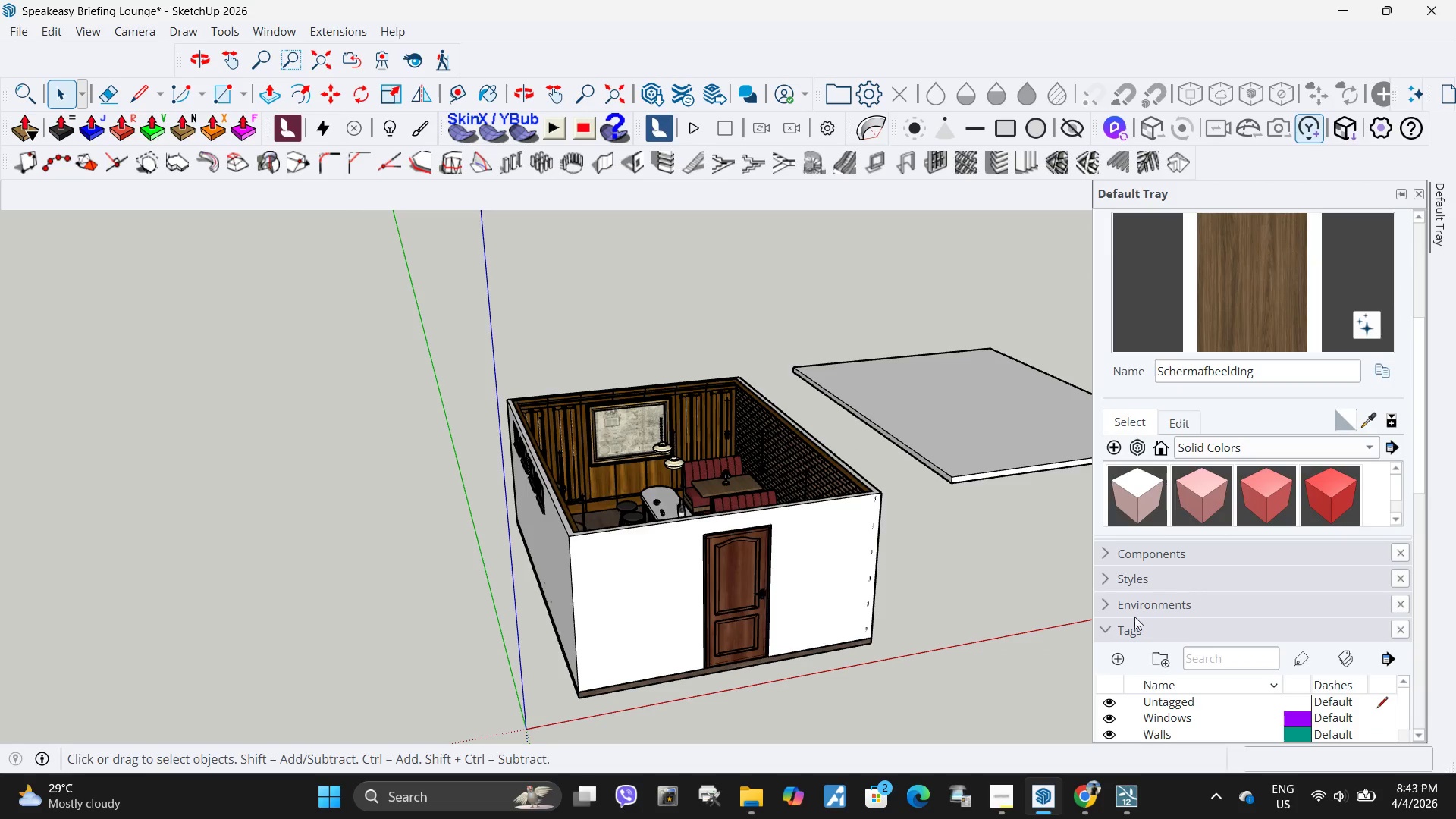 
scroll: coordinate [1148, 615], scroll_direction: down, amount: 2.0
 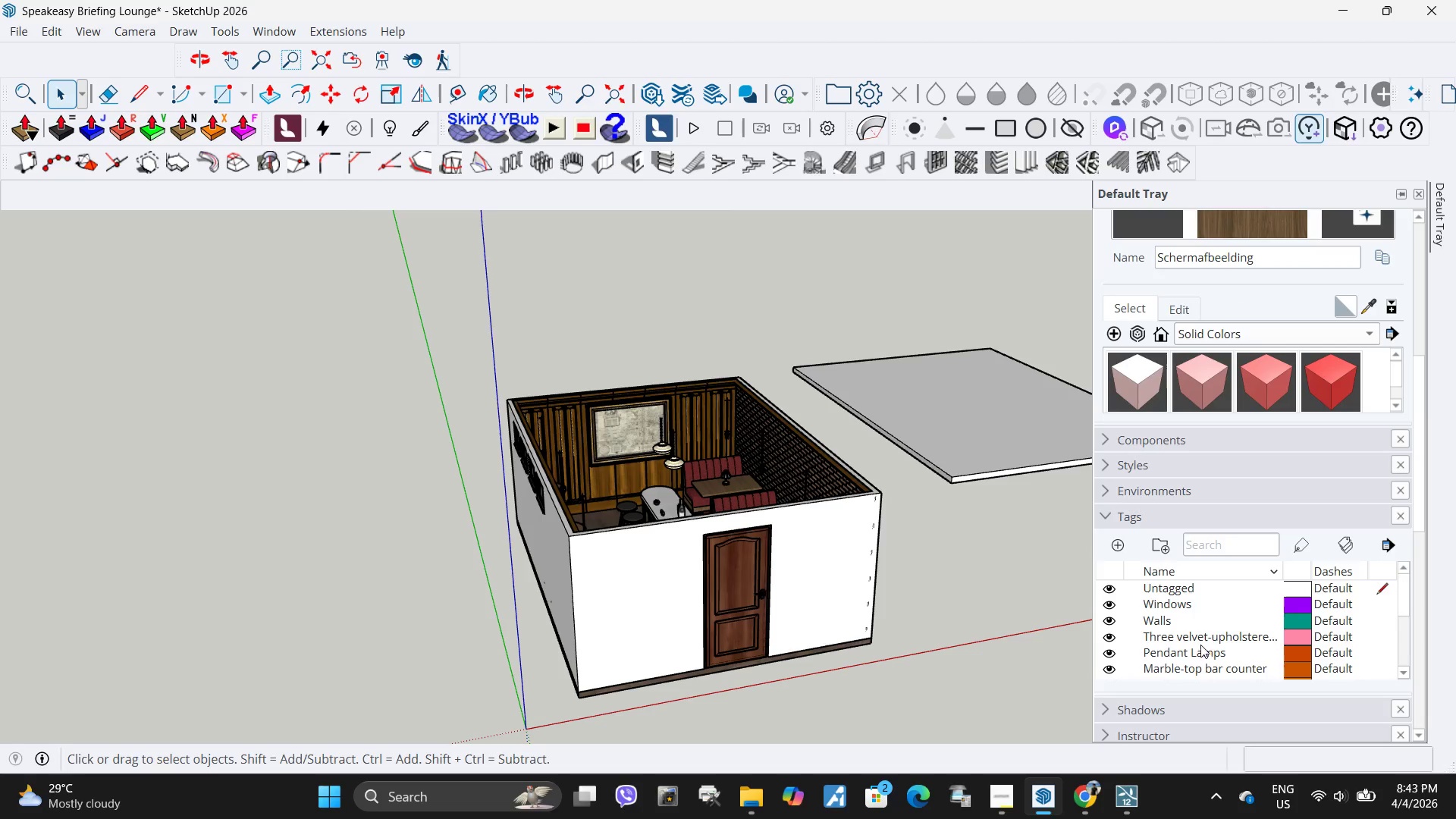 
scroll: coordinate [1197, 645], scroll_direction: up, amount: 1.0
 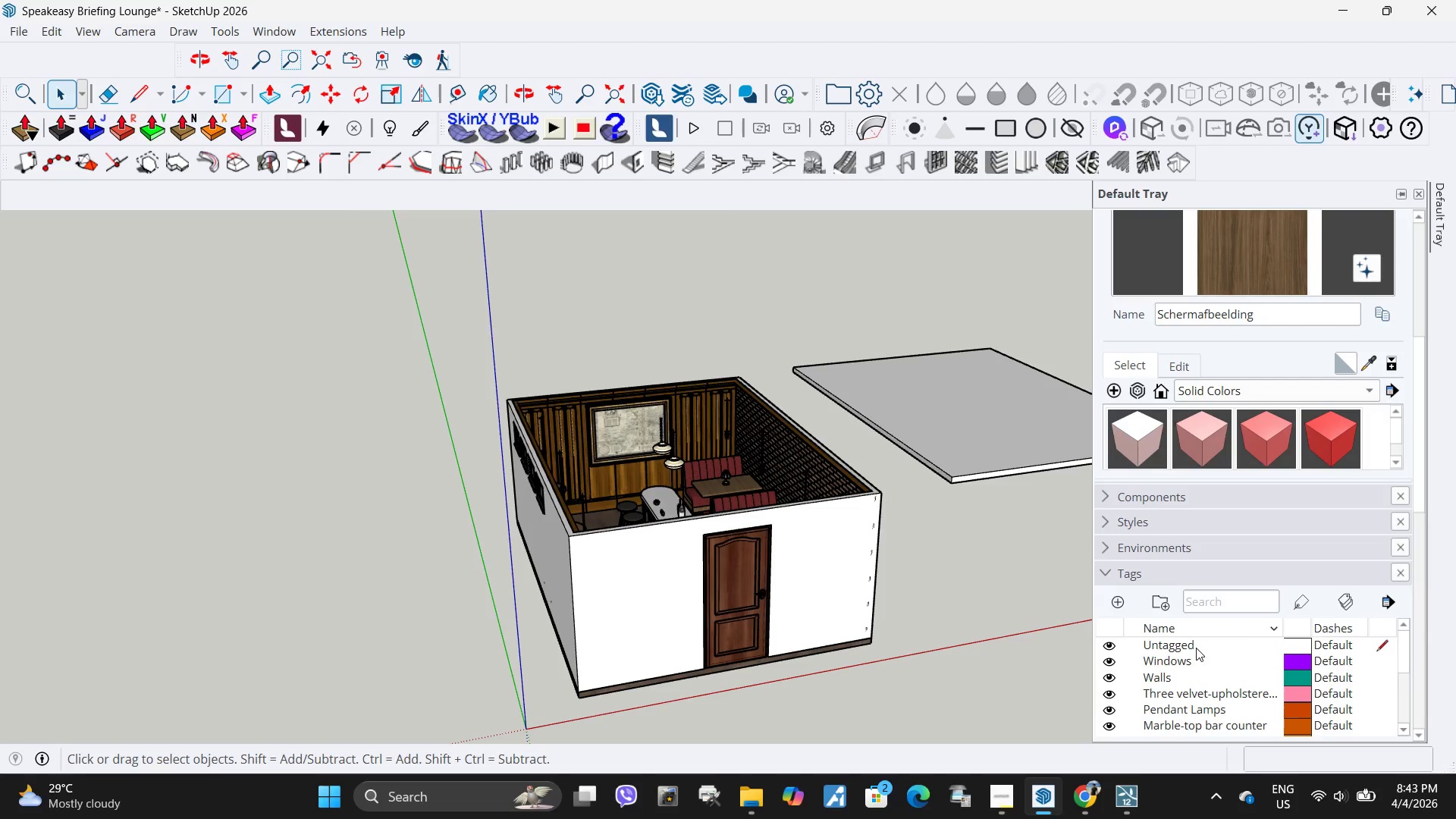 
scroll: coordinate [1191, 657], scroll_direction: down, amount: 4.0
 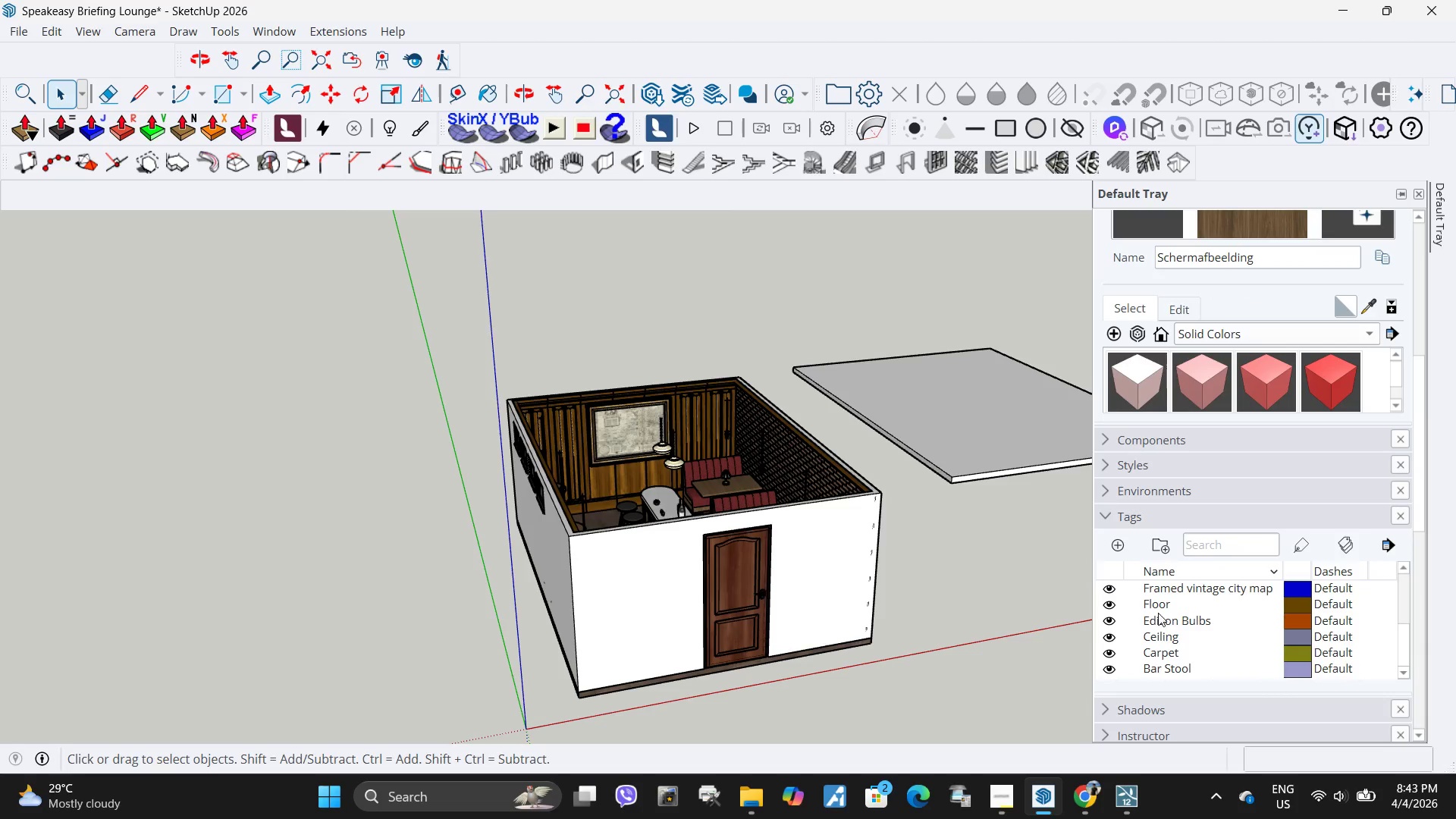 
scroll: coordinate [1153, 612], scroll_direction: up, amount: 3.0
 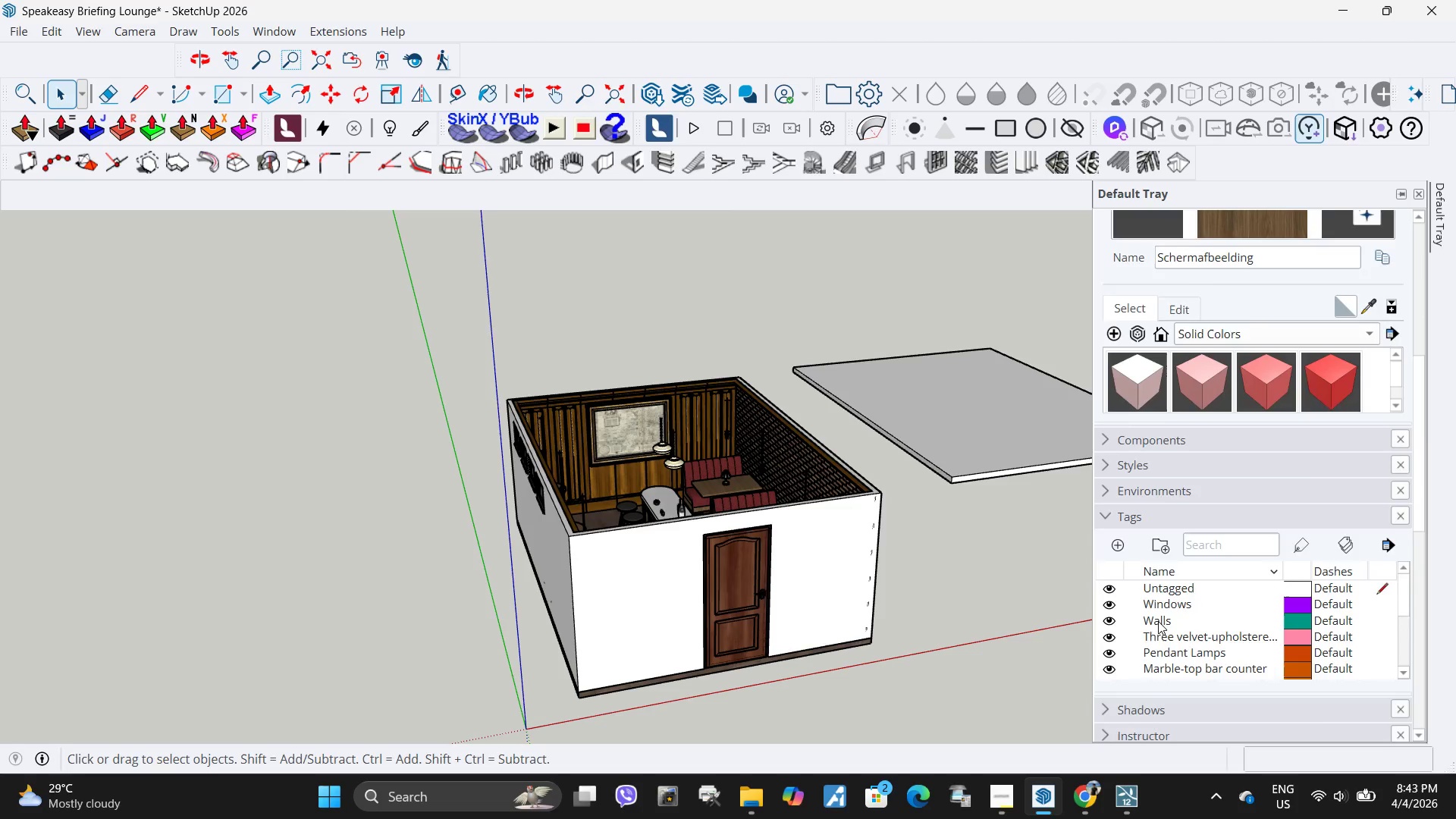 
scroll: coordinate [1188, 652], scroll_direction: down, amount: 4.0
 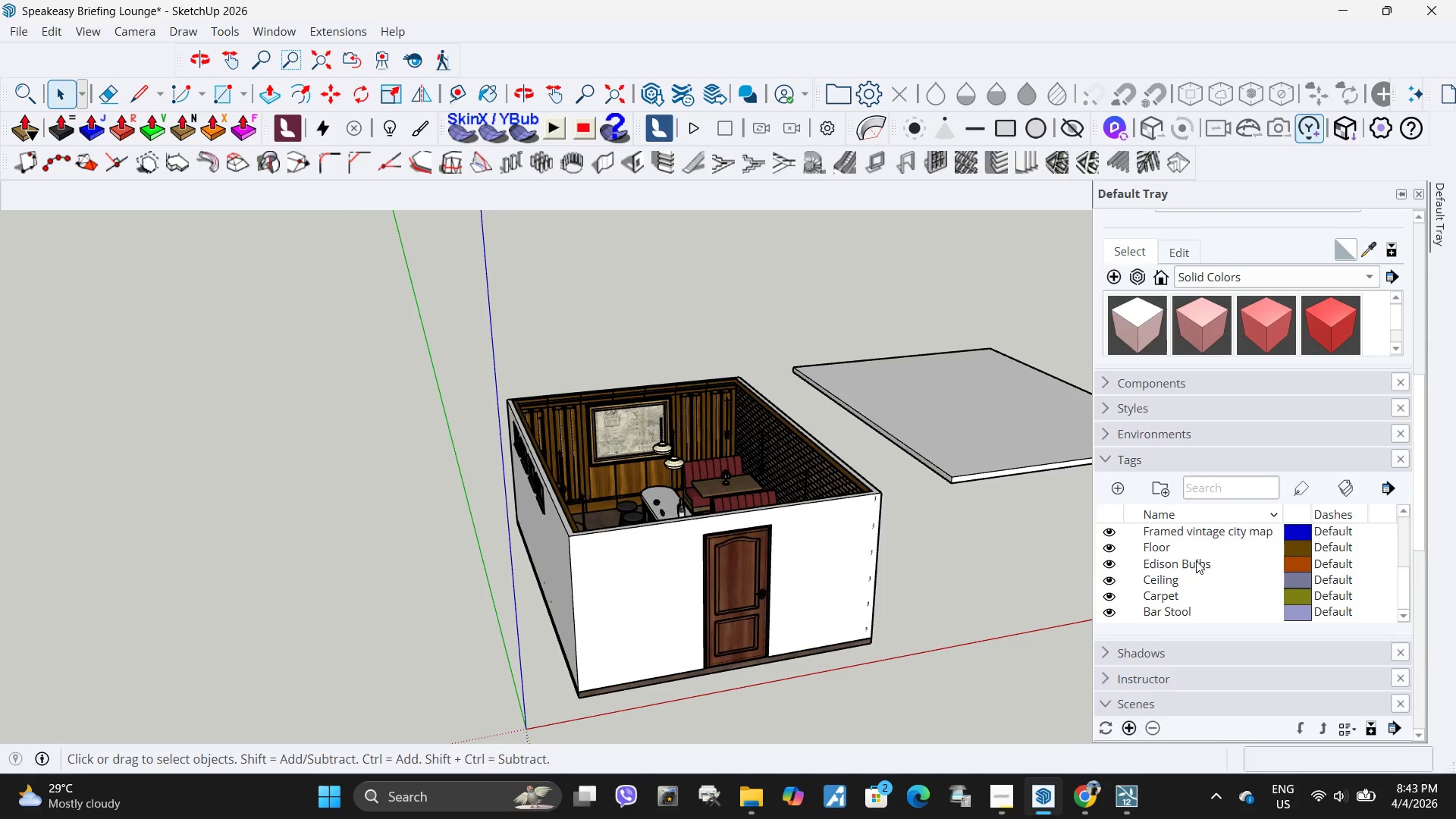 
scroll: coordinate [1193, 572], scroll_direction: up, amount: 1.0
 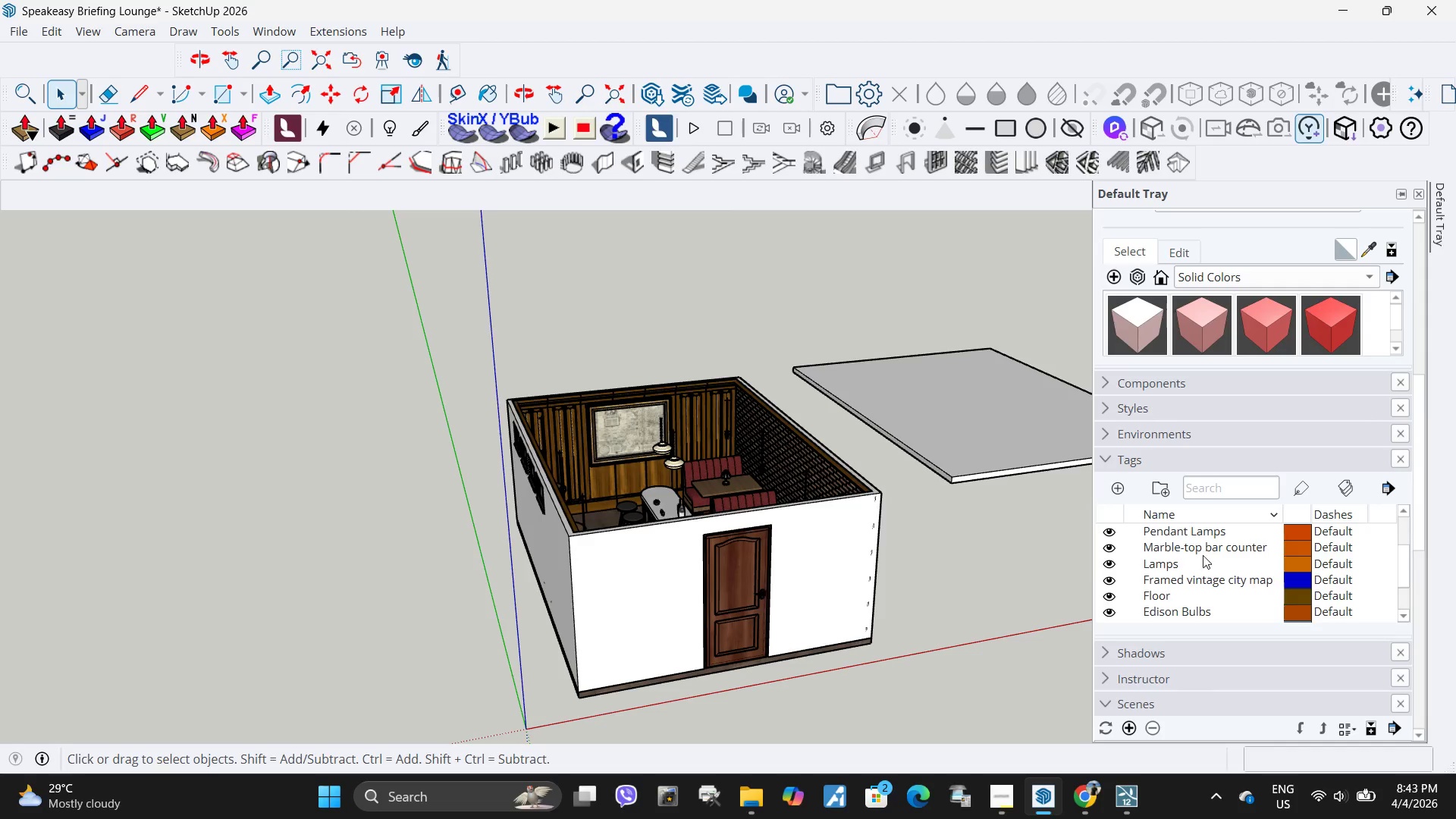 
left_click([1210, 549])
 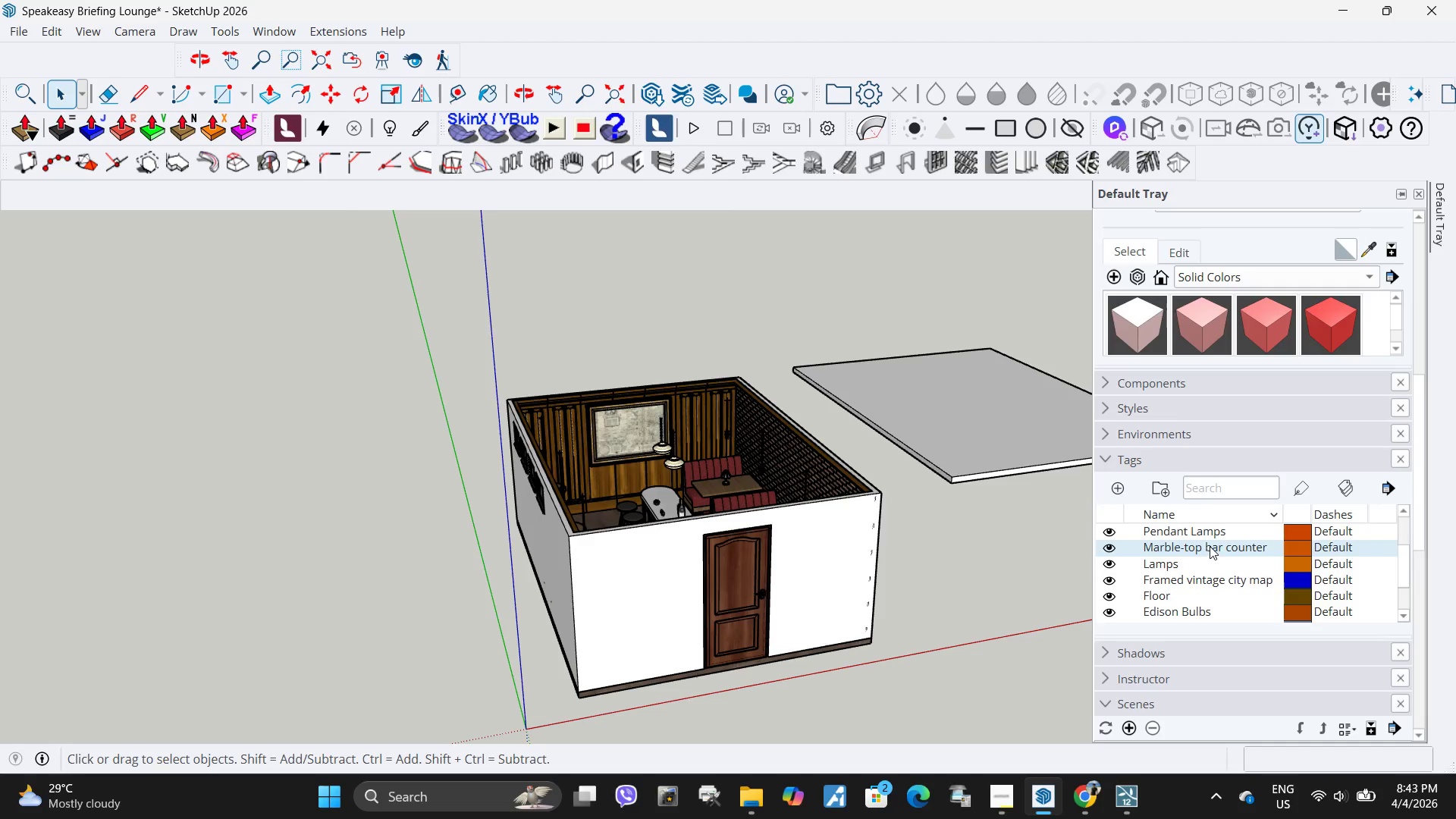 
left_click_drag(start_coordinate=[1210, 546], to_coordinate=[1197, 570])
 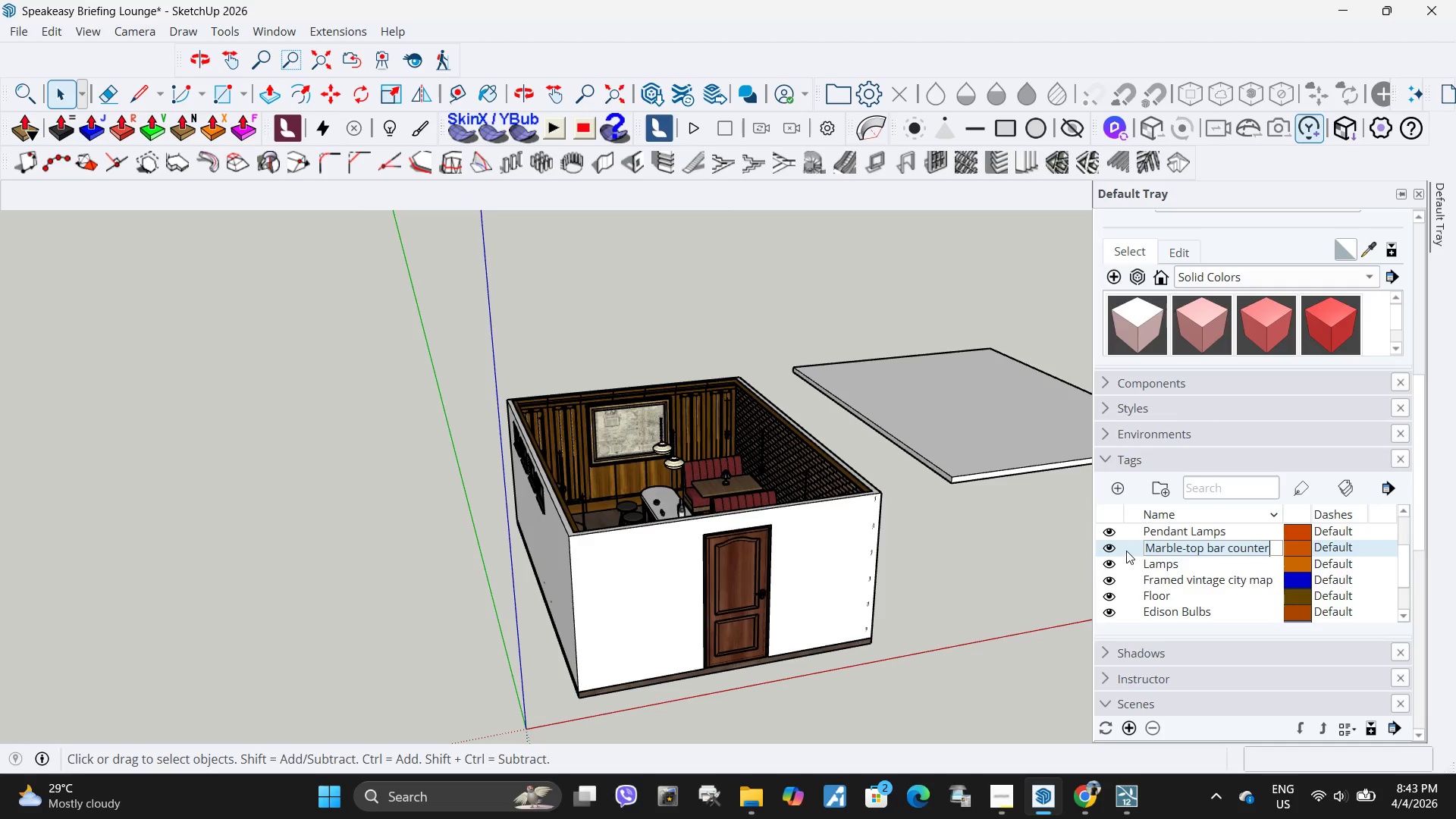 
left_click([1128, 549])
 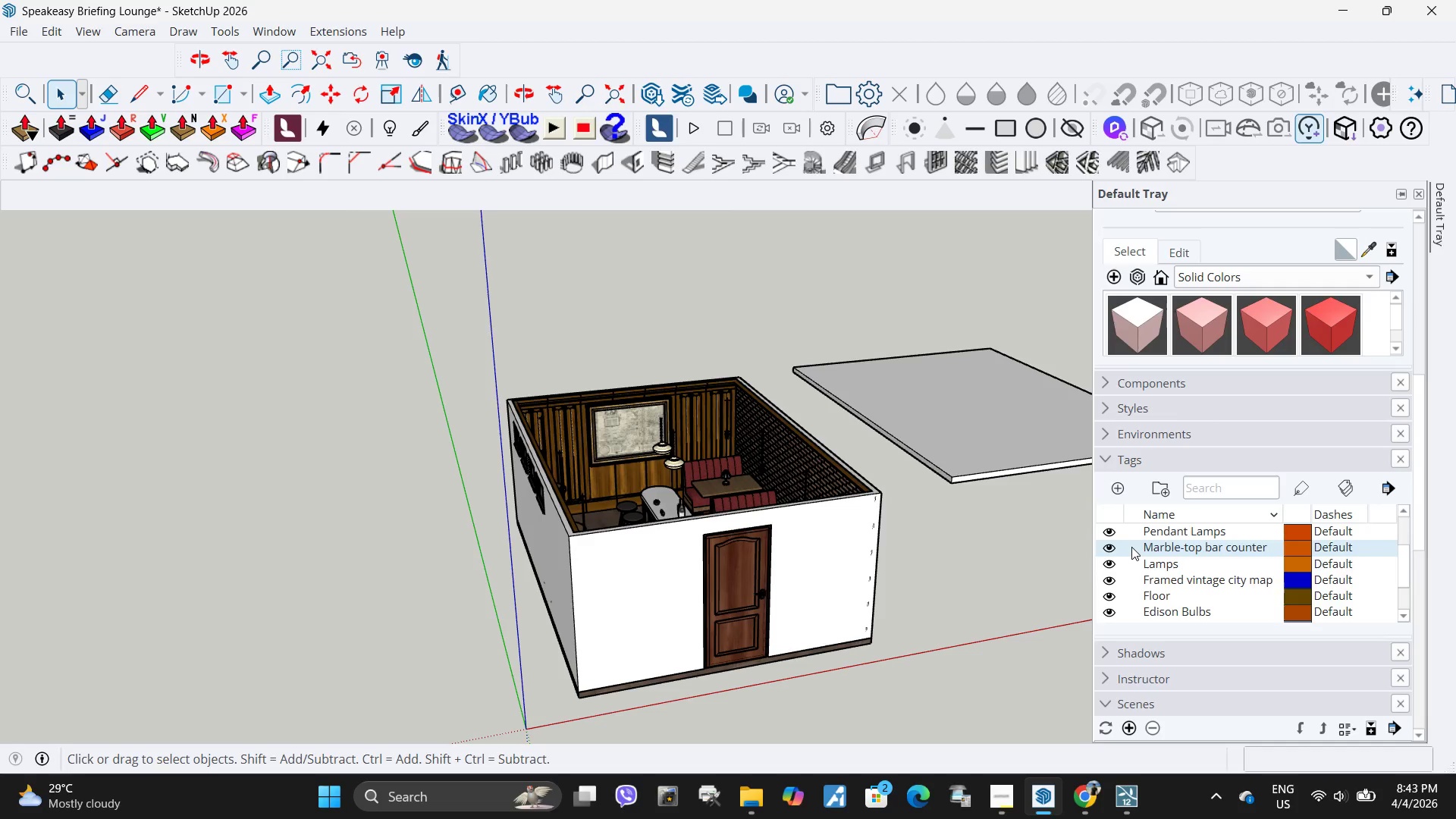 
right_click([1131, 547])
 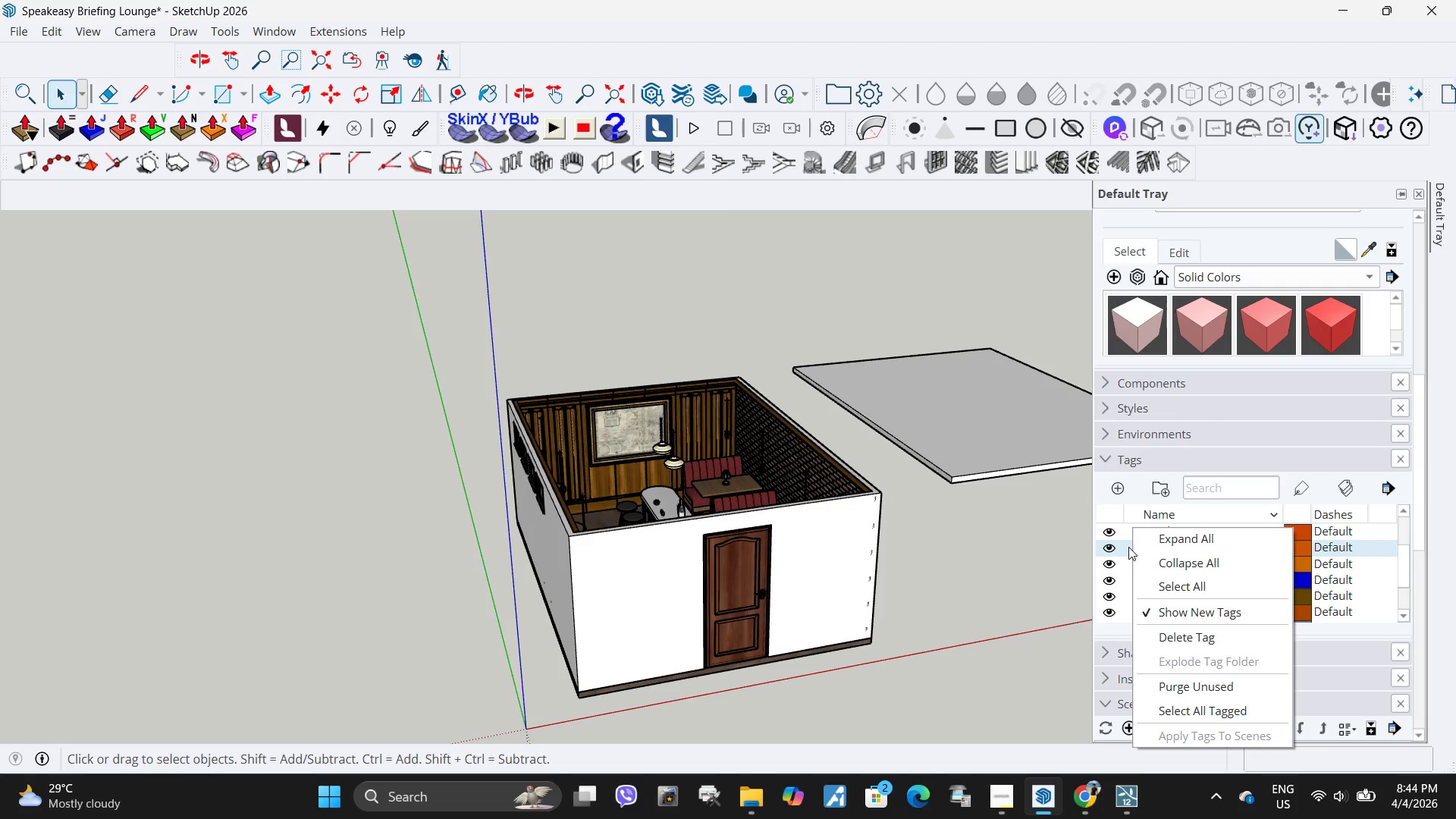 
wait(5.03)
 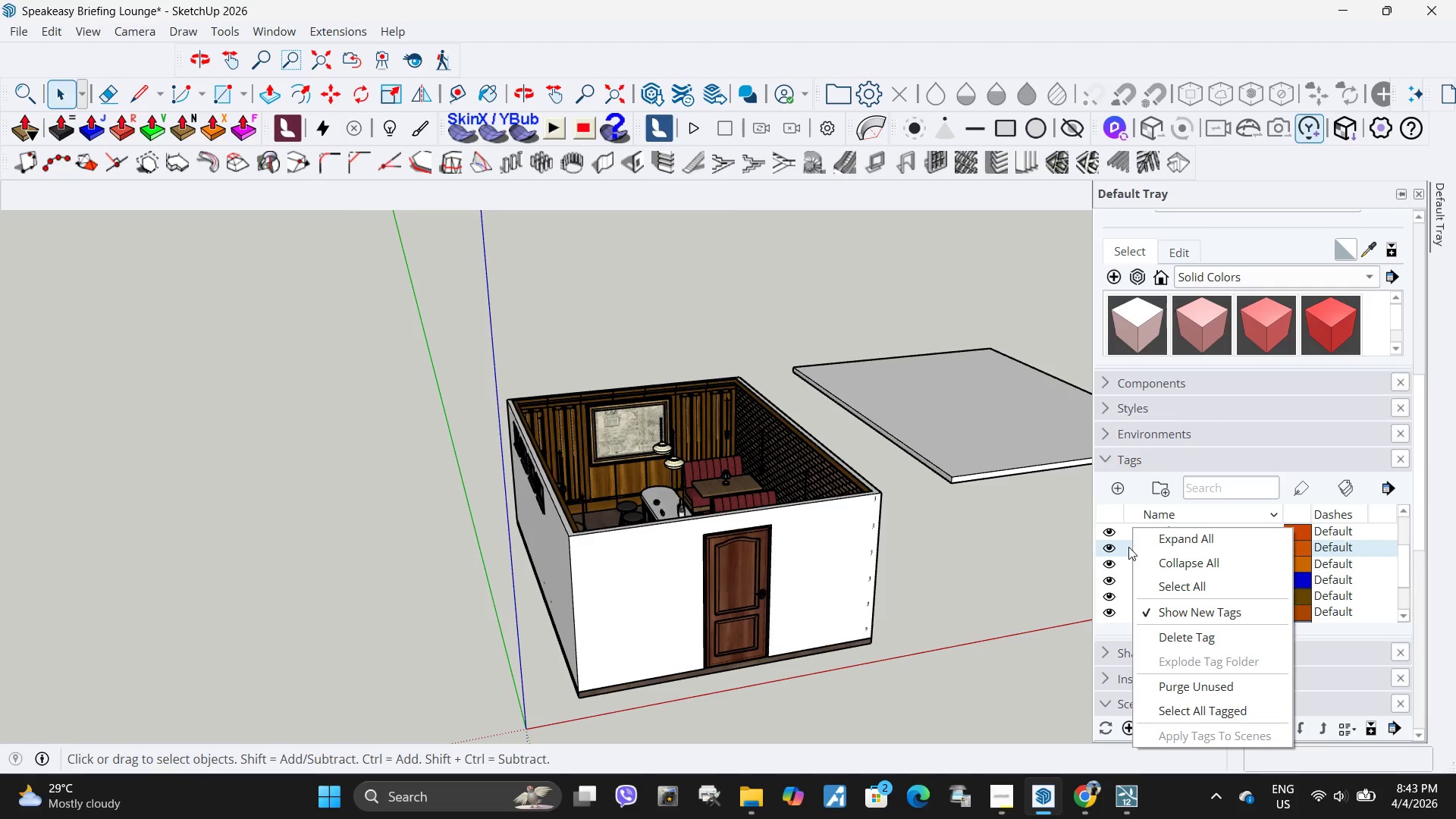 
left_click([1125, 568])
 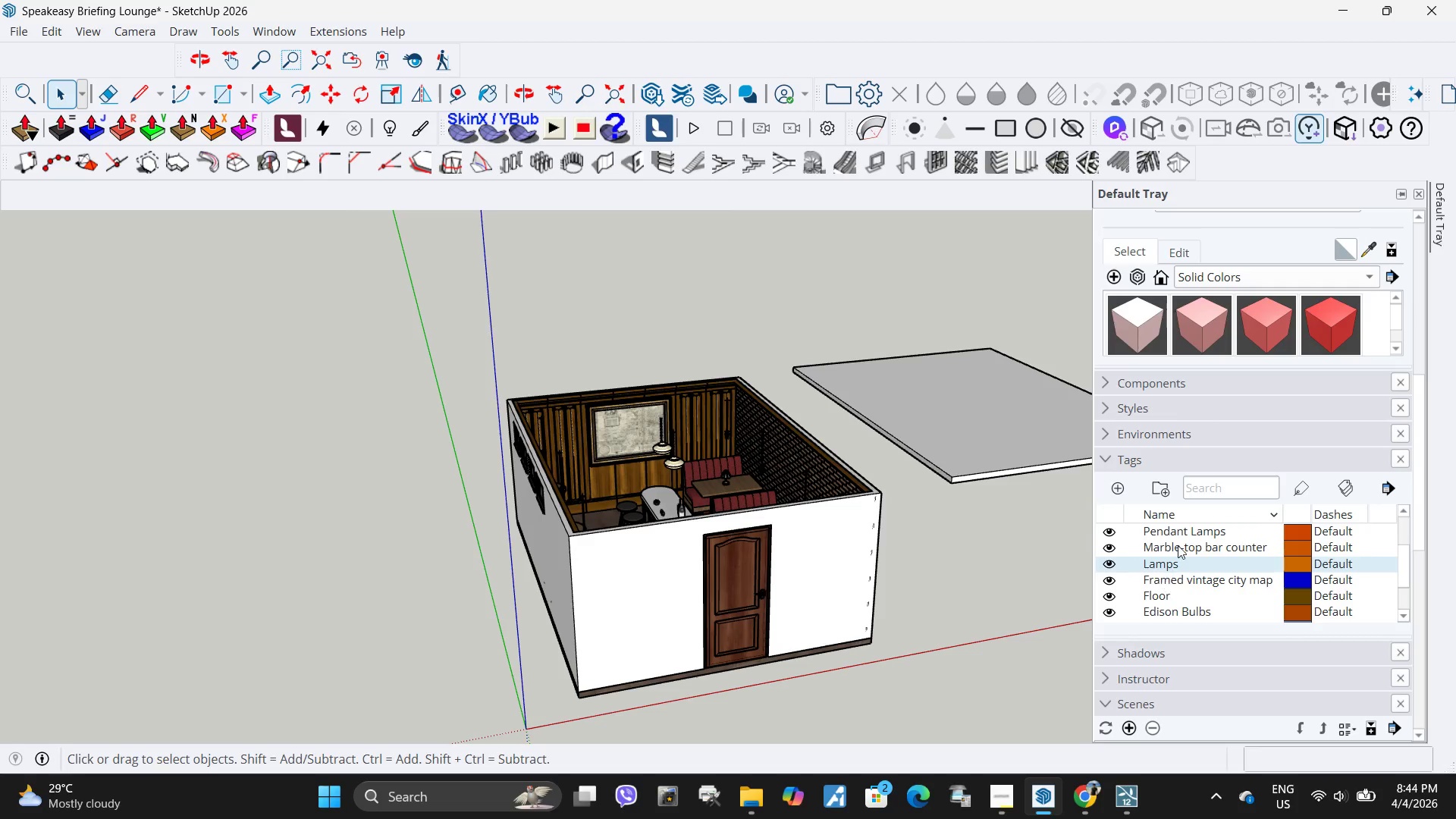 
left_click([1178, 544])
 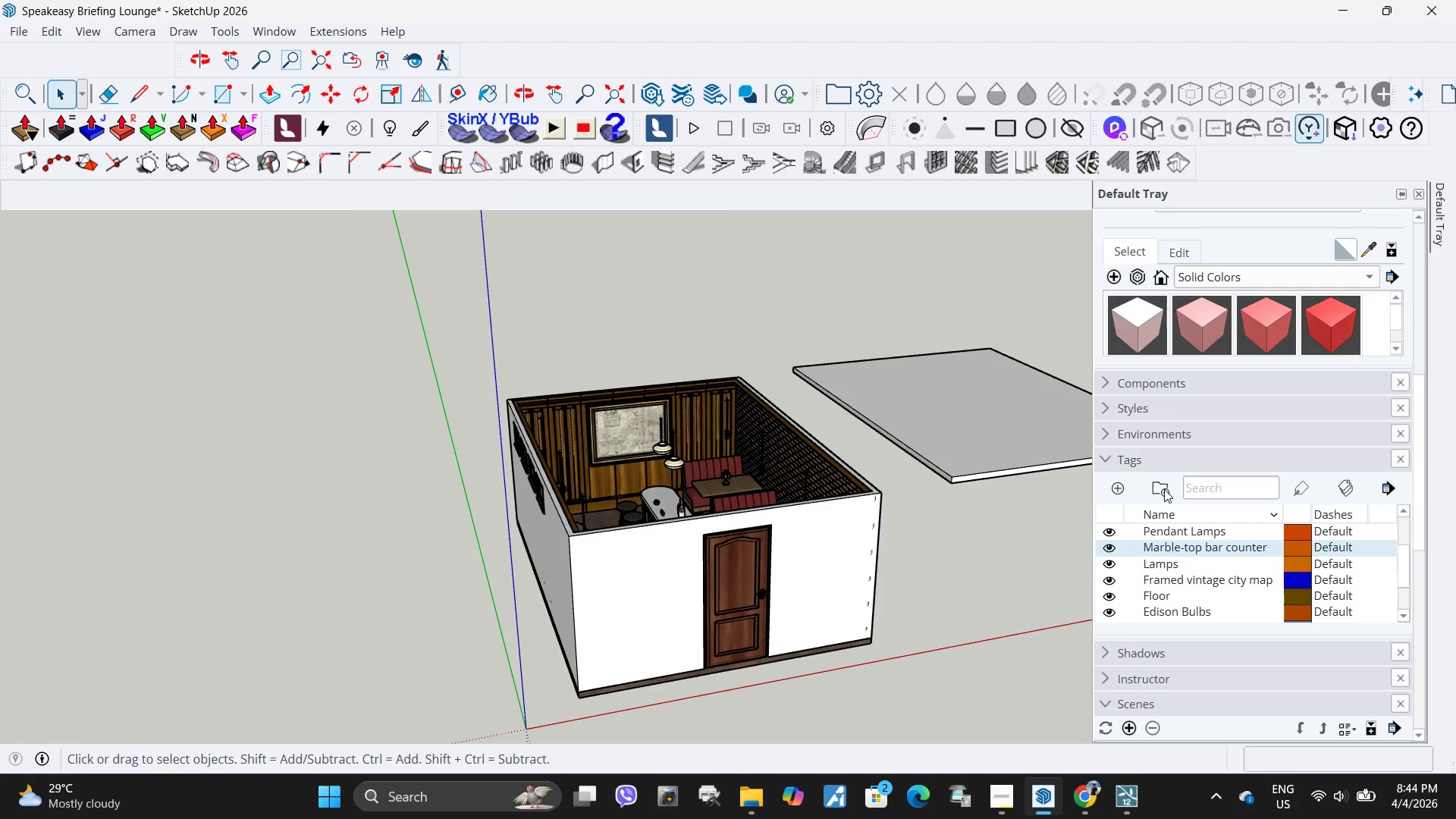 
left_click([1164, 489])
 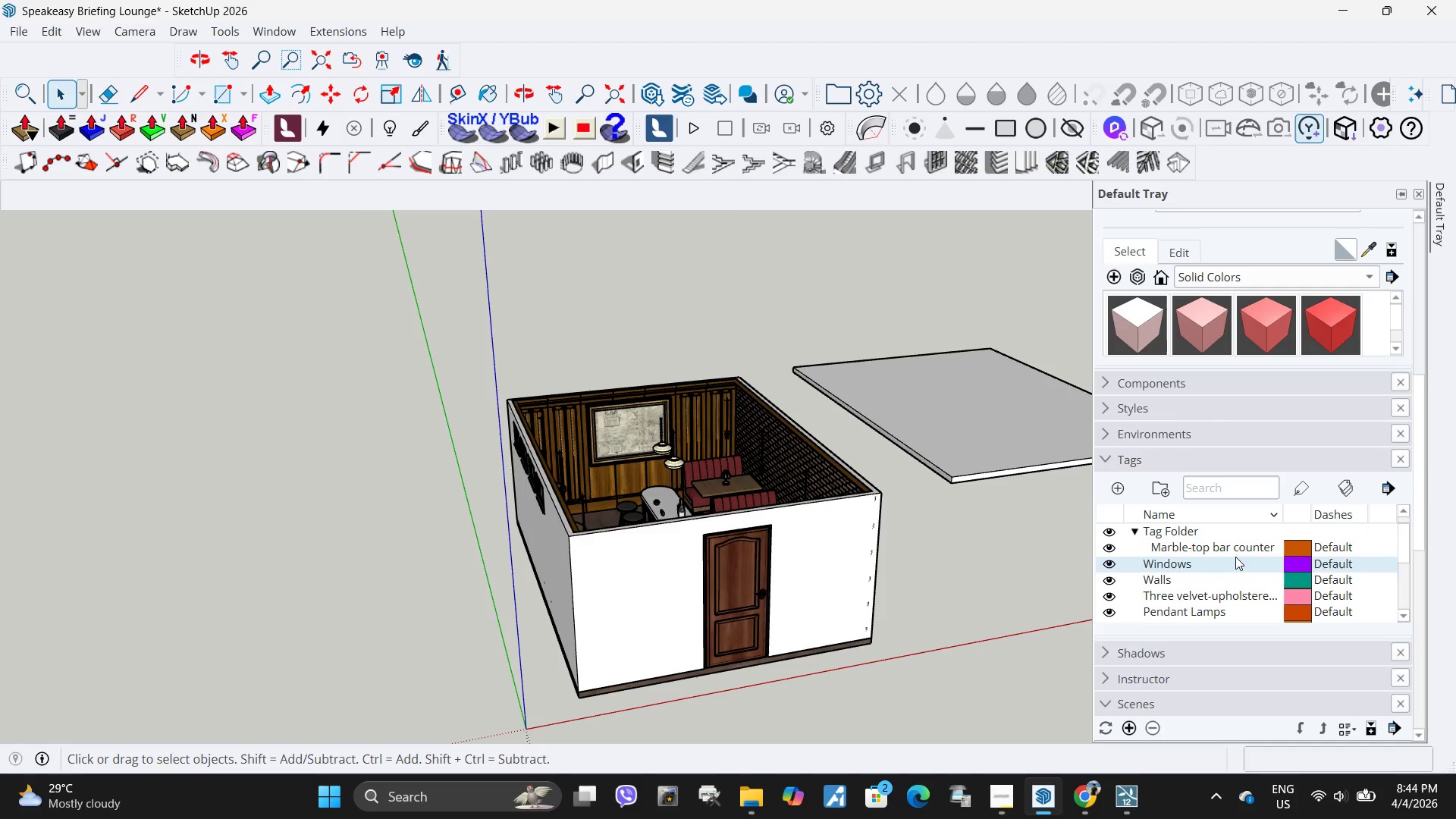 
left_click([1193, 532])
 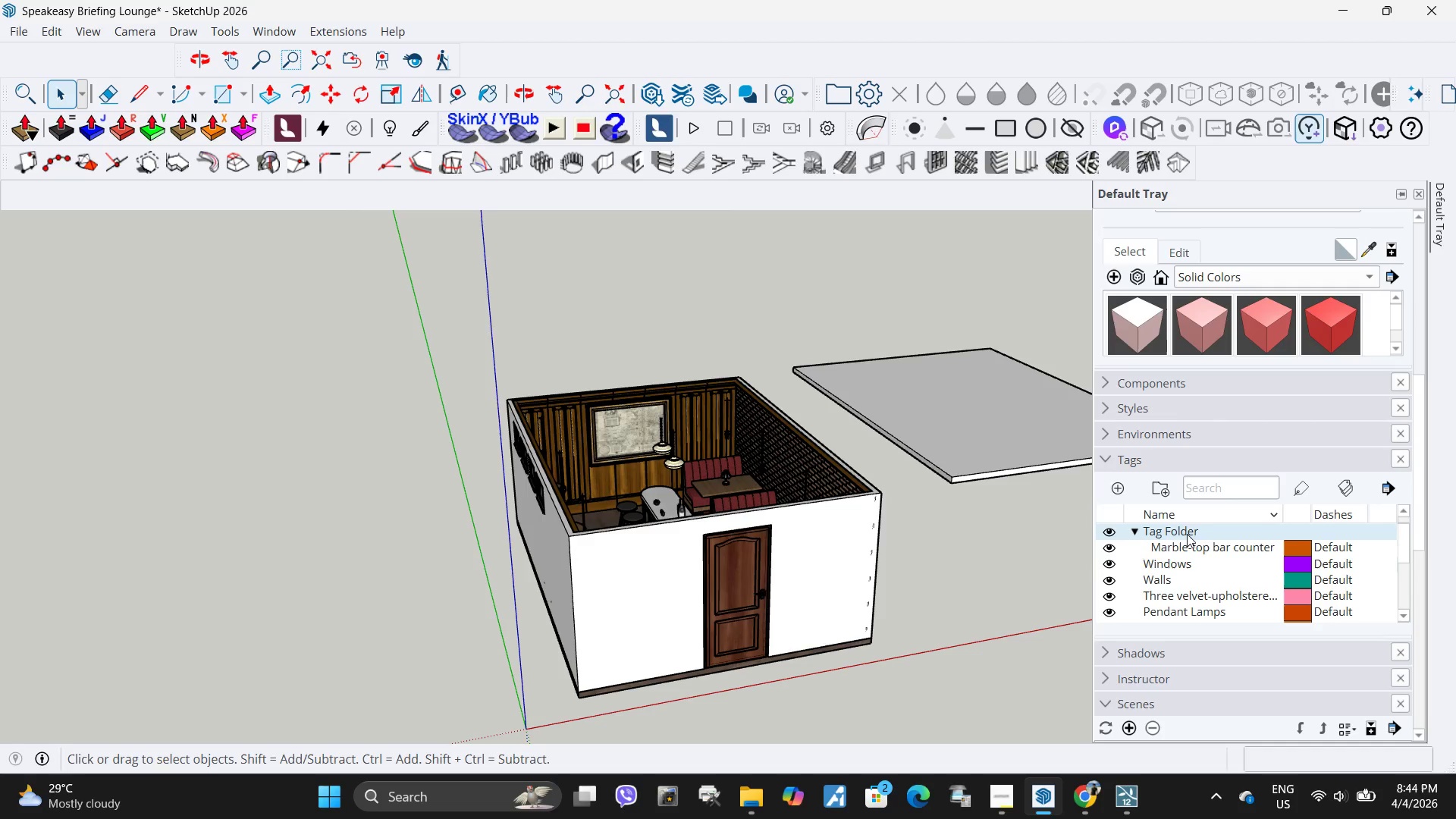 
double_click([1187, 534])
 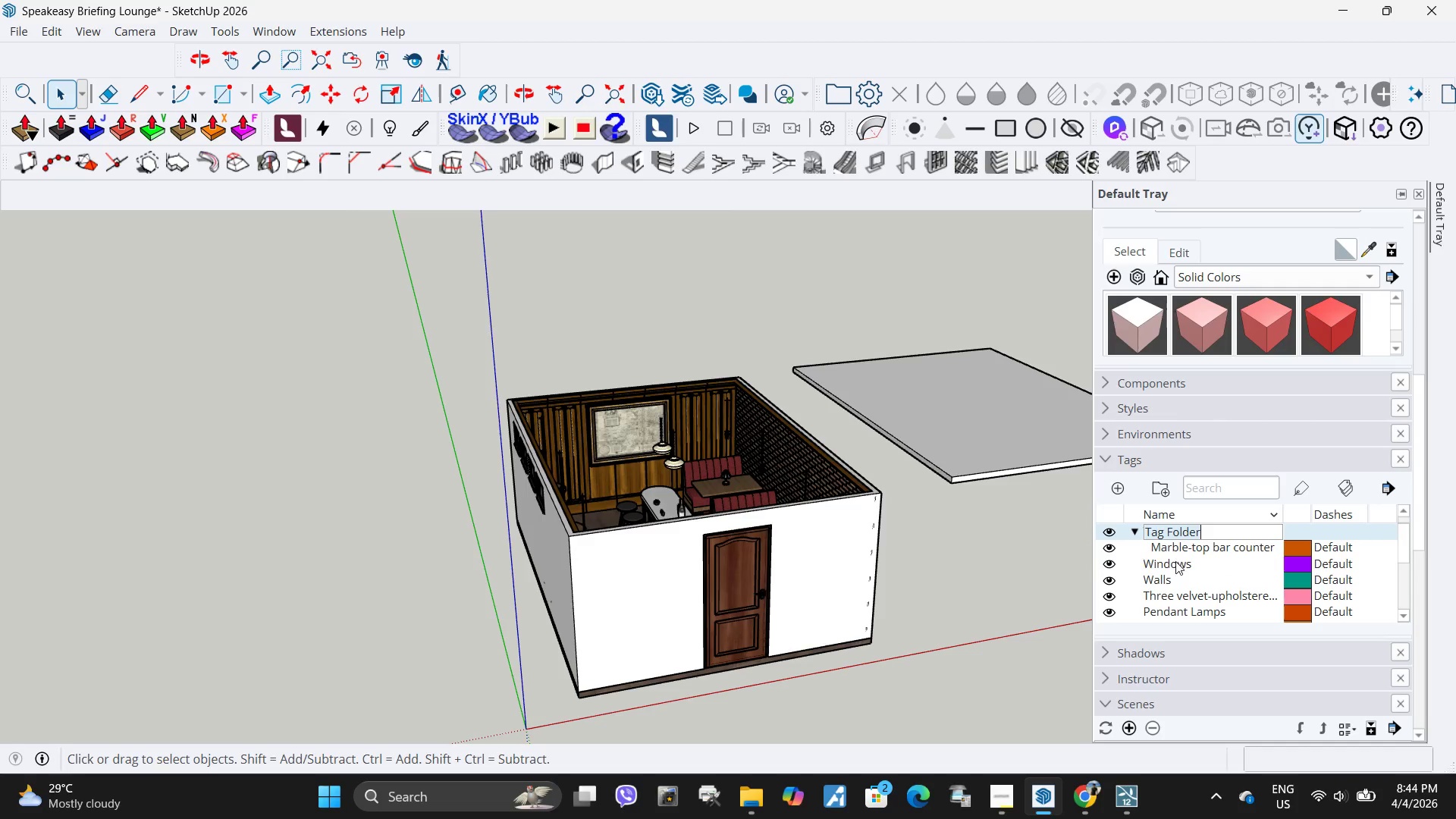 
double_click([1182, 548])
 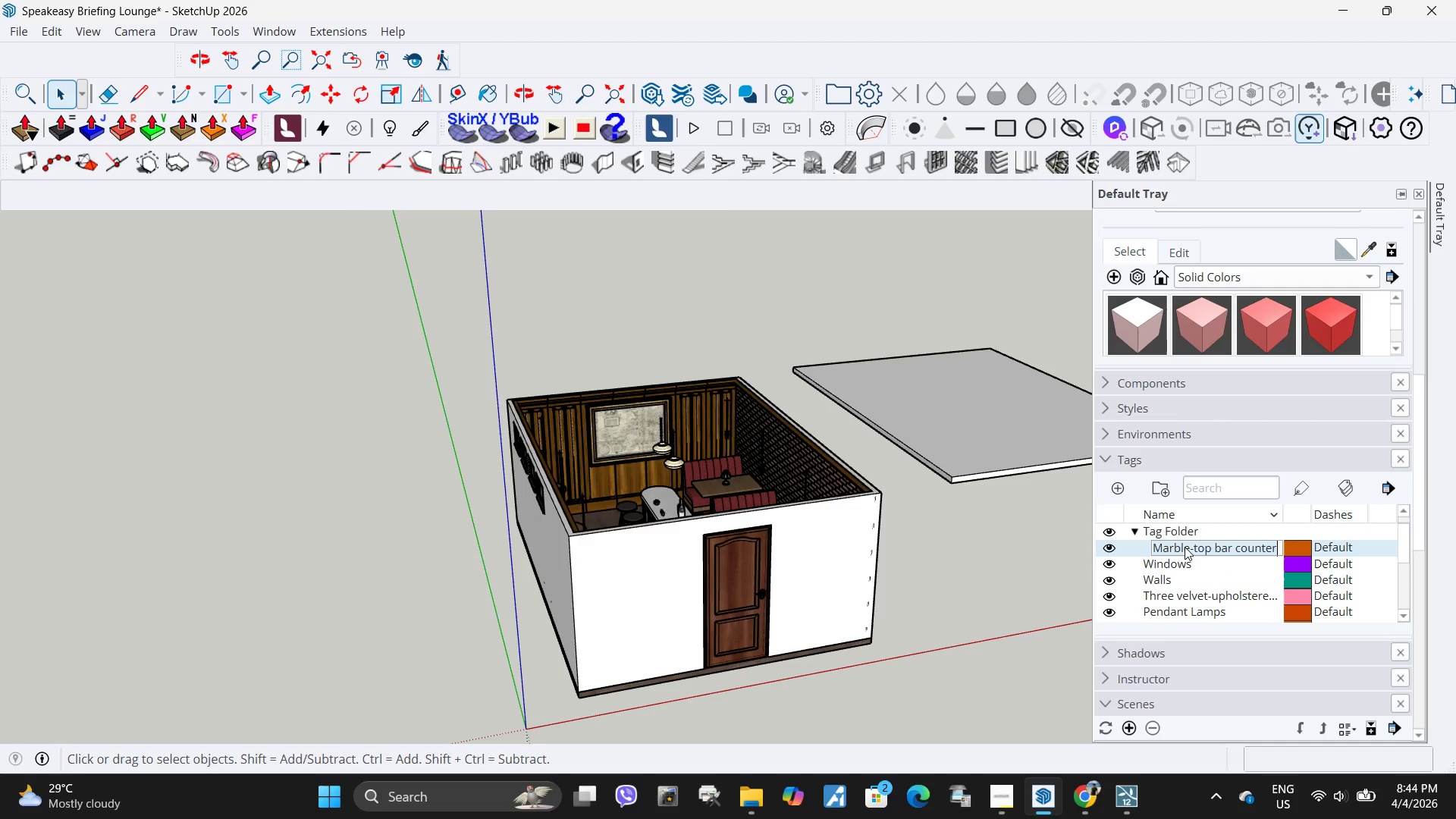 
left_click_drag(start_coordinate=[1185, 547], to_coordinate=[1134, 532])
 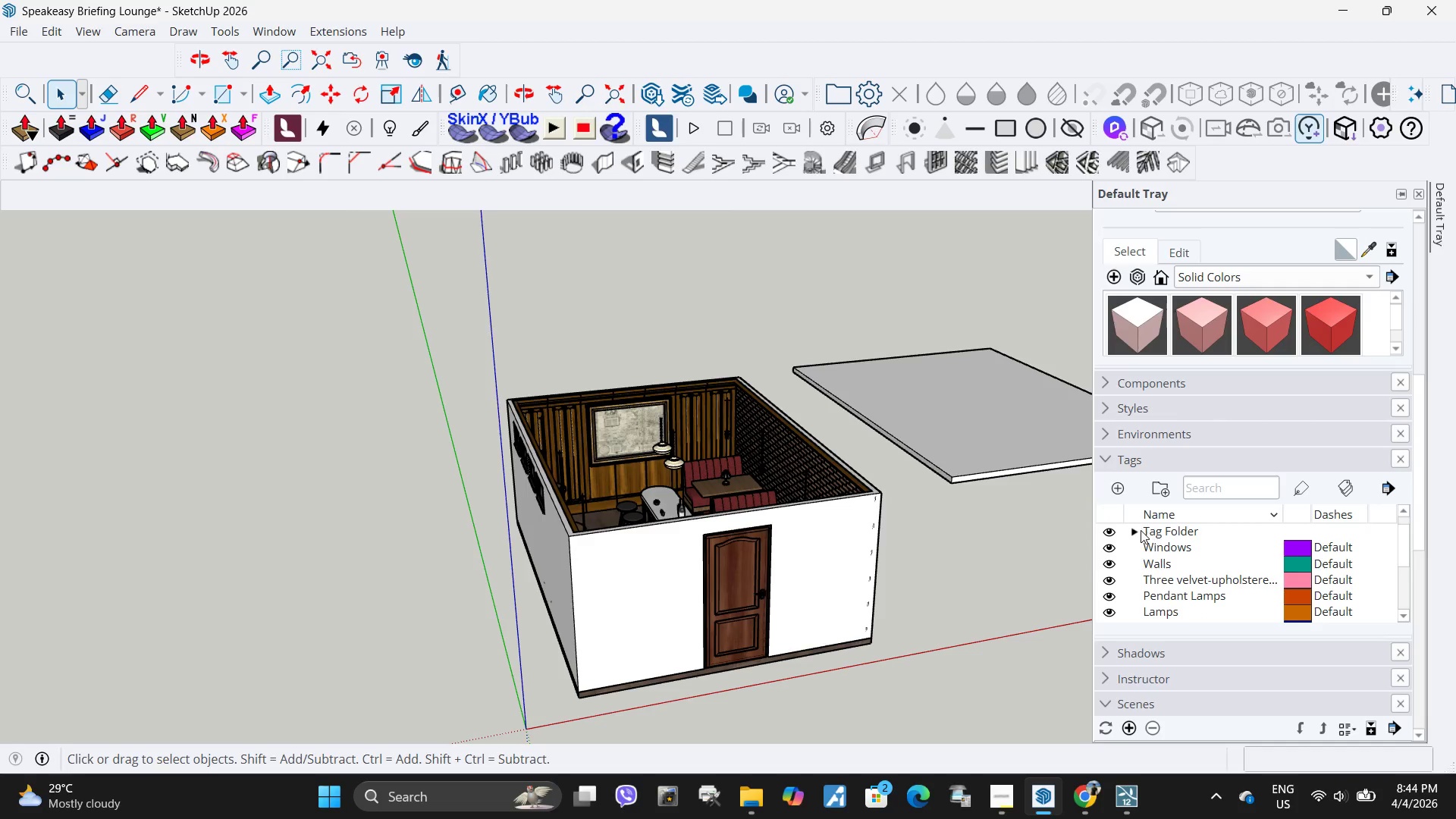 
left_click([1138, 530])
 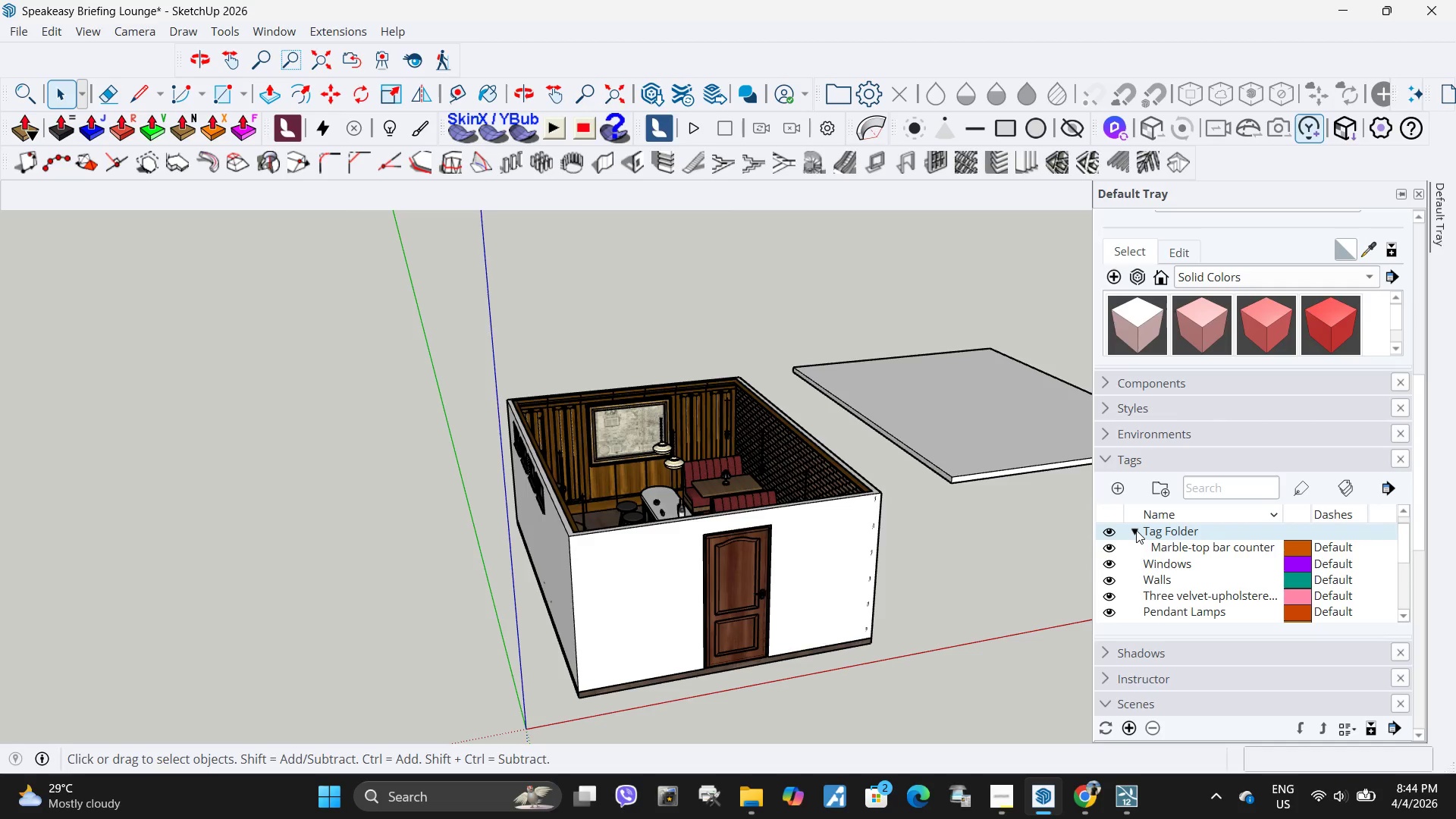 
left_click([1136, 530])
 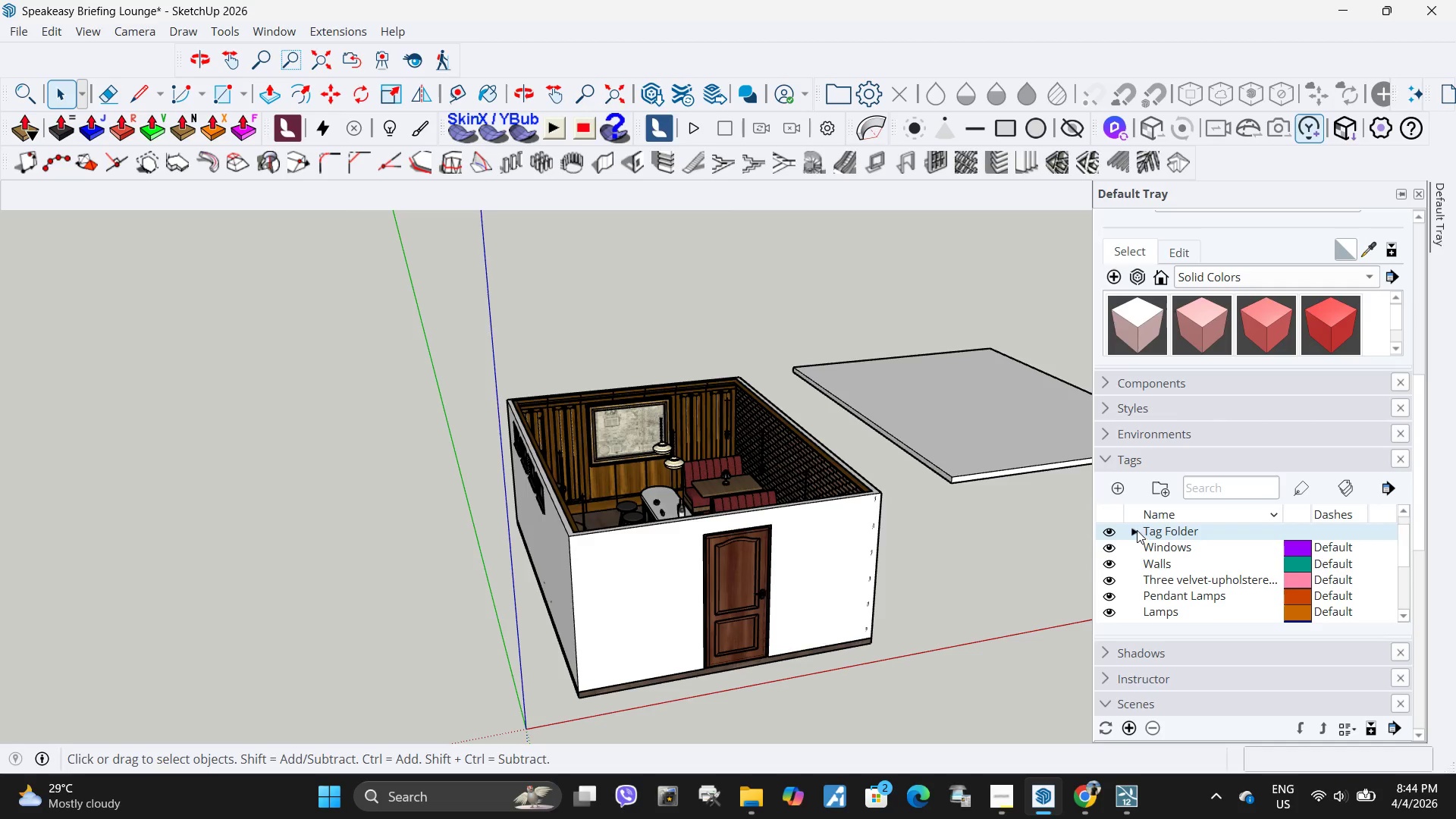 
left_click([1137, 530])
 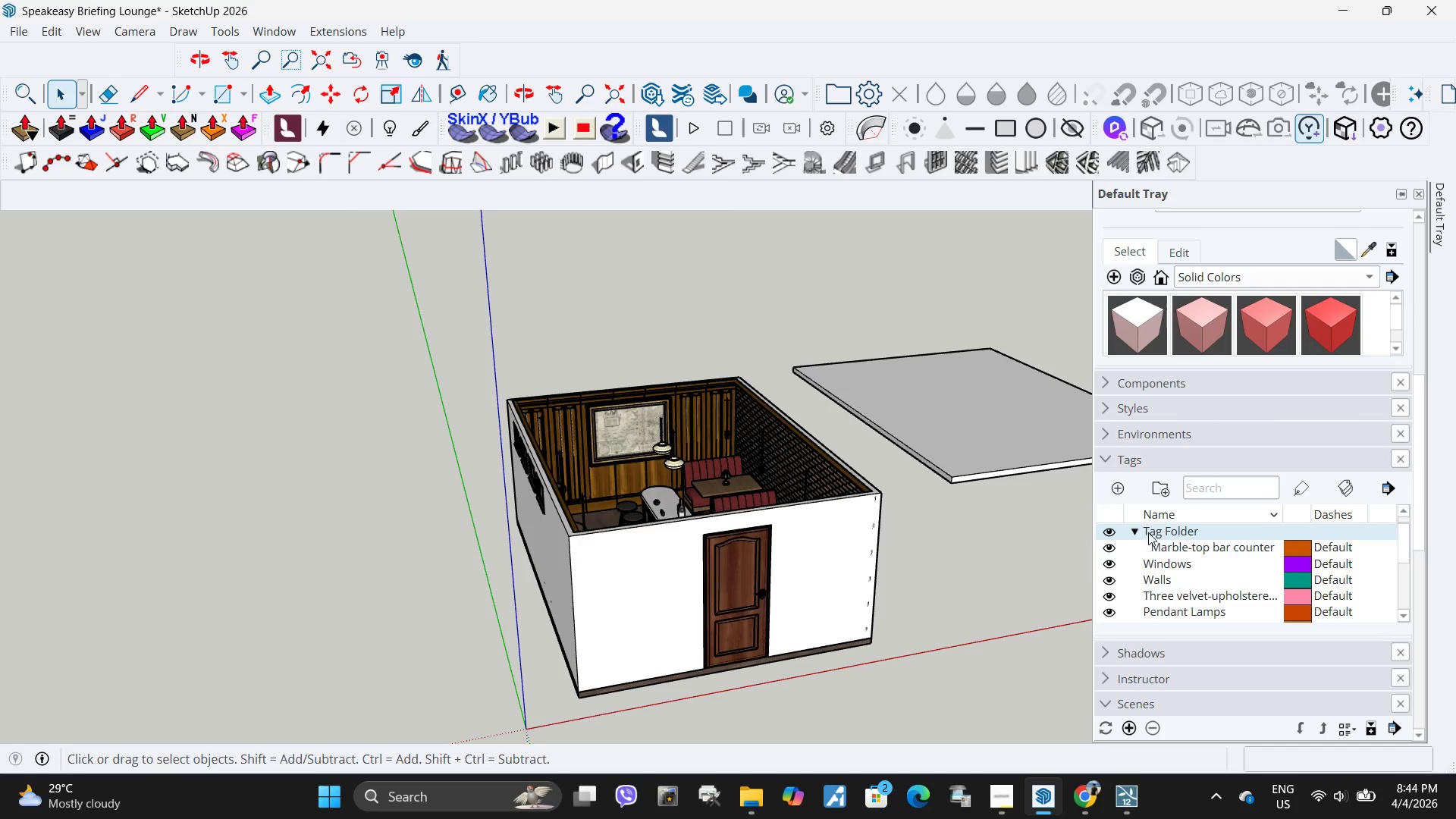 
right_click([1153, 532])
 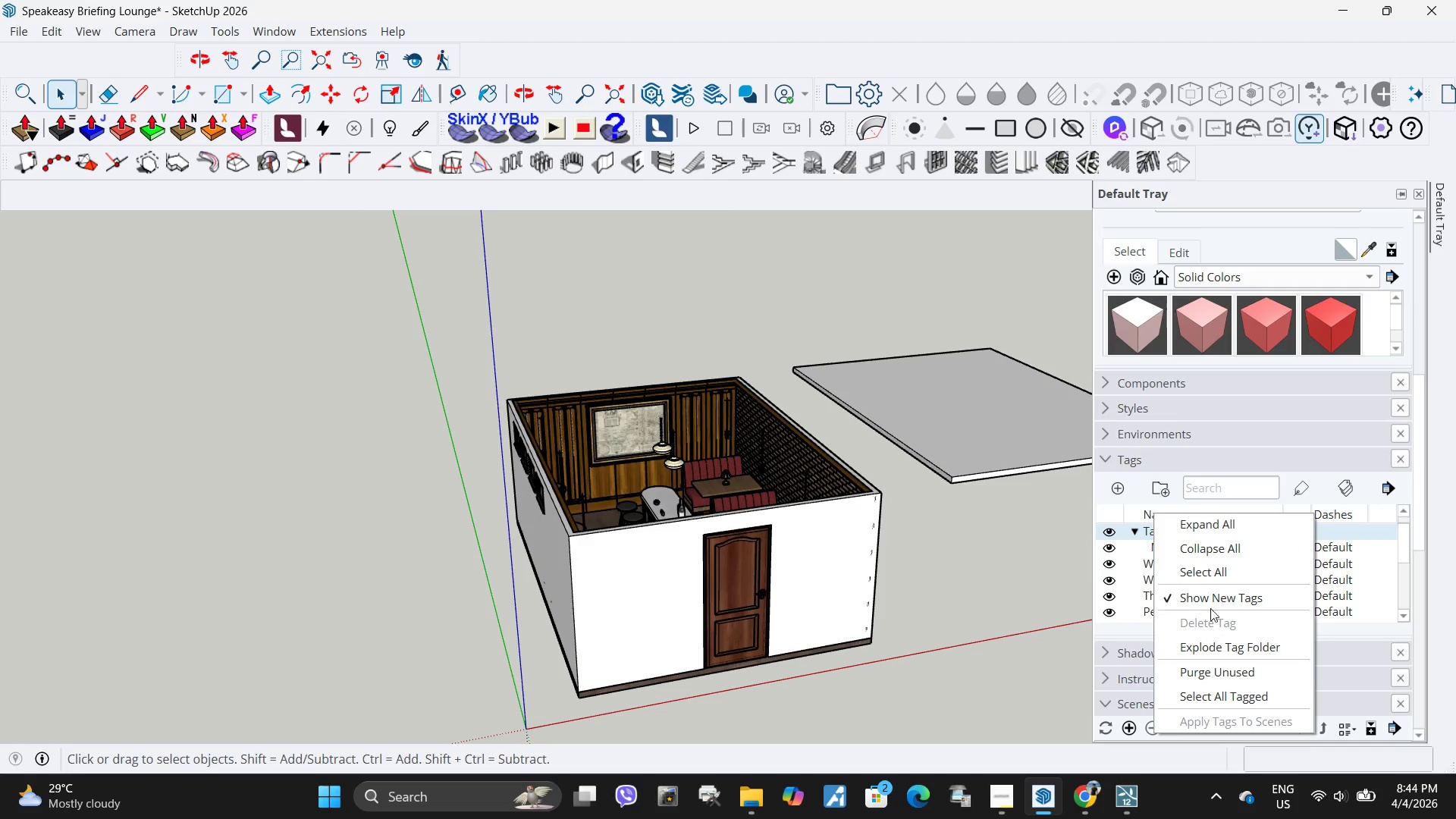 
left_click([1136, 557])
 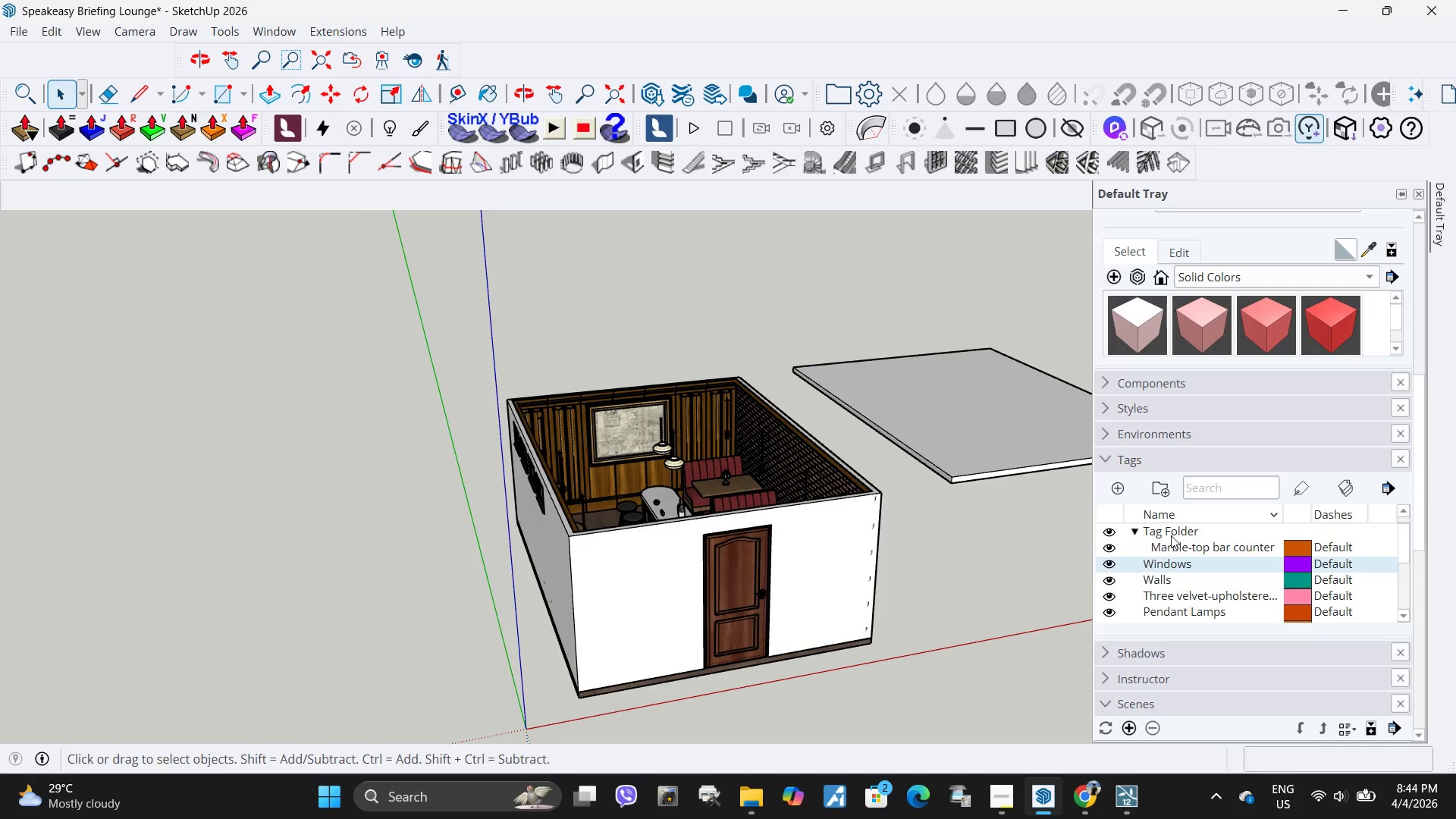 
left_click([1171, 535])
 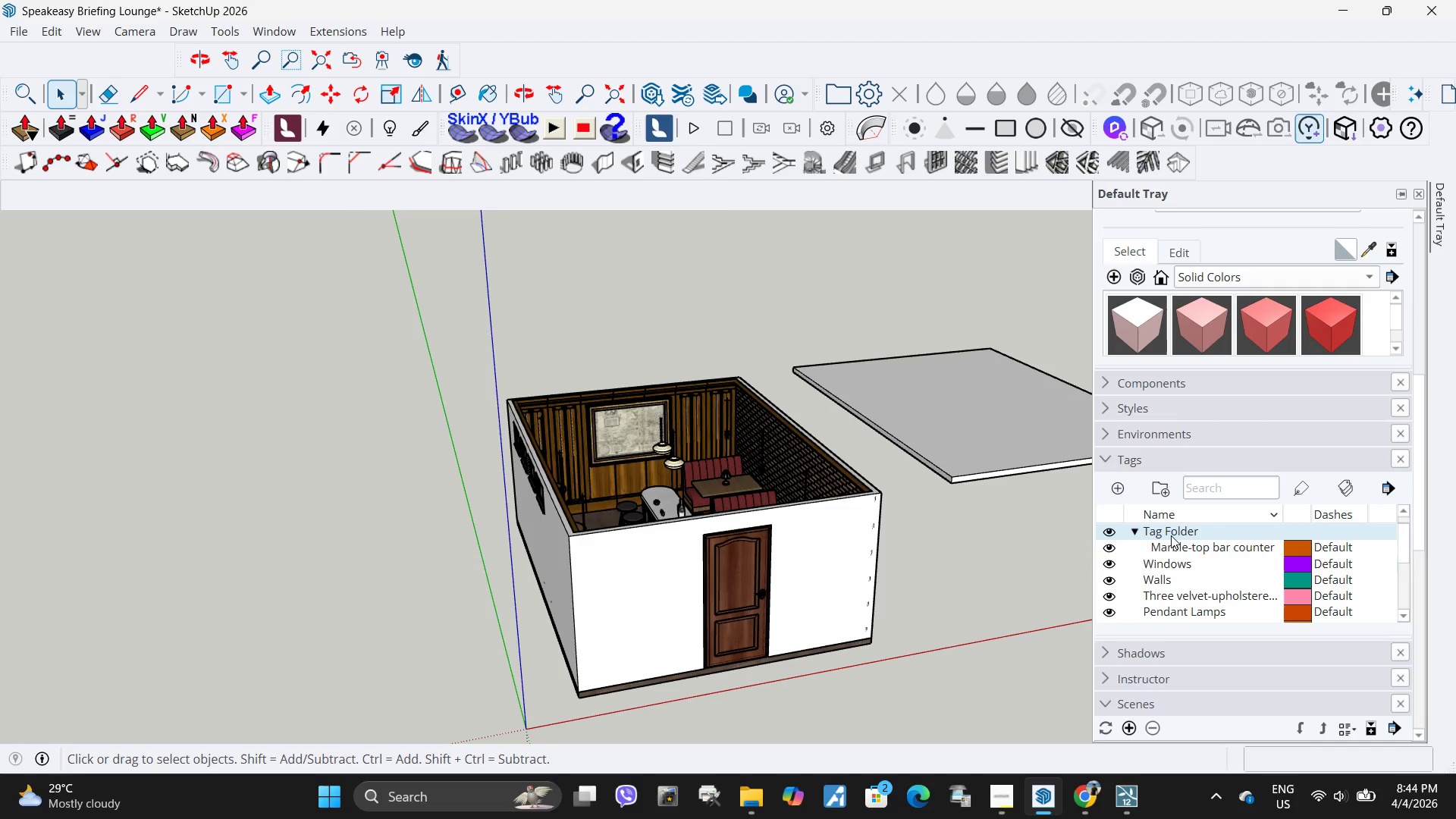 
key(Delete)
 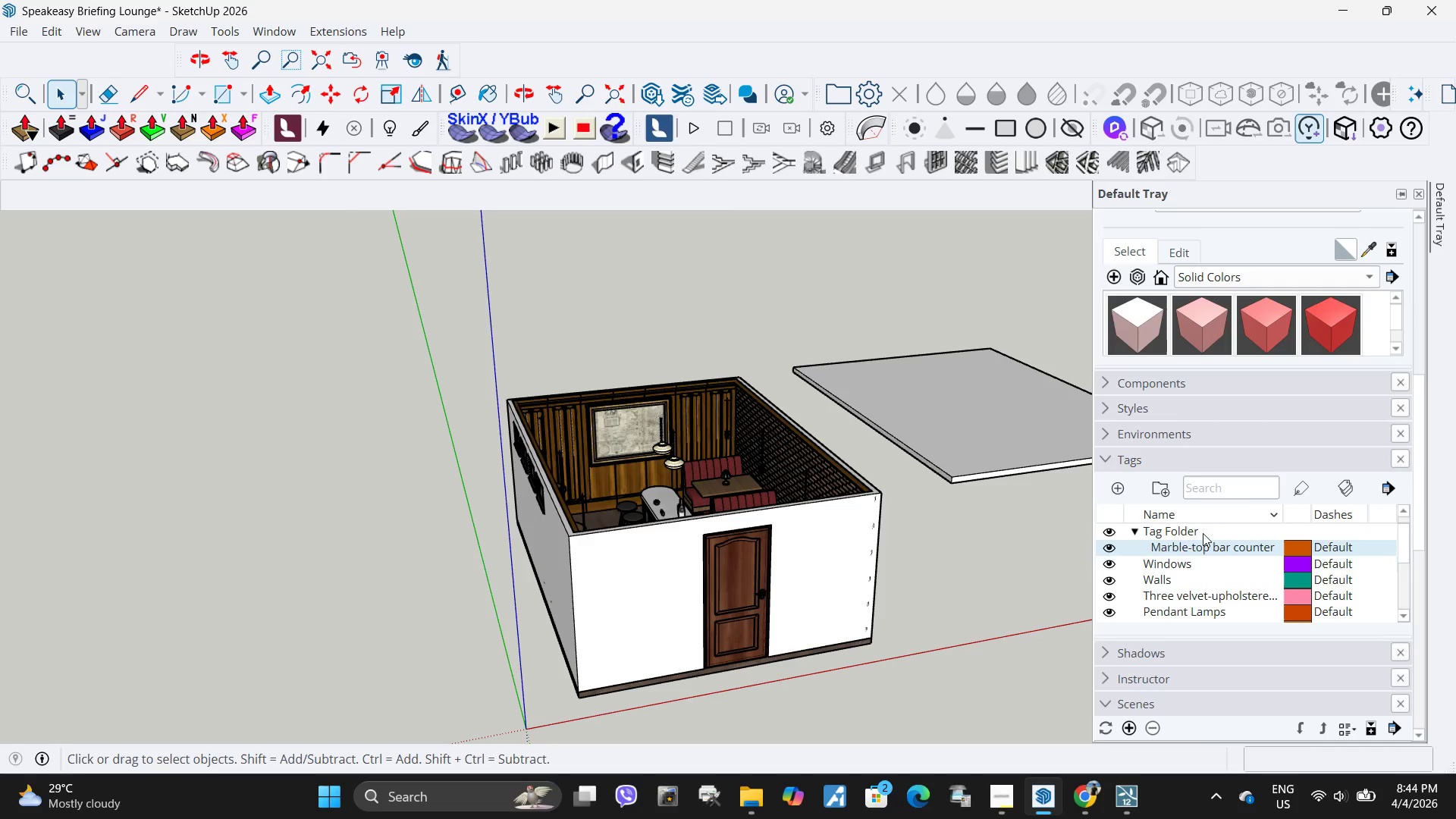 
double_click([1199, 521])
 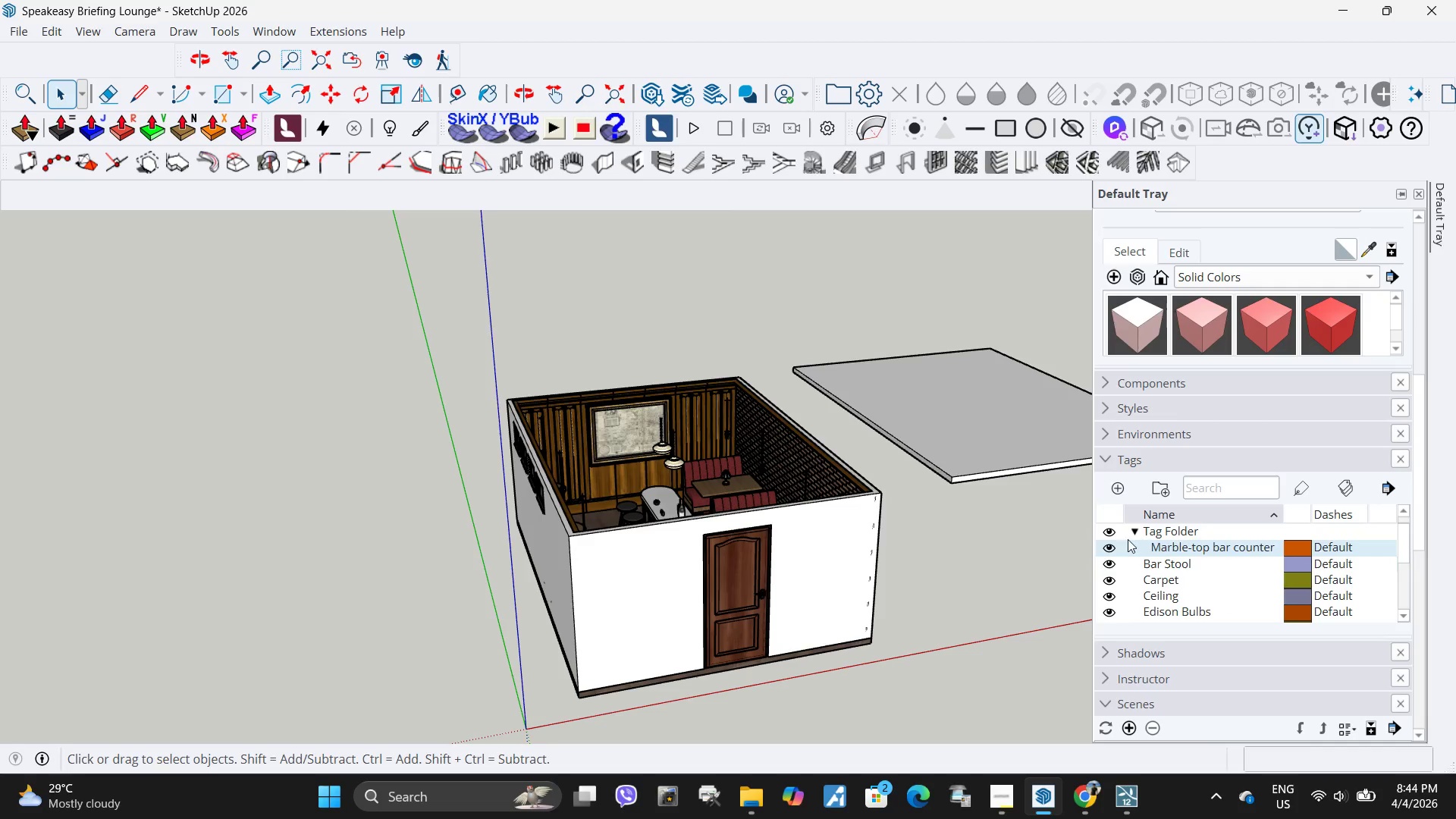 
left_click([1132, 535])
 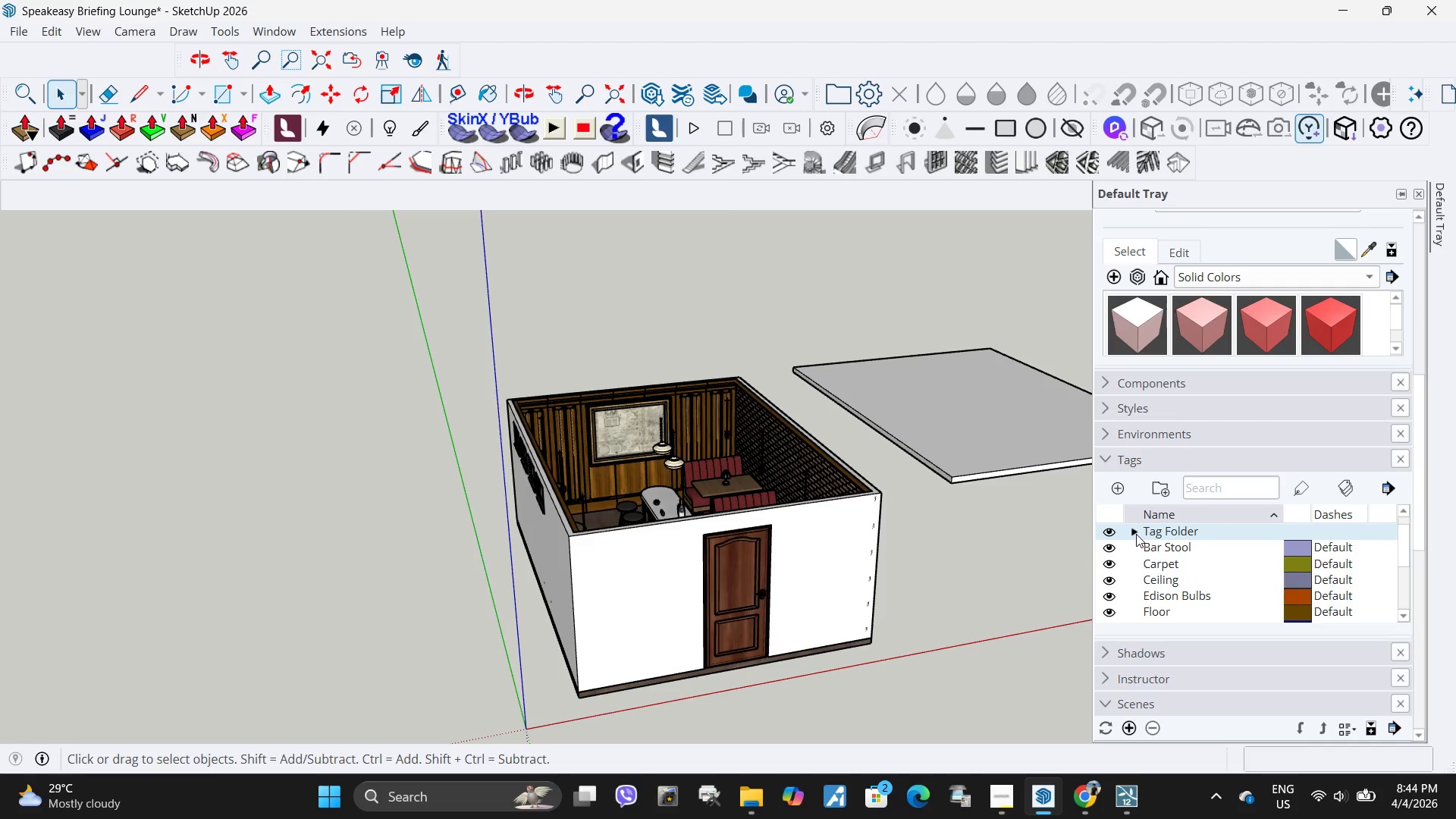 
left_click([1136, 534])
 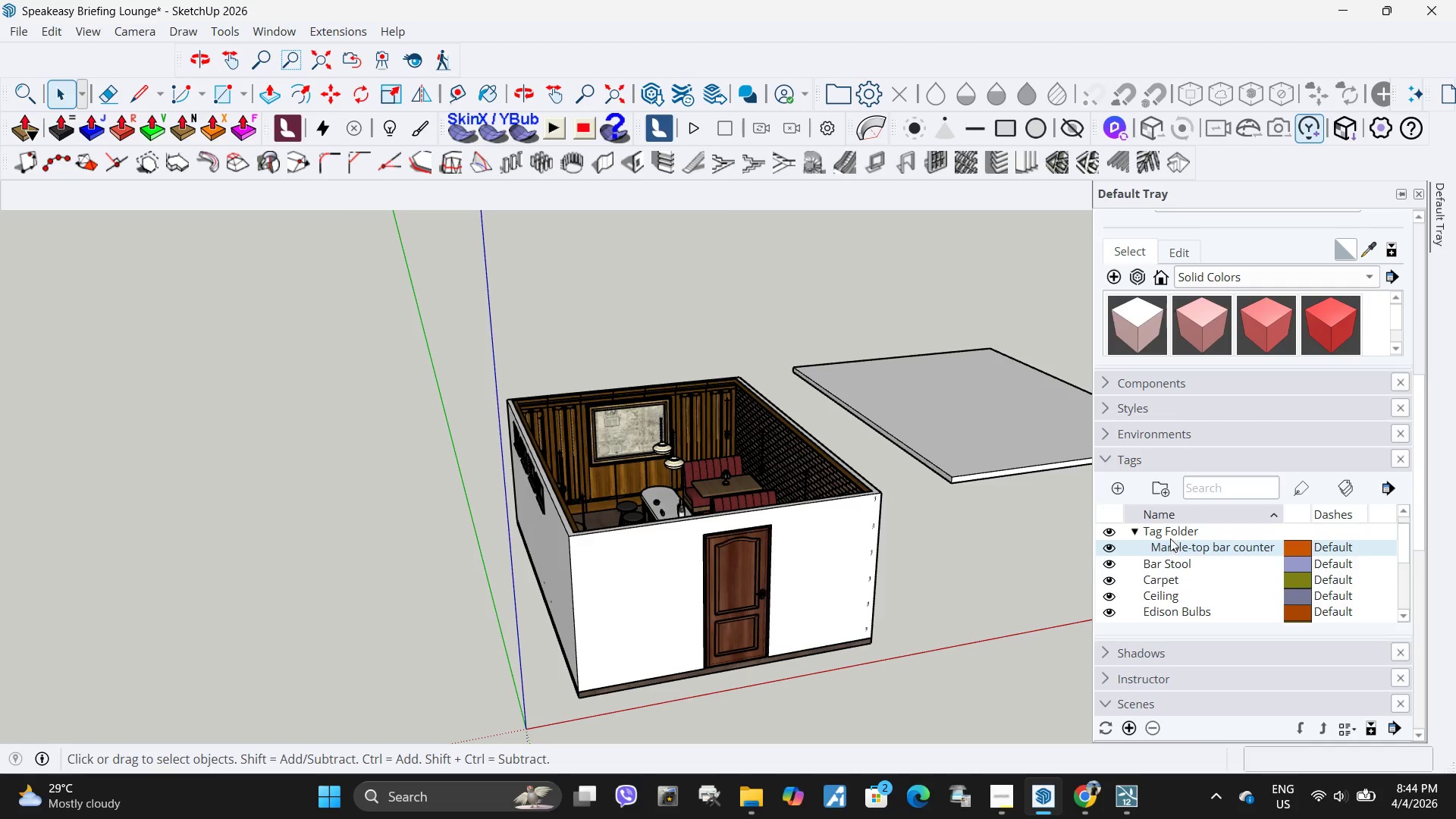 
double_click([1166, 532])
 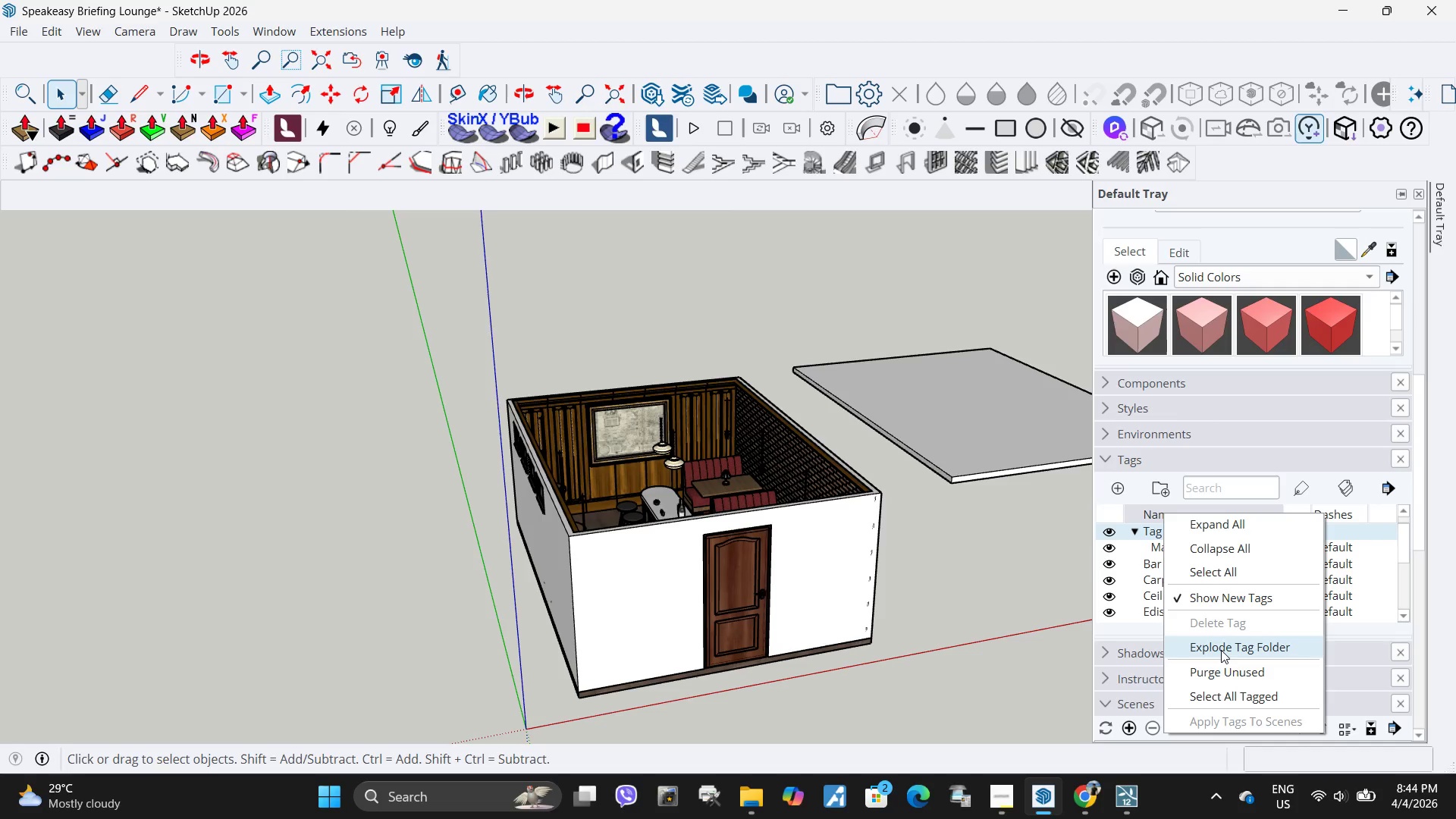 
left_click([1222, 651])
 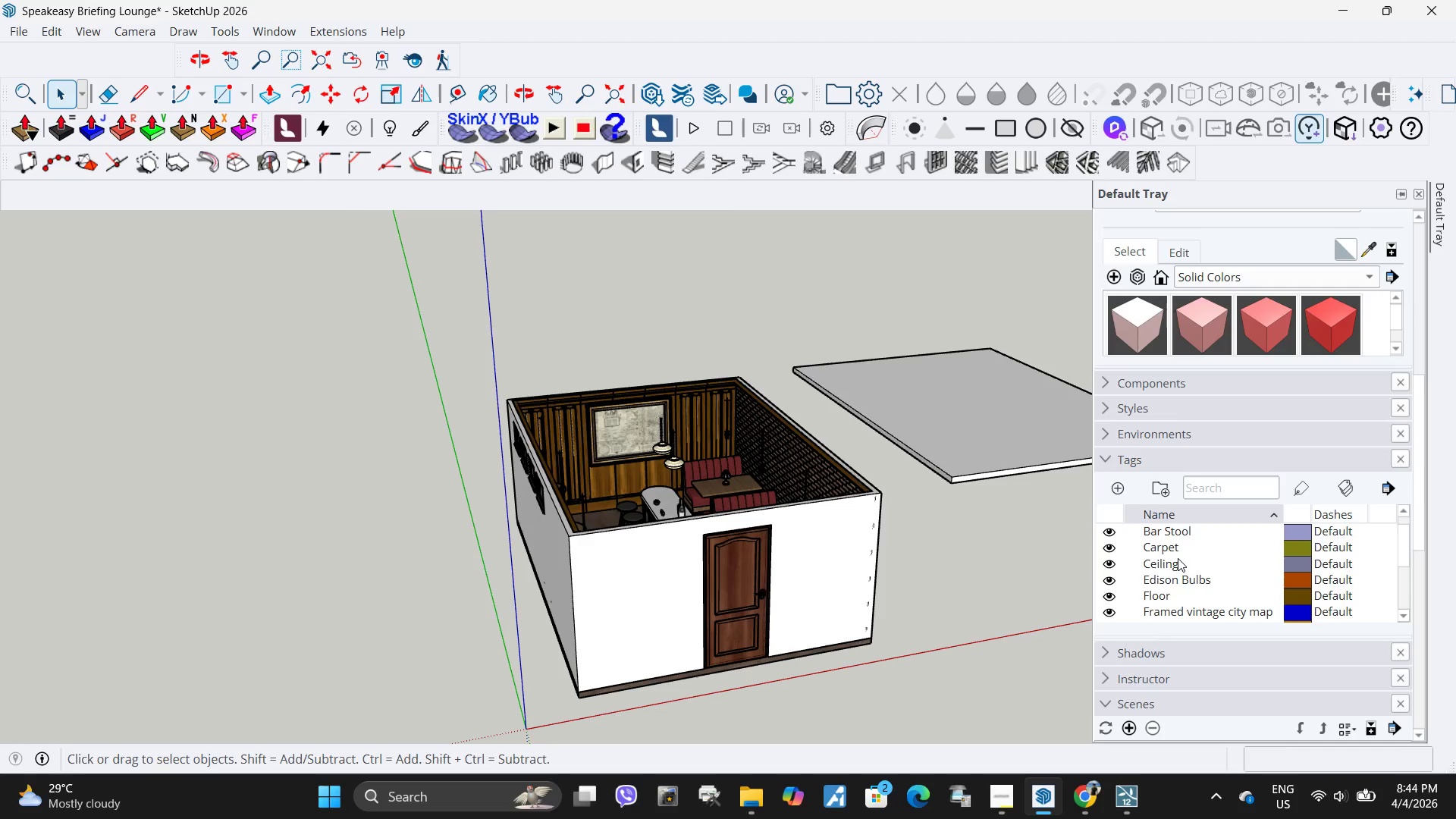 
scroll: coordinate [1190, 574], scroll_direction: up, amount: 3.0
 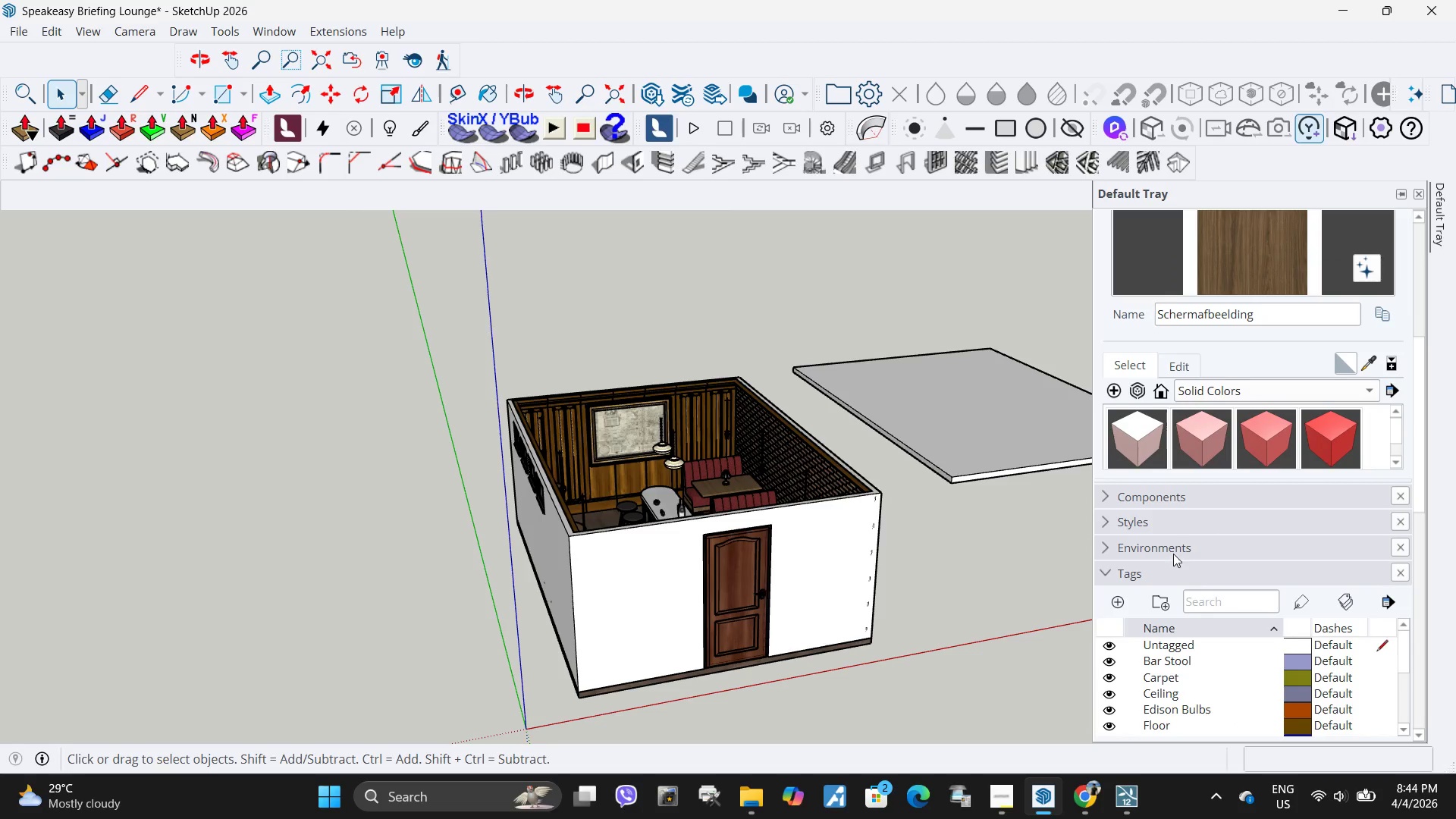 
scroll: coordinate [1181, 613], scroll_direction: down, amount: 2.0
 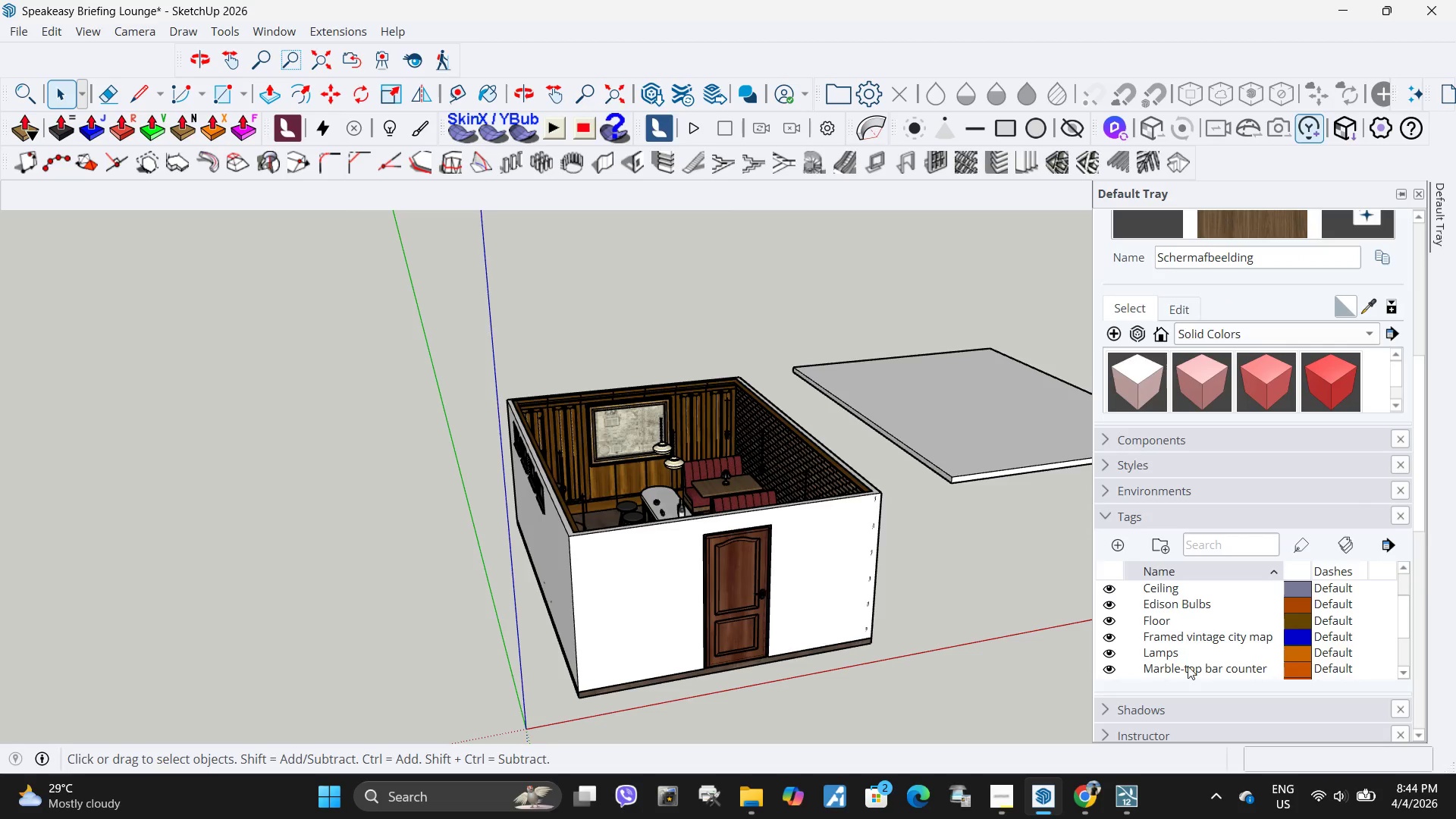 
left_click([1188, 667])
 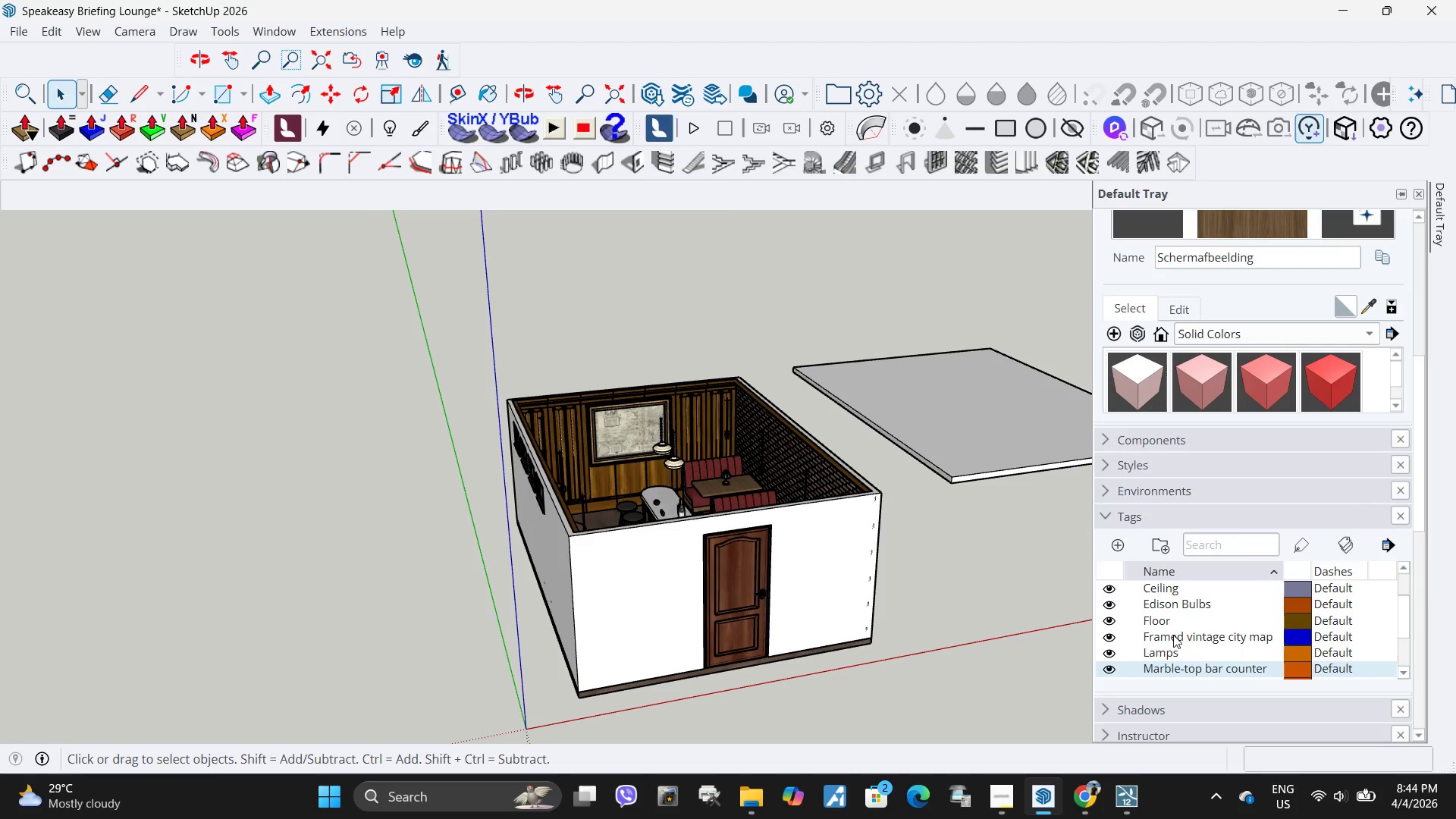 
scroll: coordinate [1182, 641], scroll_direction: up, amount: 1.0
 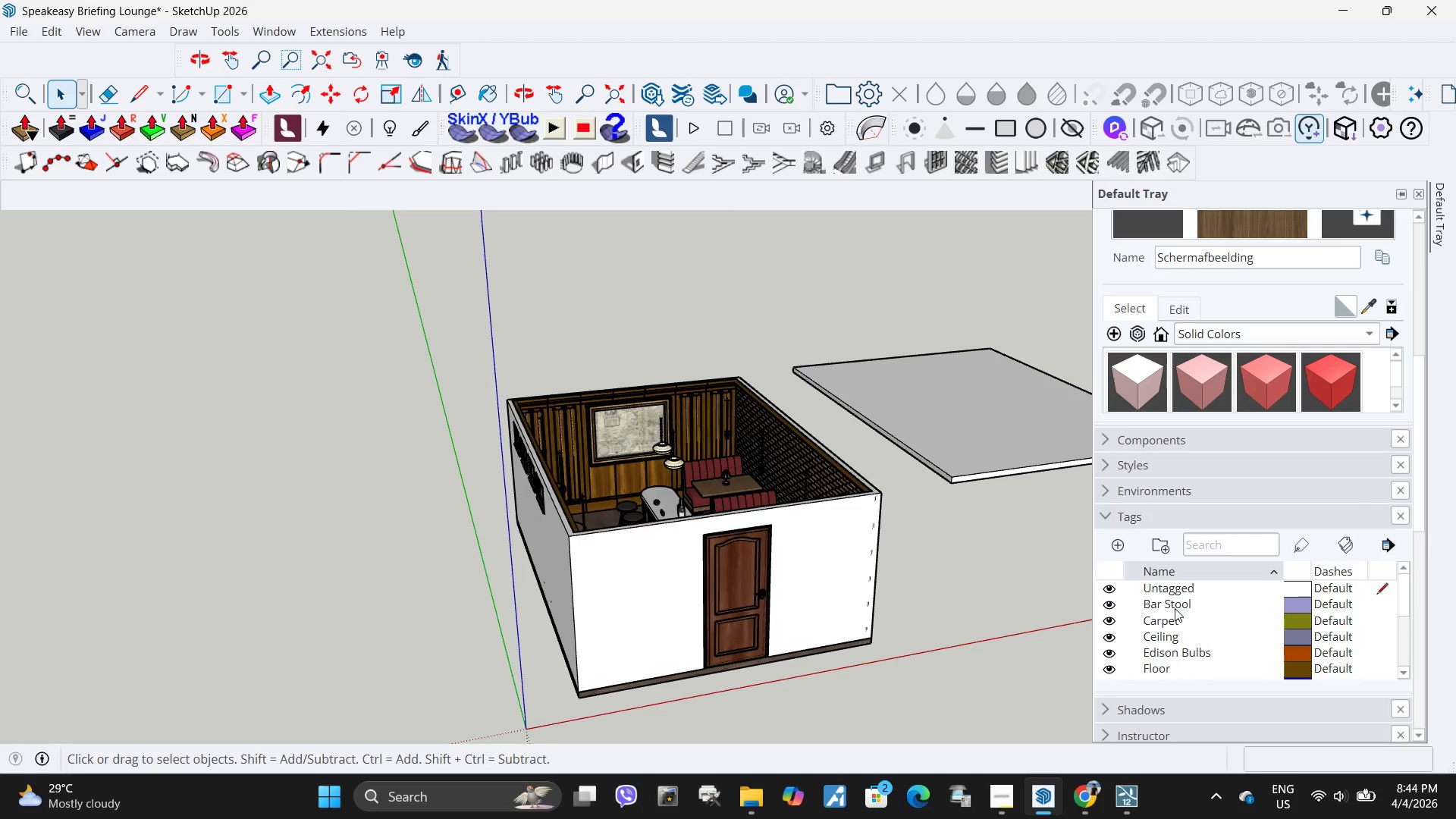 
hold_key(key=ControlLeft, duration=0.42)
left_click([1175, 608])
 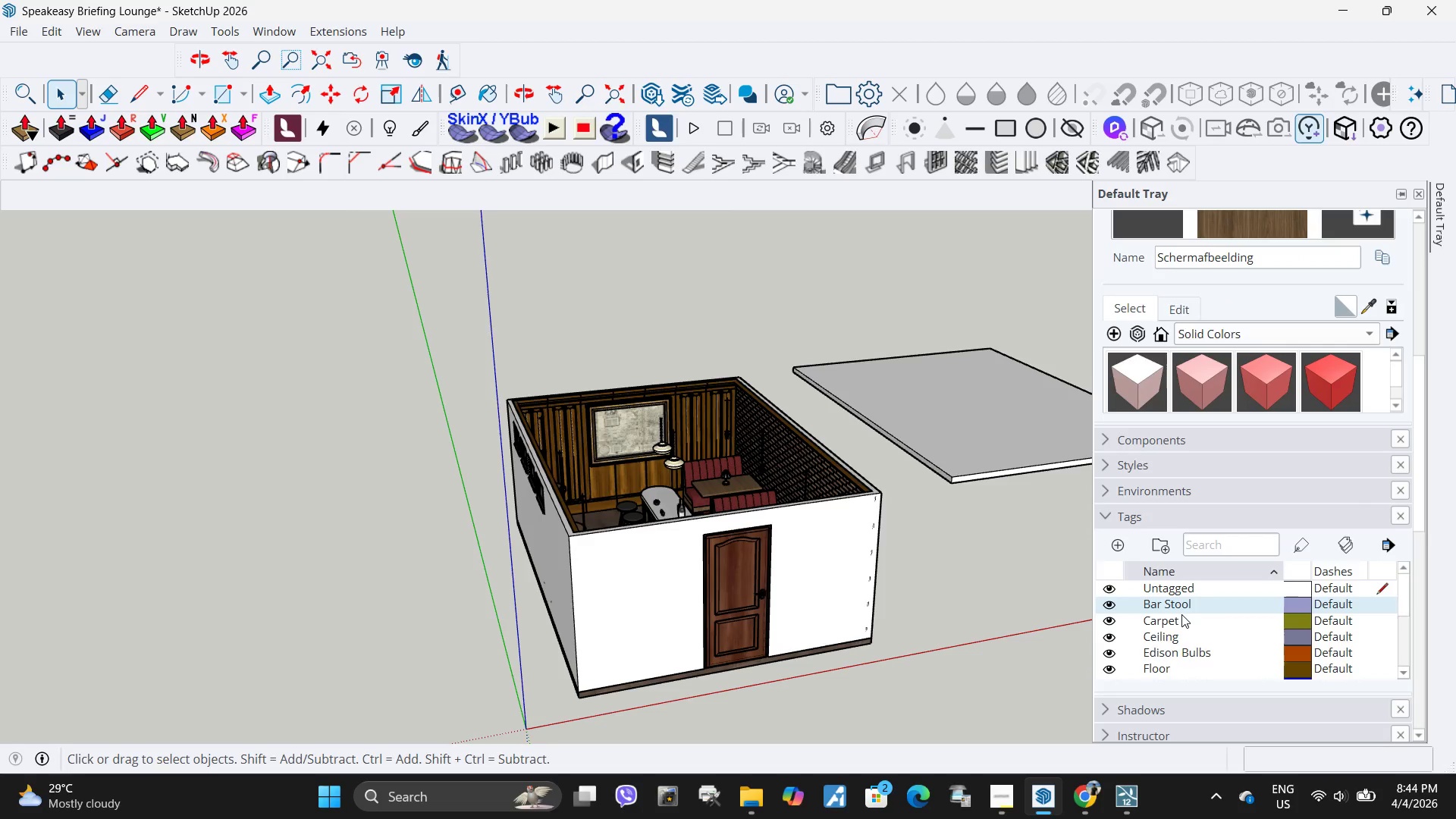 
scroll: coordinate [1181, 614], scroll_direction: down, amount: 1.0
 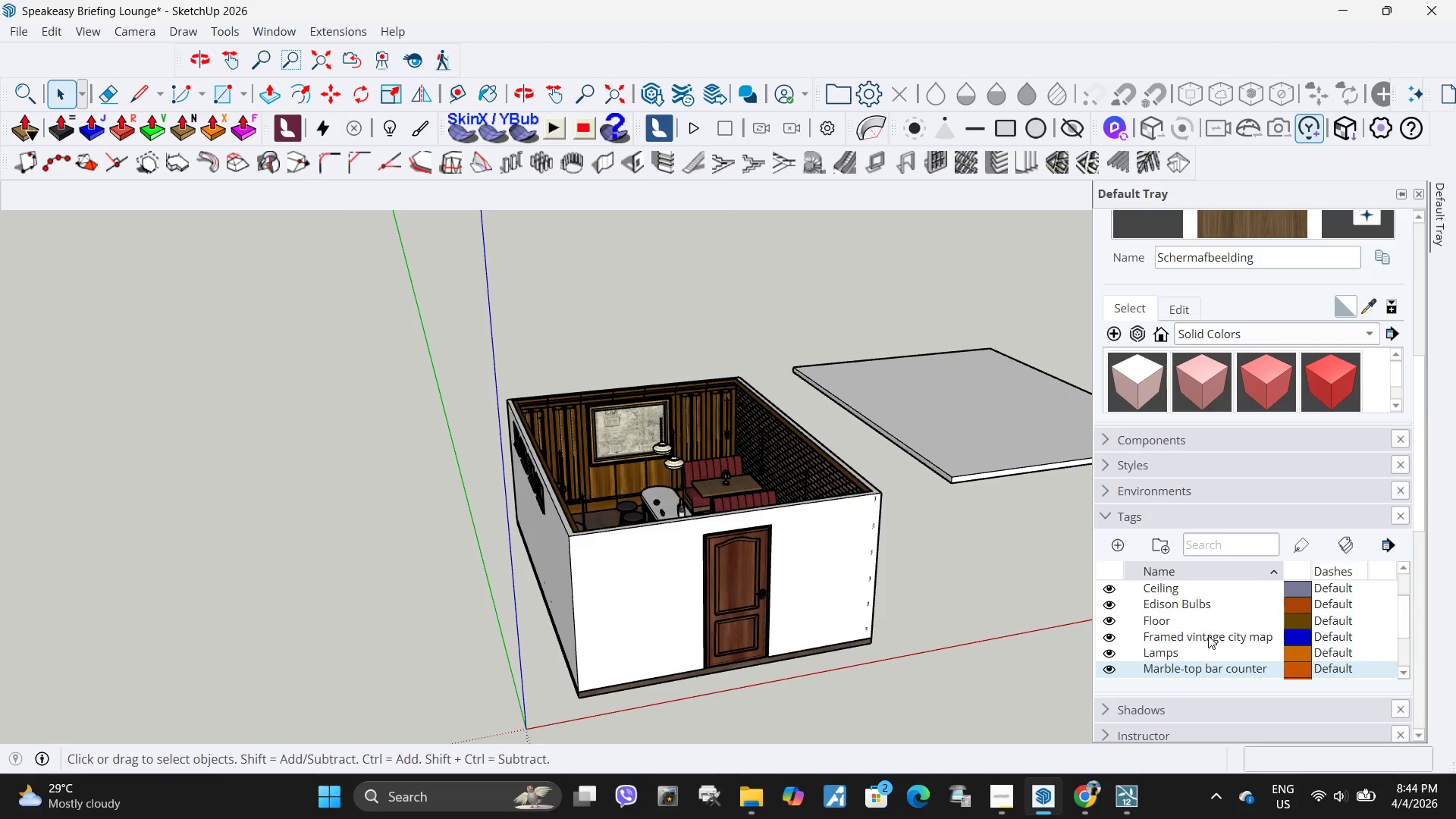 
scroll: coordinate [1194, 635], scroll_direction: none, amount: 0.0
 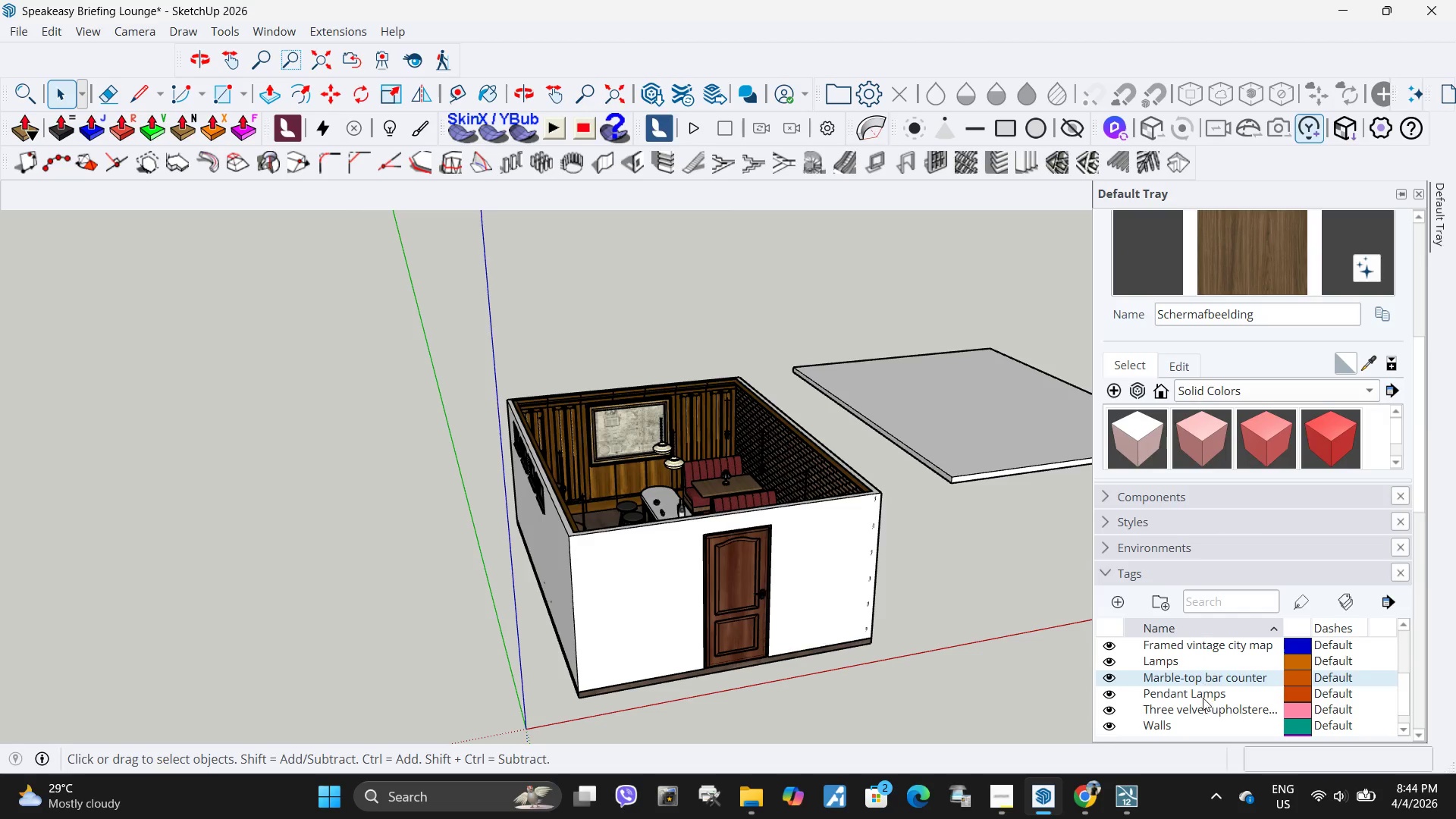 
hold_key(key=ControlLeft, duration=0.48)
left_click([1204, 708])
 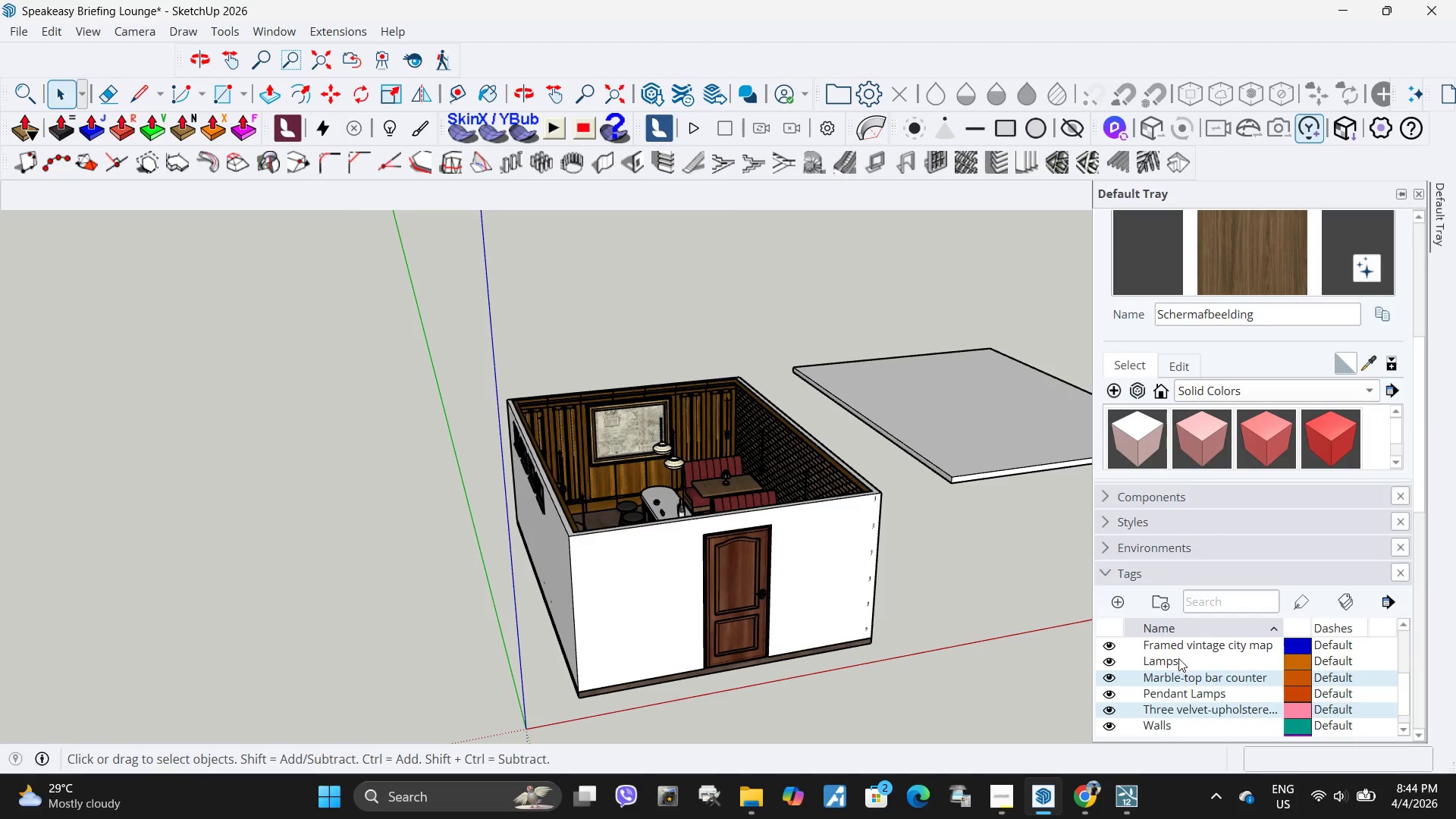 
scroll: coordinate [1178, 651], scroll_direction: down, amount: 2.0
 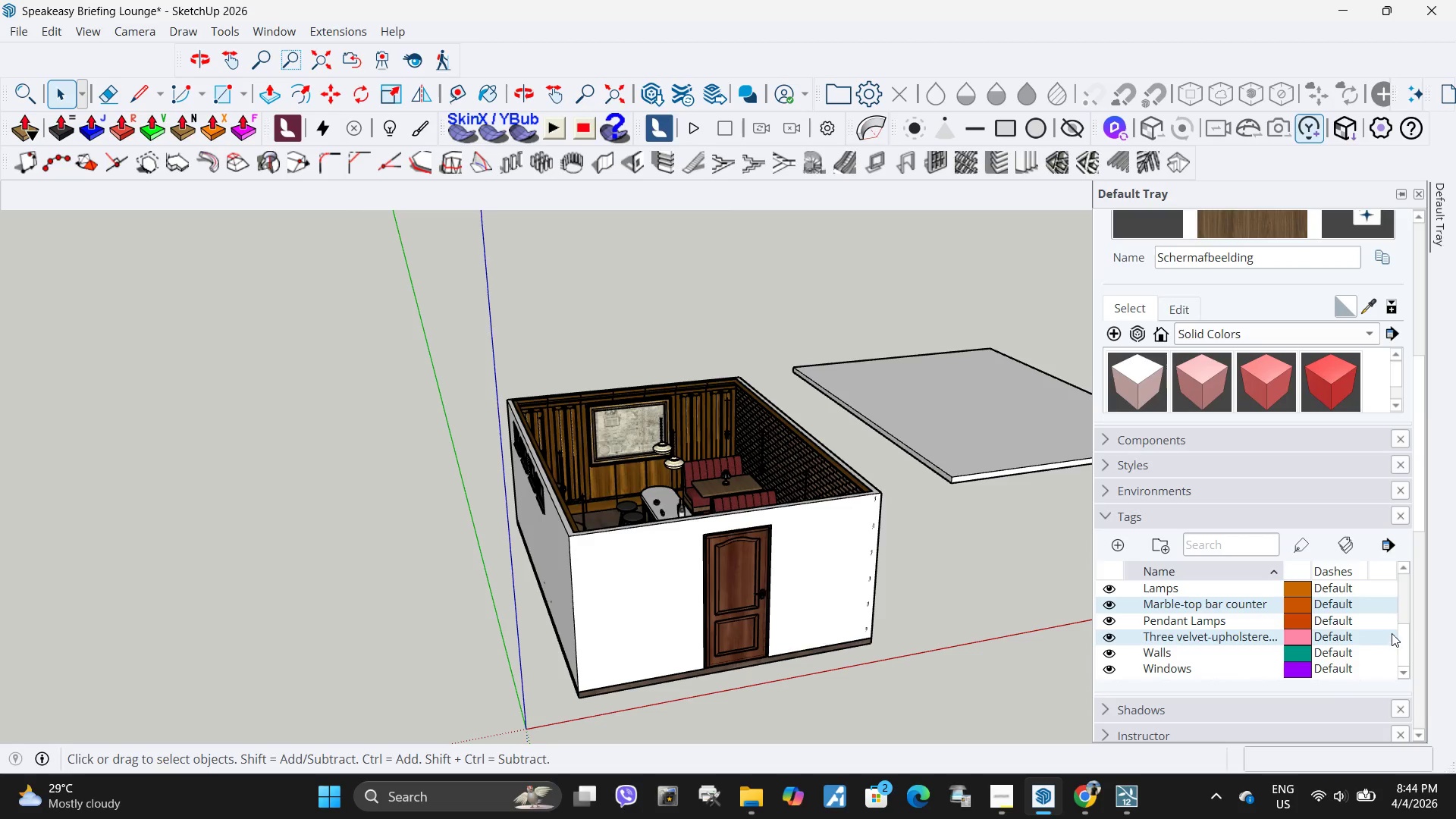 
left_click_drag(start_coordinate=[1405, 639], to_coordinate=[1408, 645])
 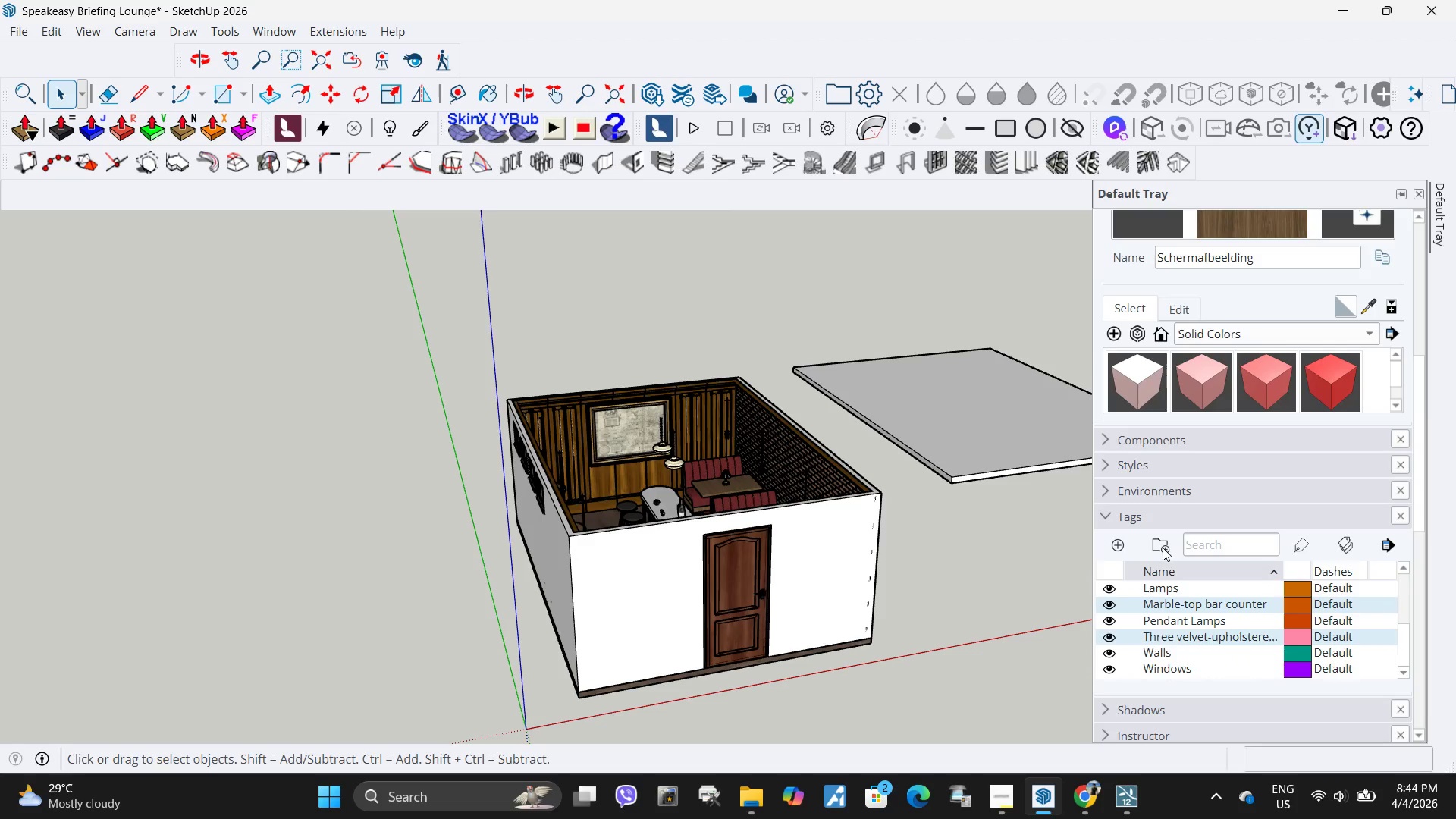 
left_click([1161, 548])
 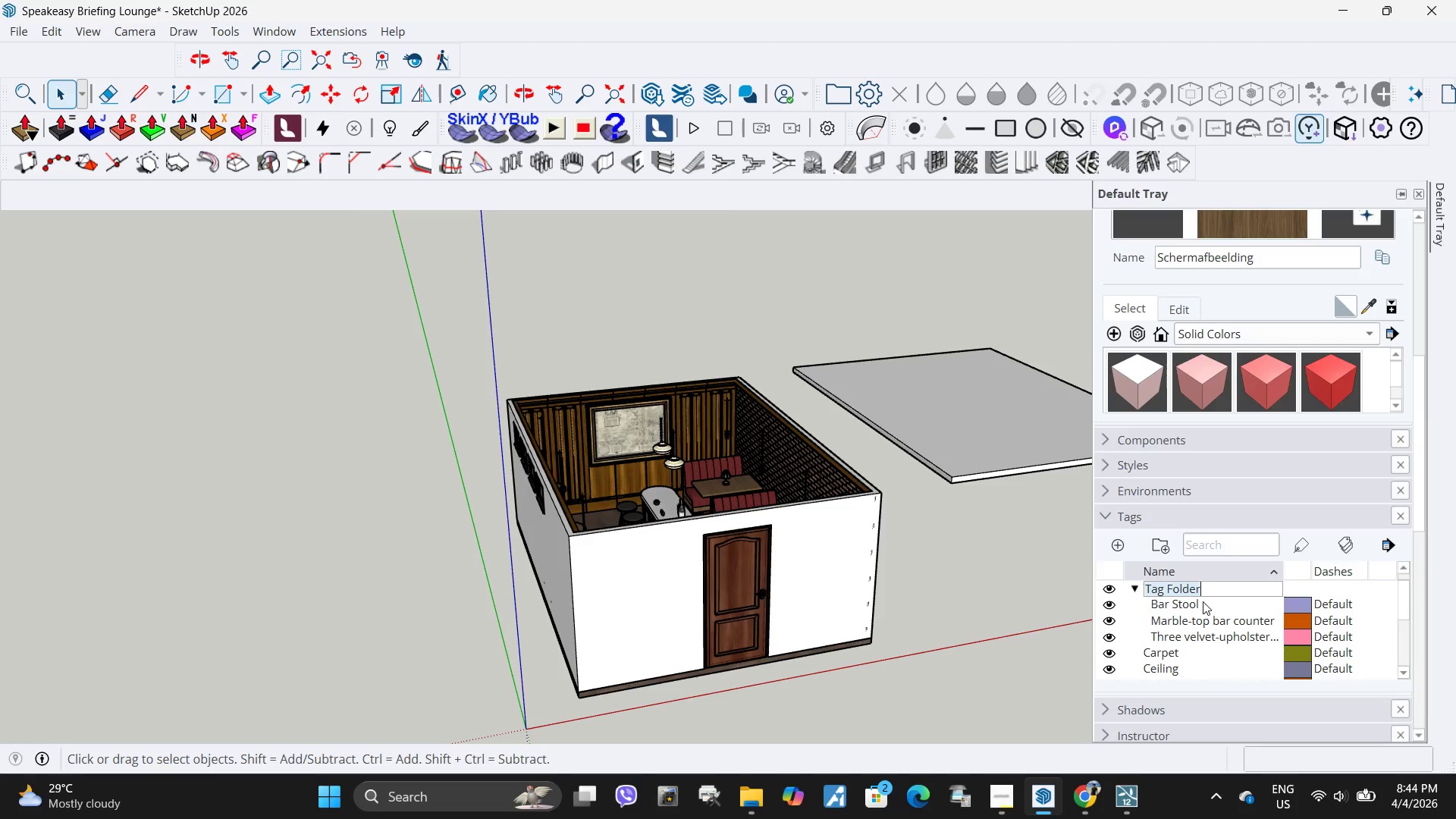 
type(Furniture)
 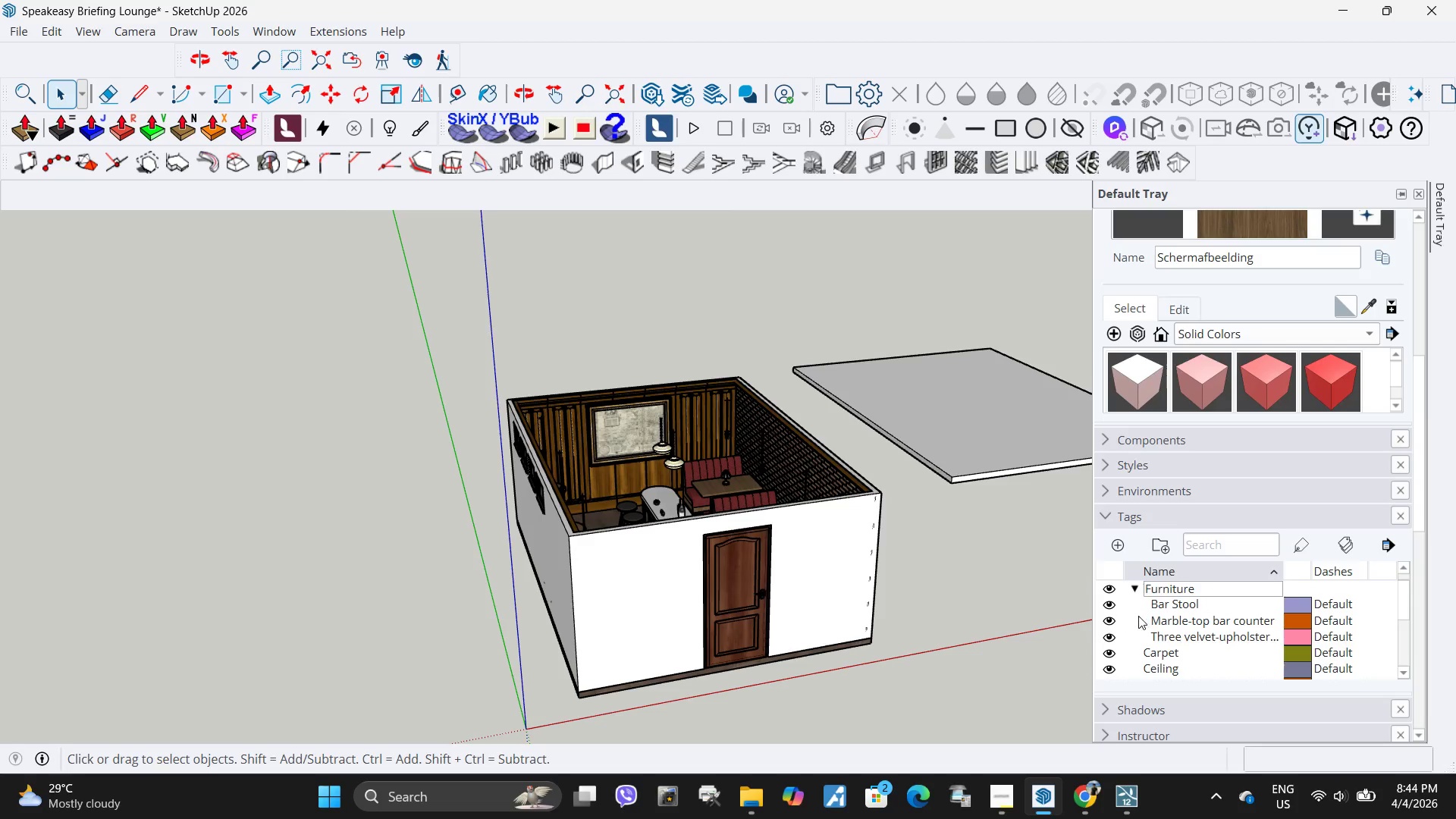 
left_click([1141, 620])
 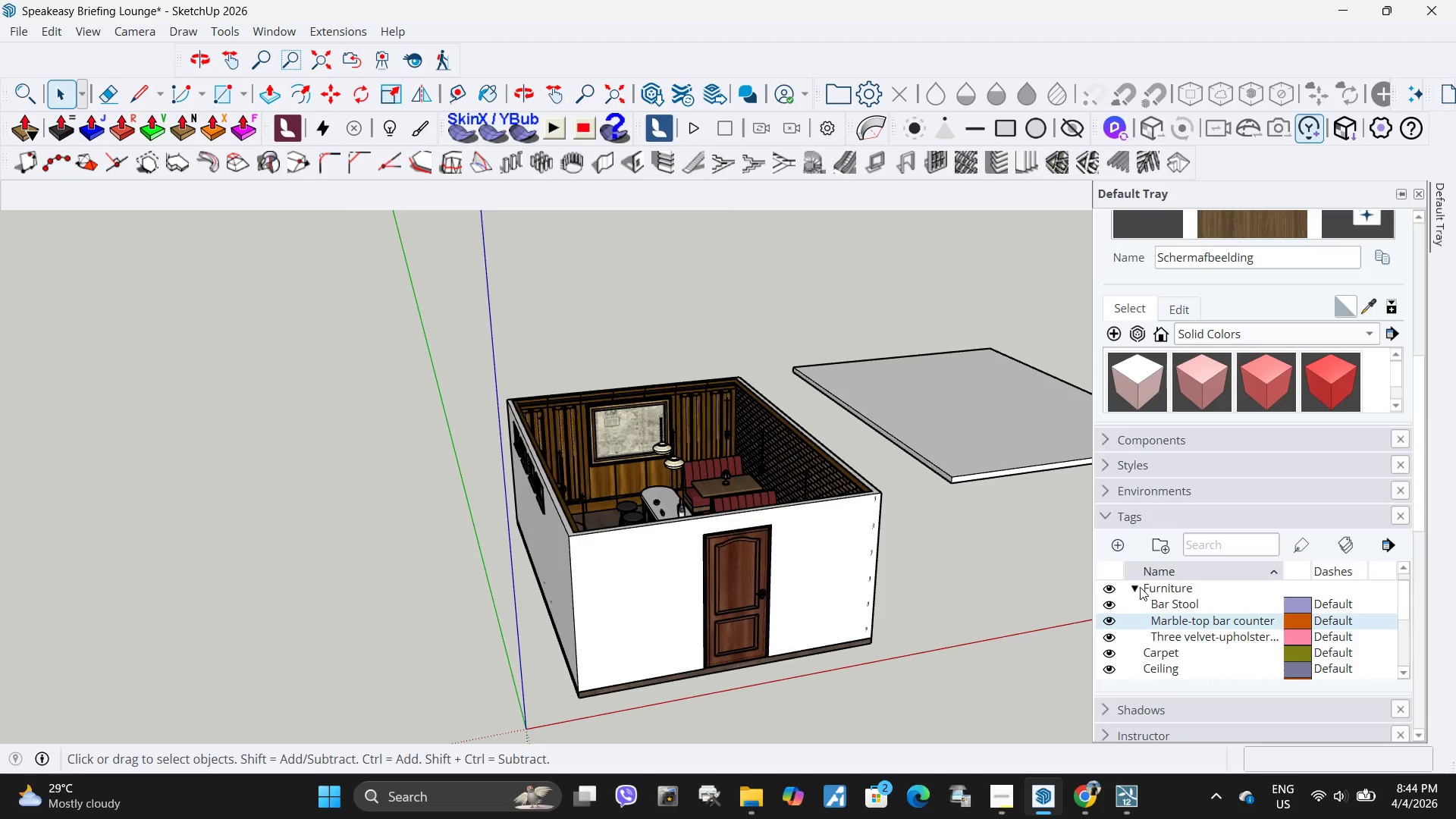 
double_click([1136, 588])
 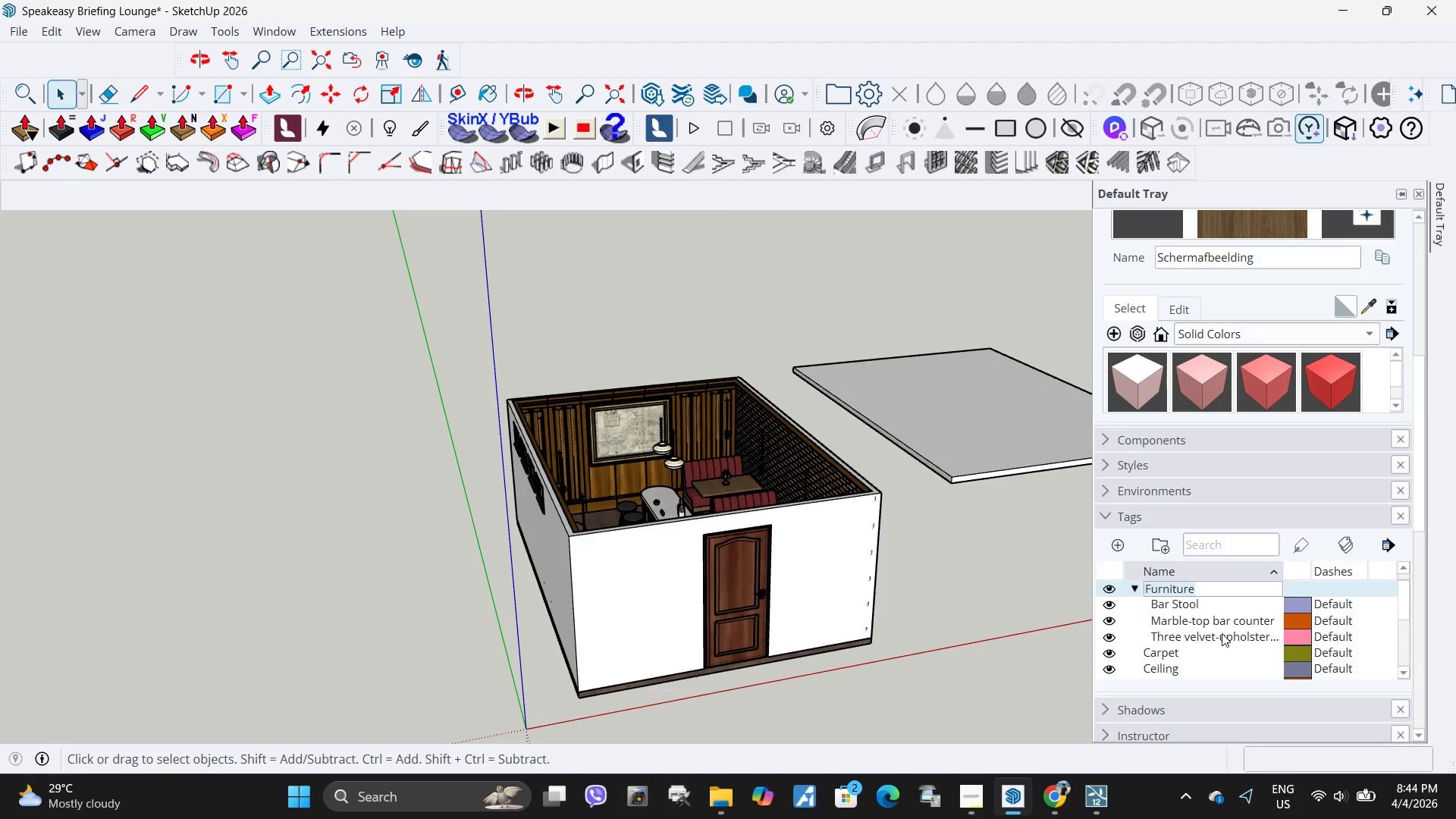 
scroll: coordinate [1183, 629], scroll_direction: down, amount: 1.0
 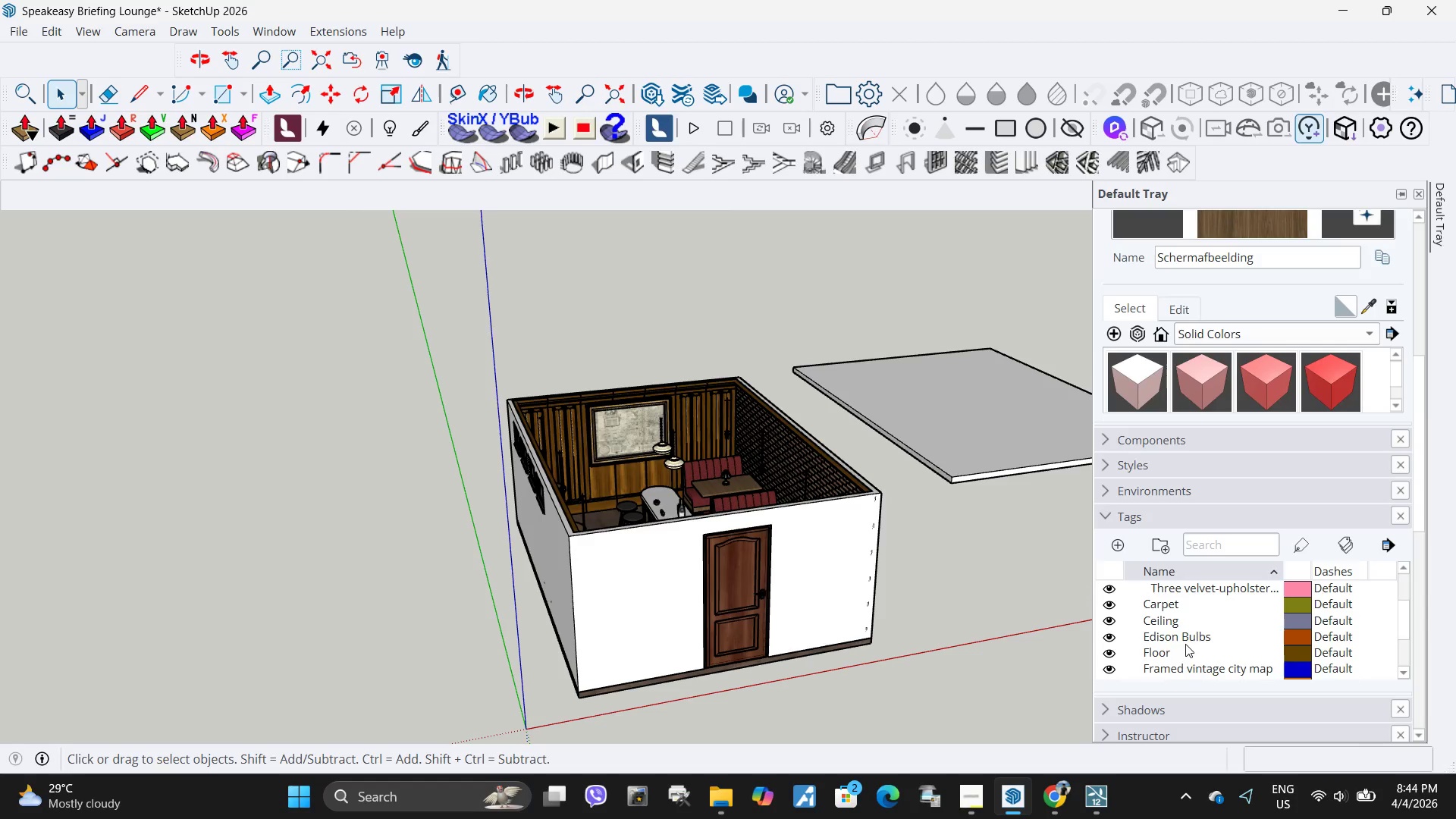 
hold_key(key=ControlLeft, duration=0.62)
left_click([1186, 639])
 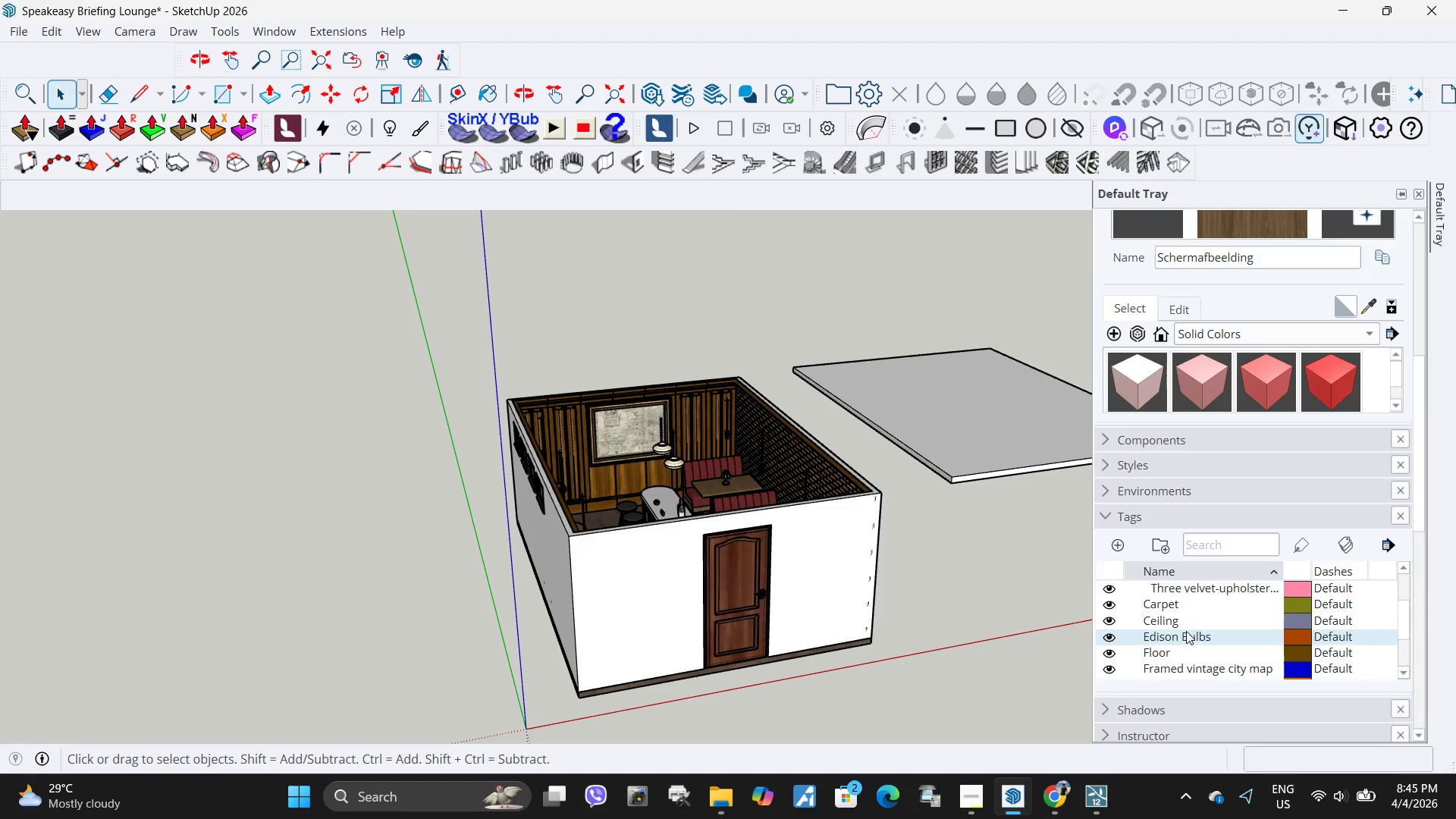 
scroll: coordinate [1186, 631], scroll_direction: down, amount: 1.0
 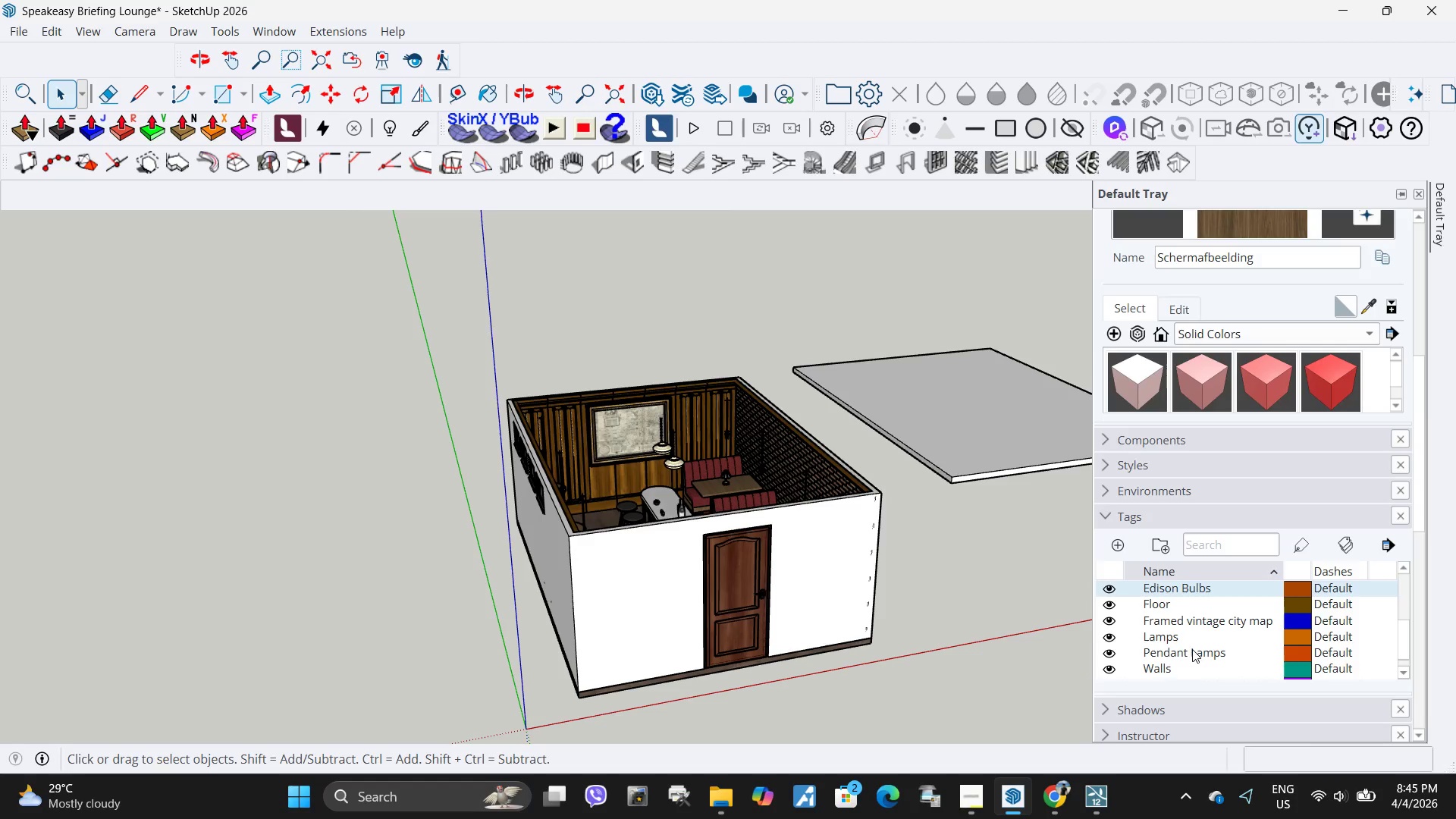 
hold_key(key=ControlLeft, duration=0.56)
left_click([1191, 649])
 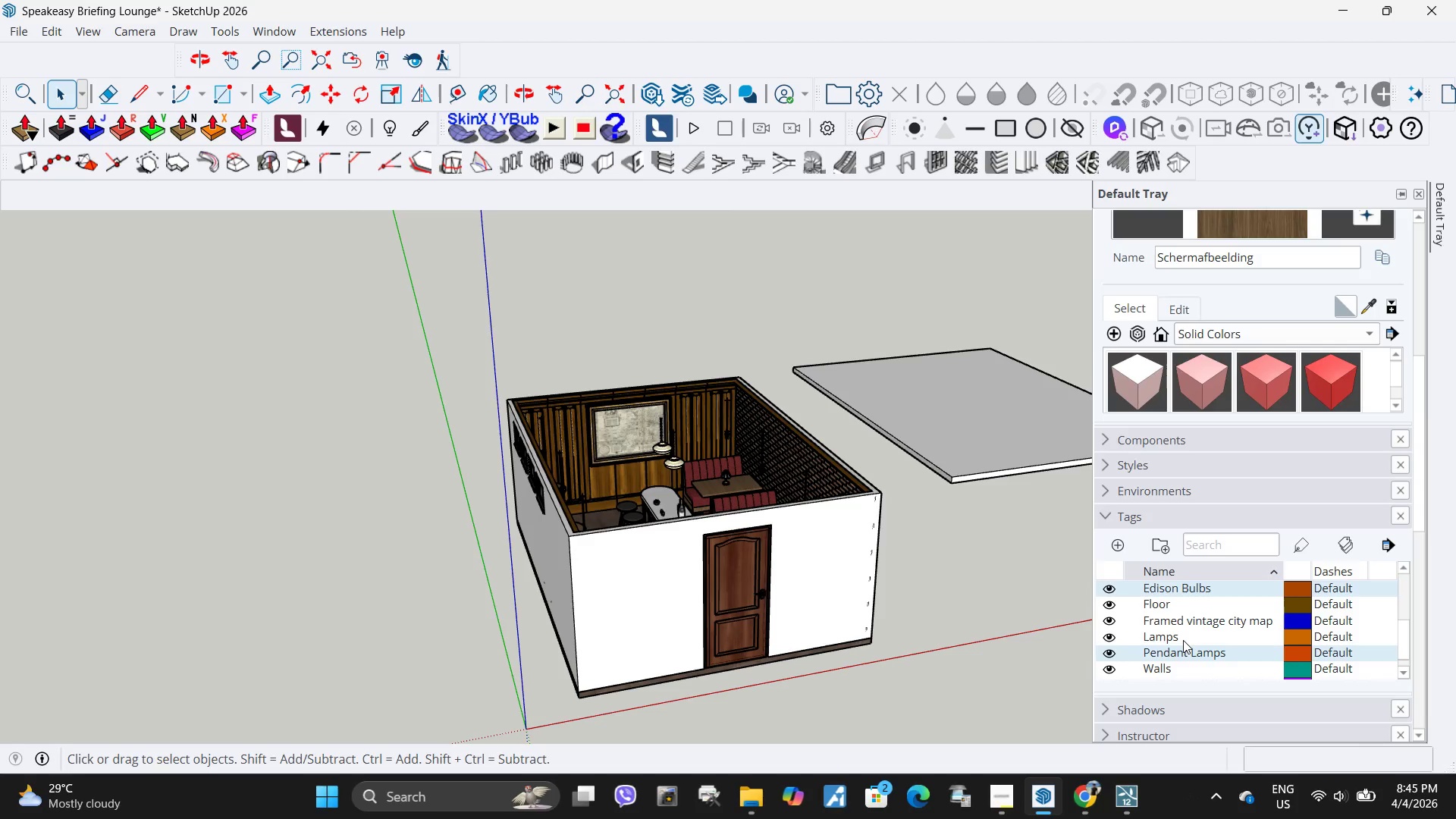 
scroll: coordinate [1196, 639], scroll_direction: up, amount: 1.0
 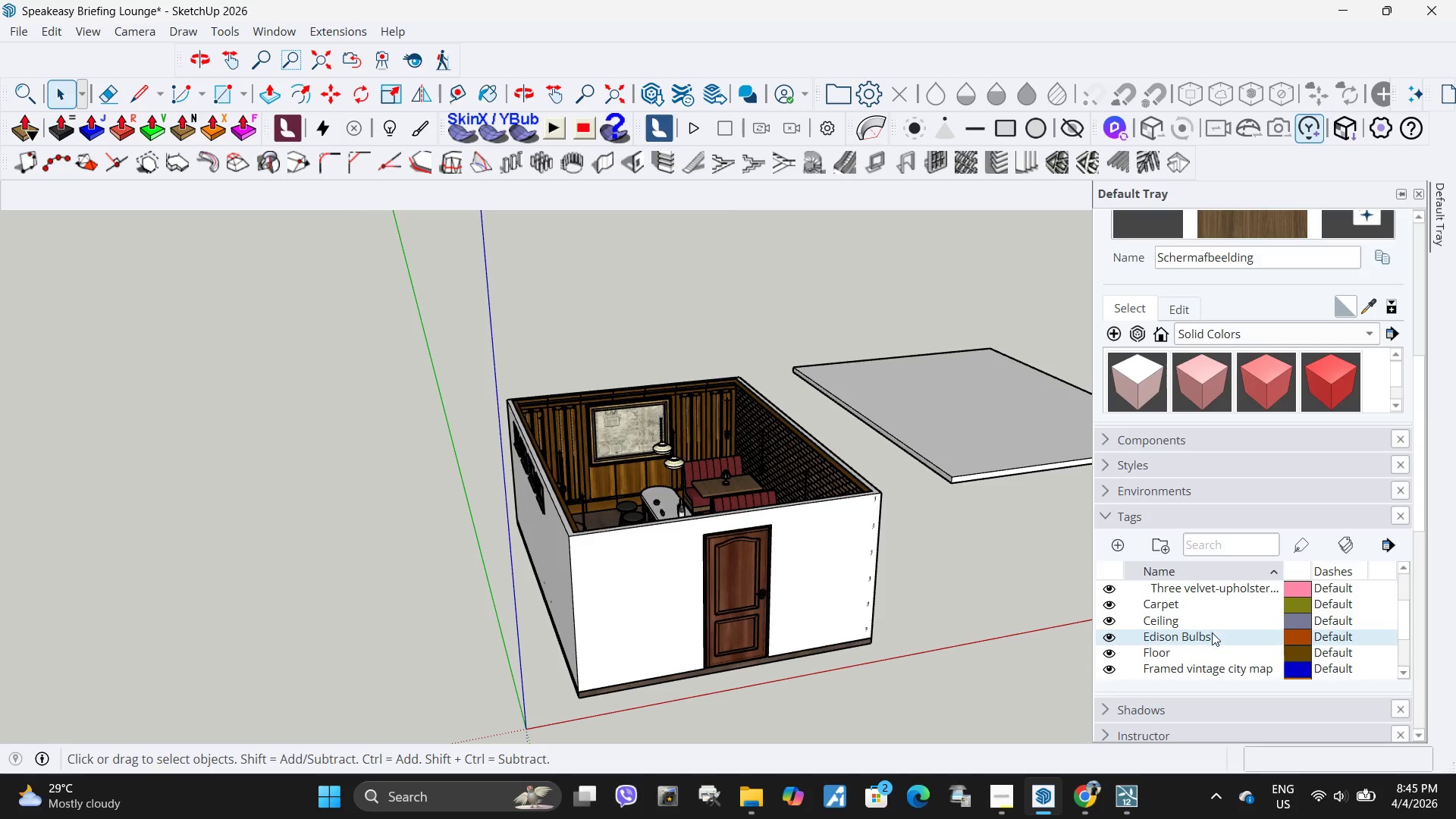 
scroll: coordinate [1213, 647], scroll_direction: down, amount: 1.0
 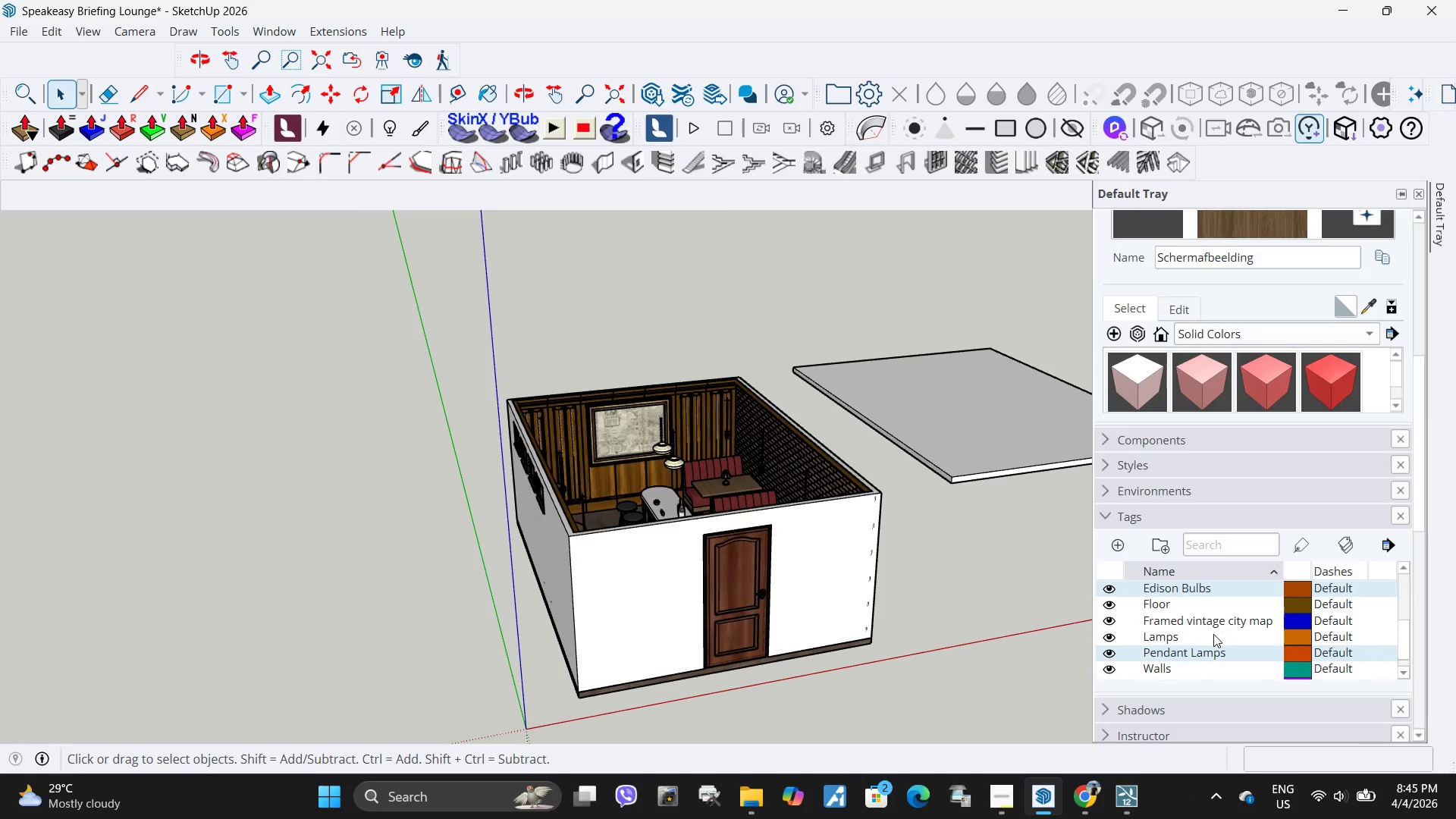 
hold_key(key=ControlLeft, duration=0.42)
left_click([1201, 639])
 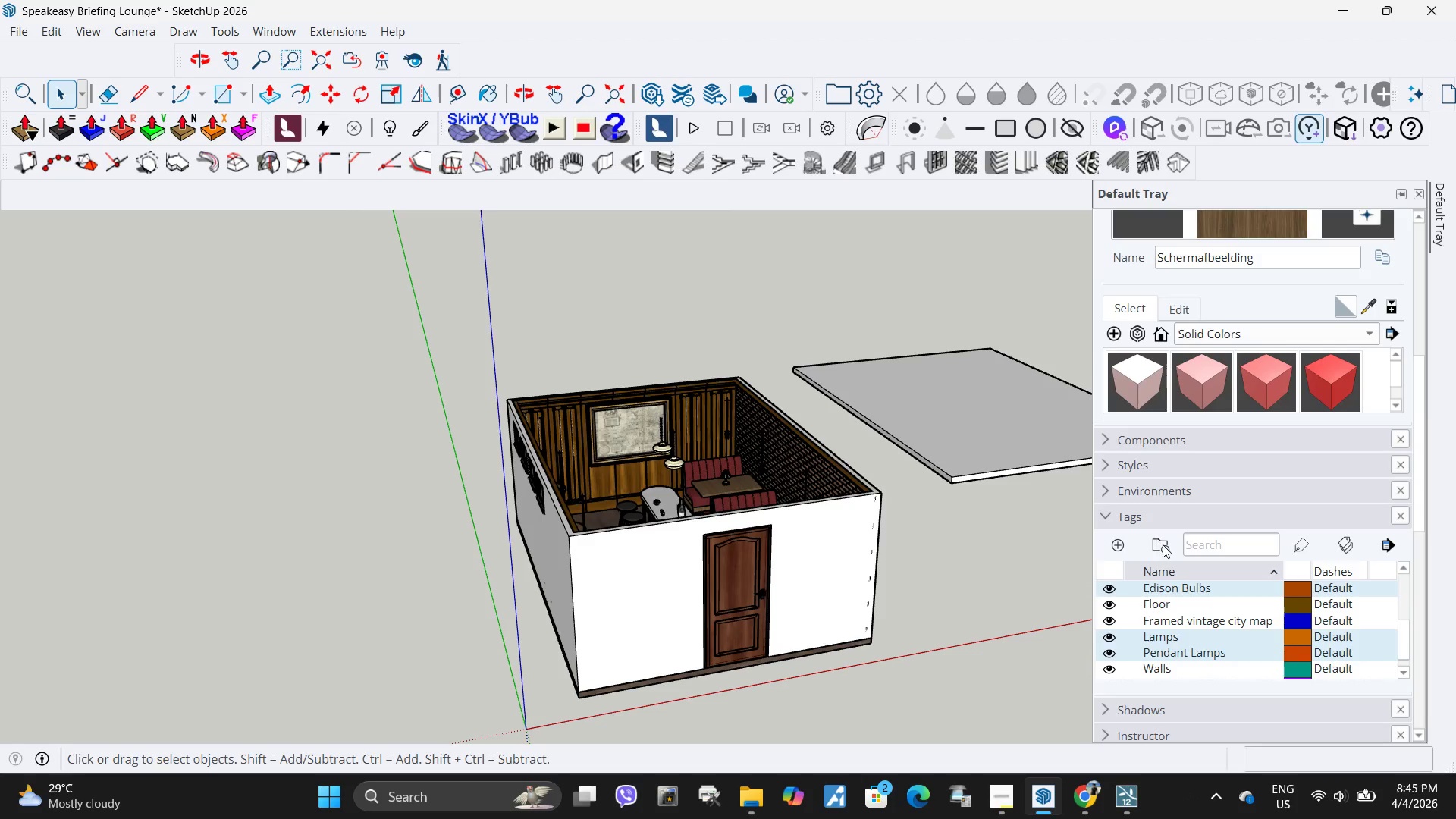 
left_click([1163, 545])
 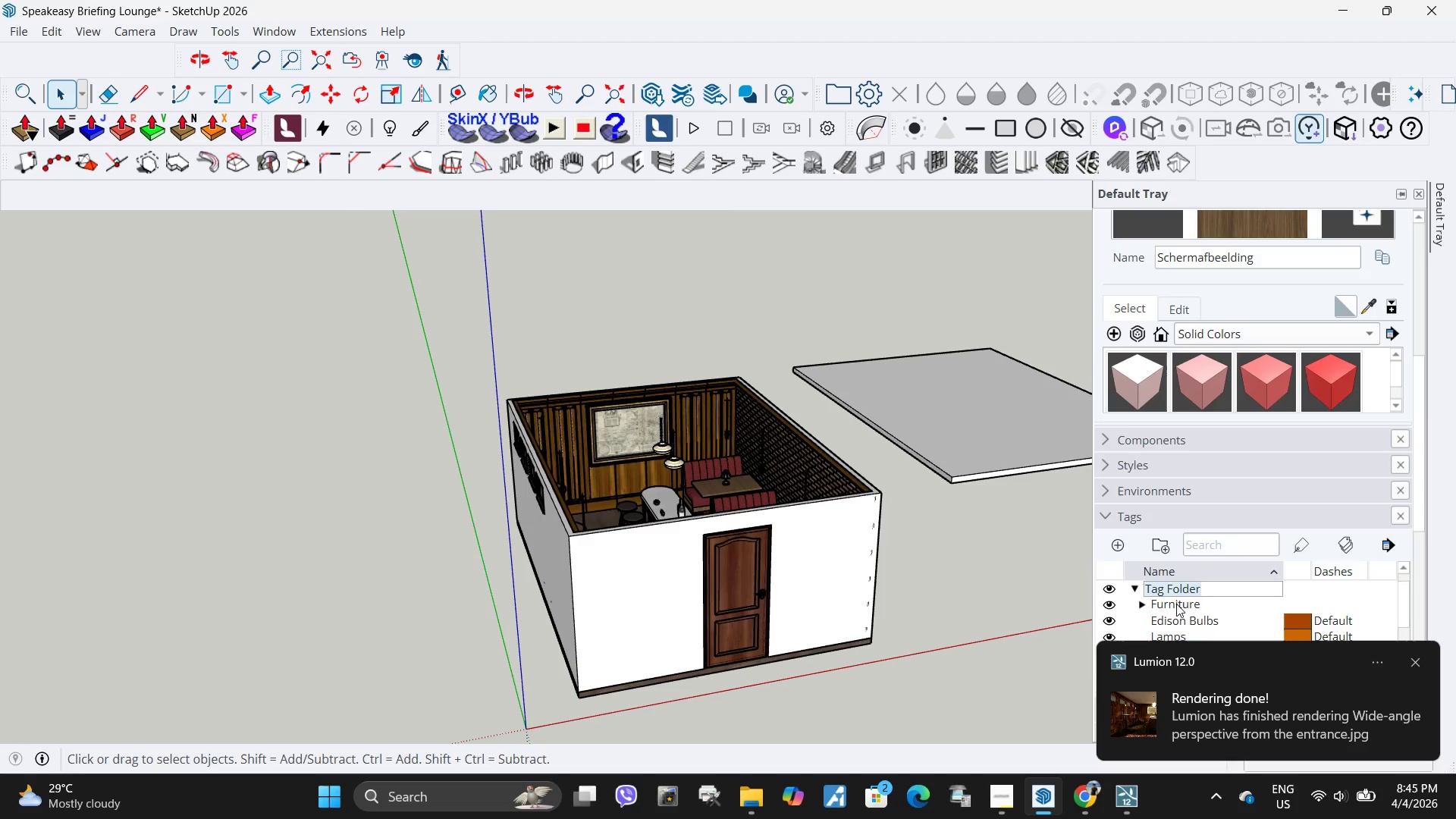 
type(Liug)
key(Backspace)
key(Backspace)
type(ghting)
 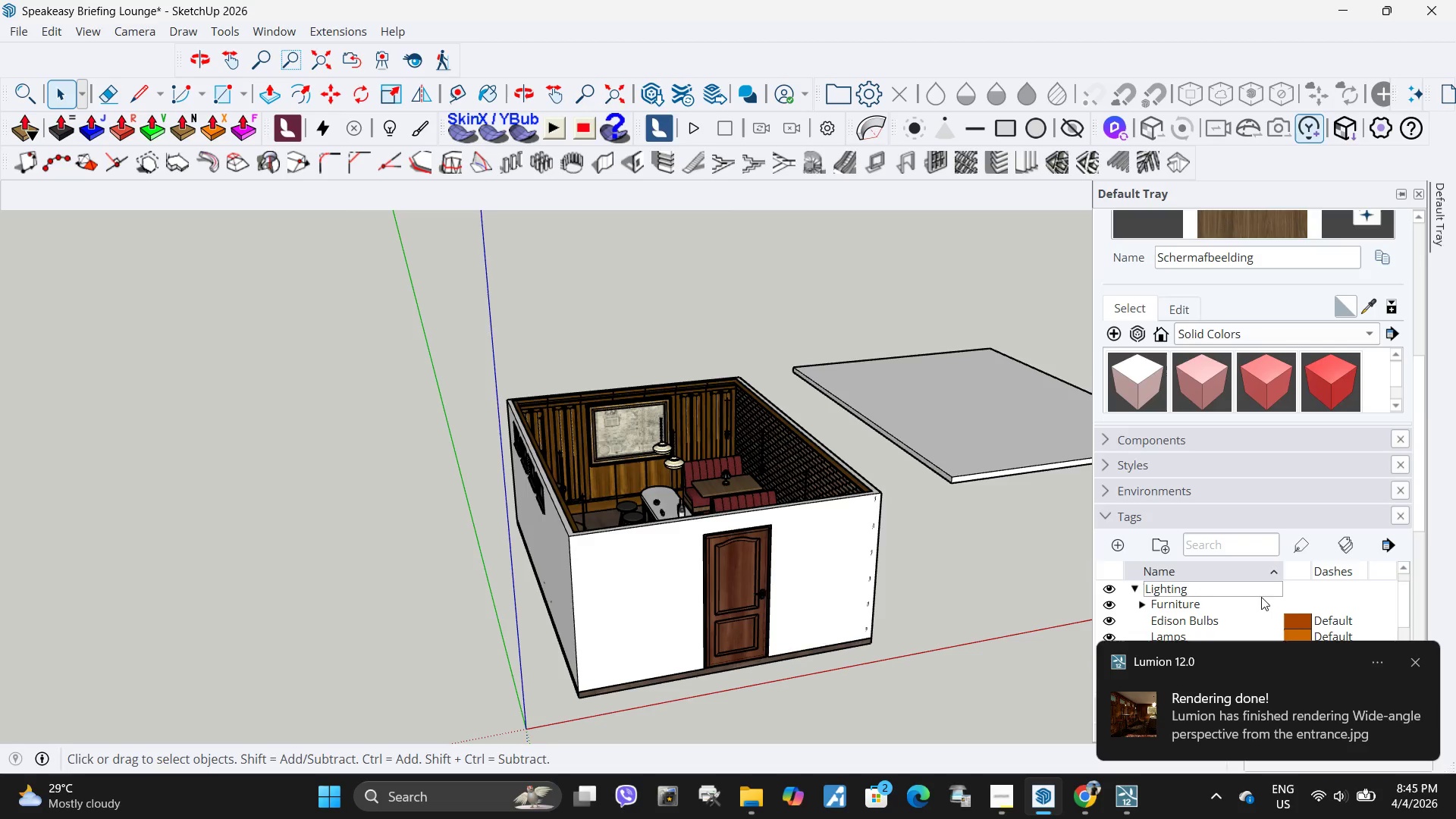 
left_click([1293, 598])
 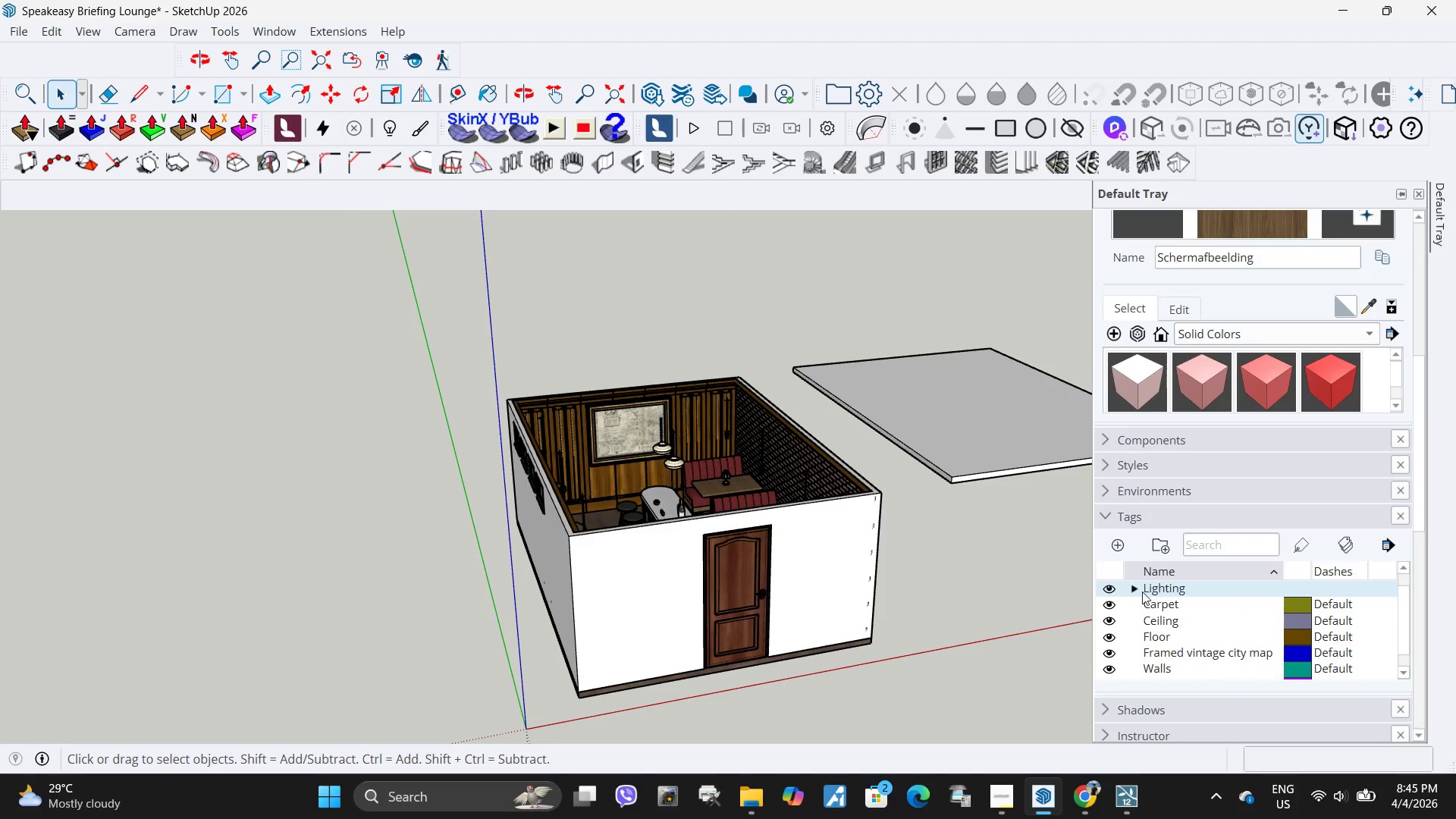 
left_click([1137, 588])
 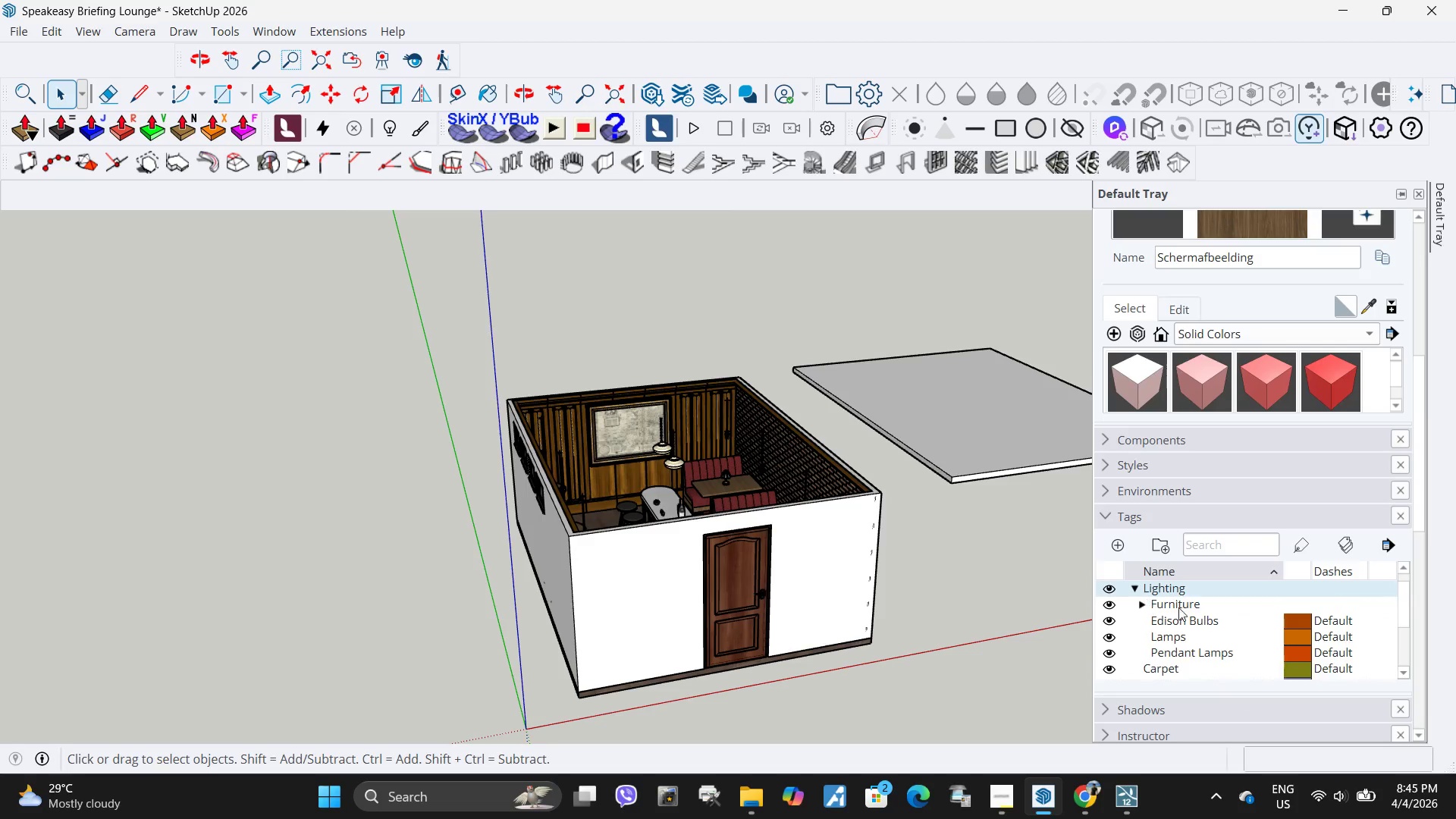 
scroll: coordinate [1188, 625], scroll_direction: up, amount: 1.0
 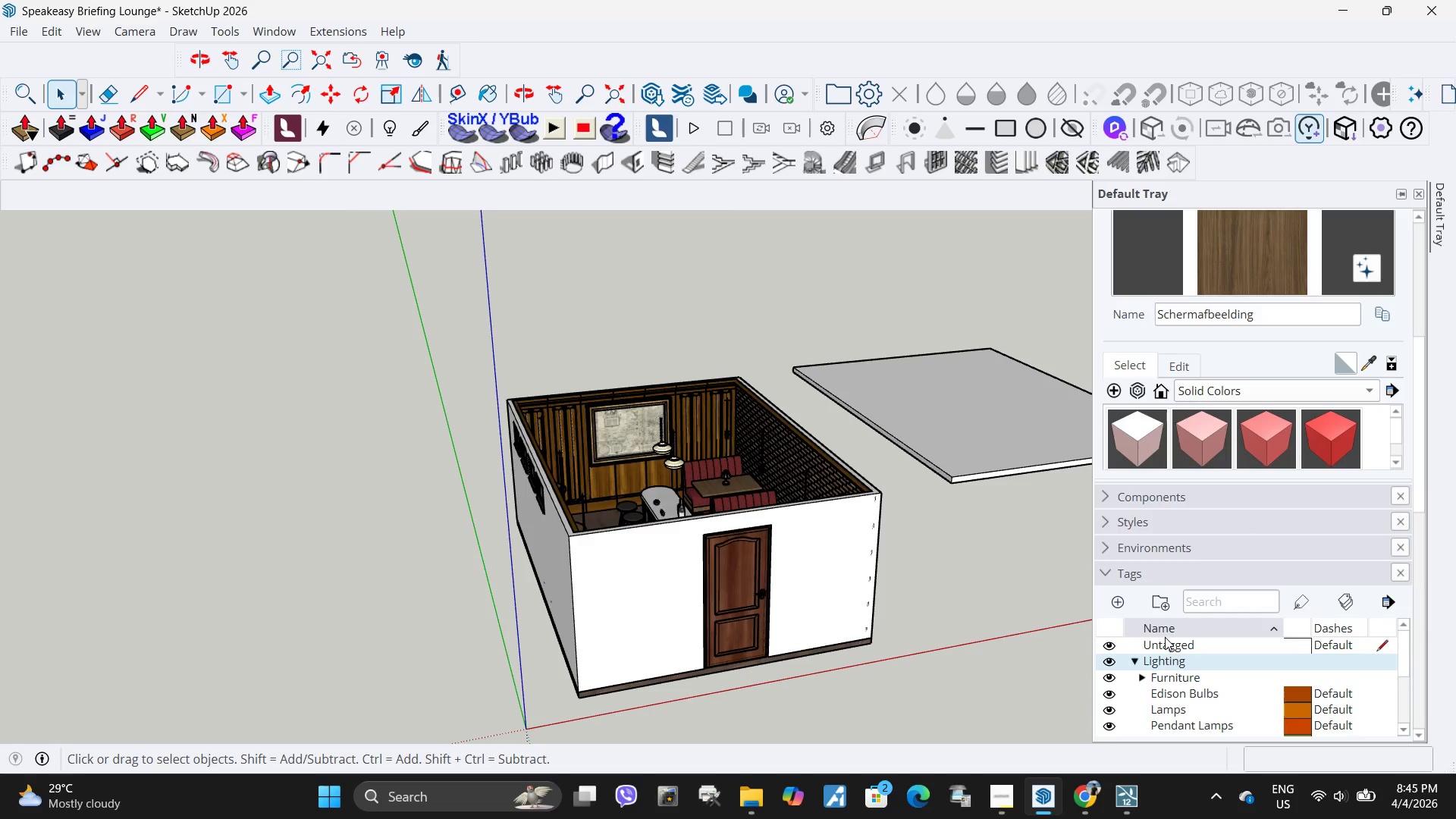 
scroll: coordinate [1167, 639], scroll_direction: down, amount: 1.0
 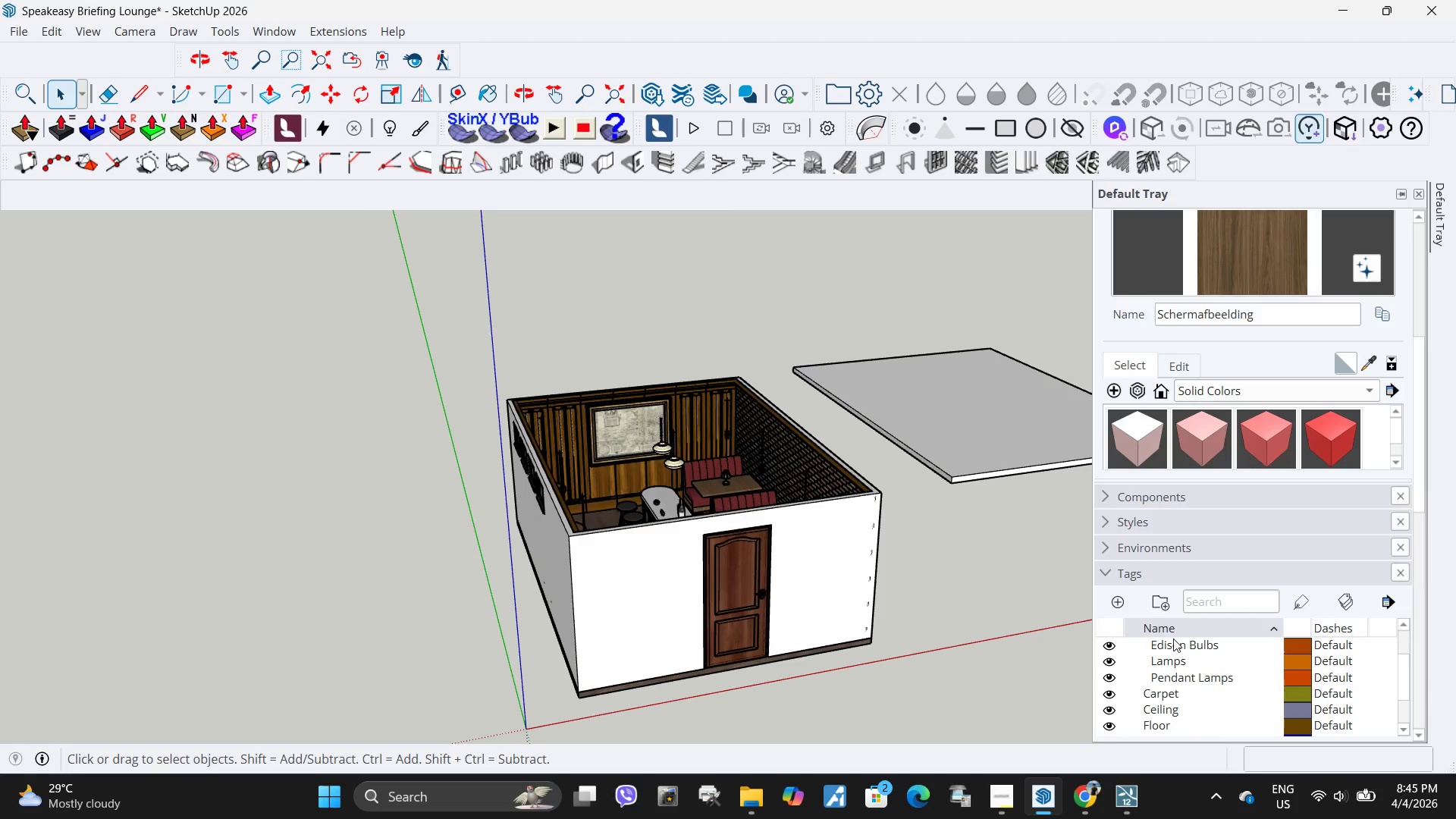 
scroll: coordinate [1173, 639], scroll_direction: up, amount: 1.0
 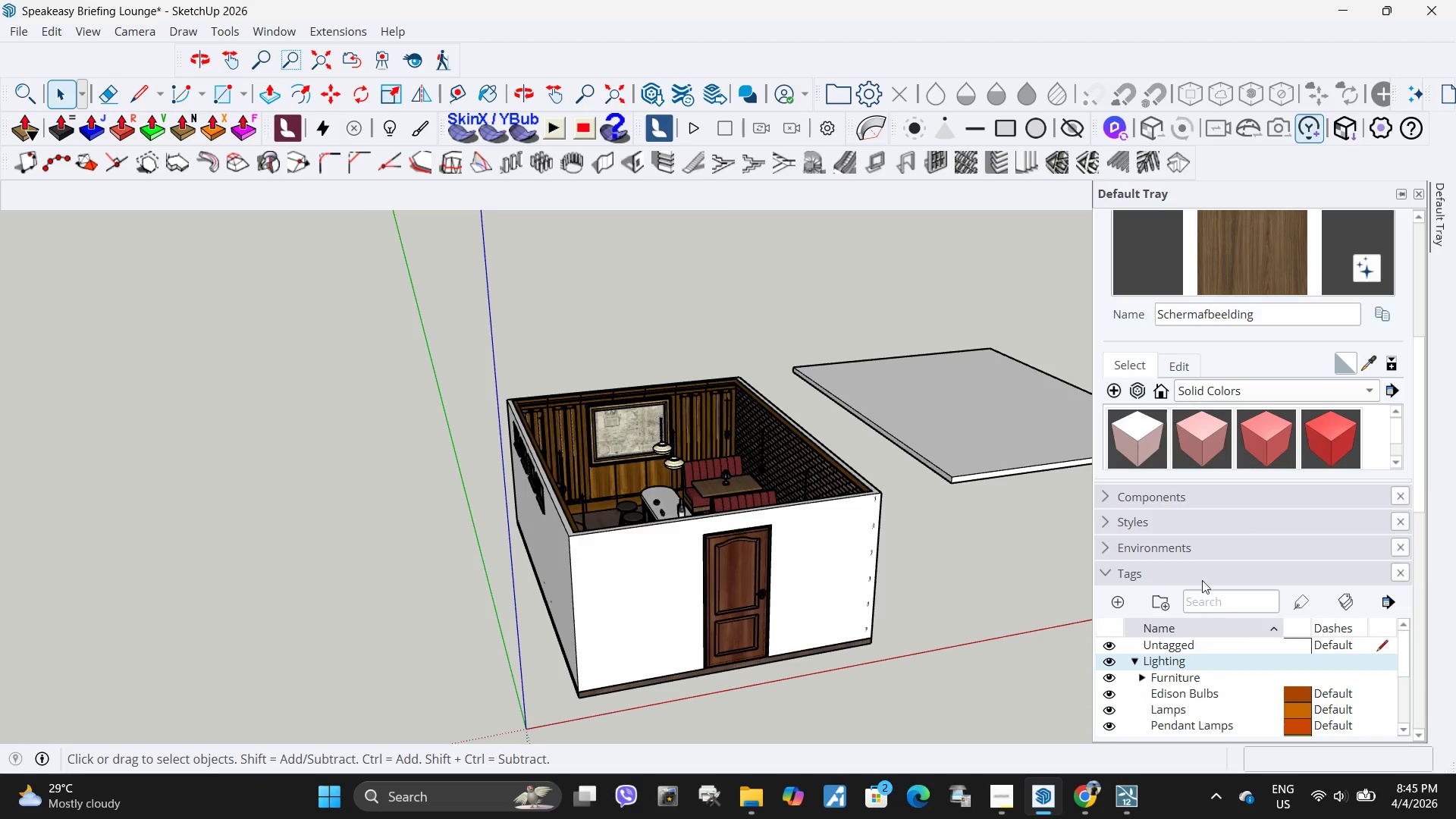 
scroll: coordinate [1197, 568], scroll_direction: down, amount: 1.0
 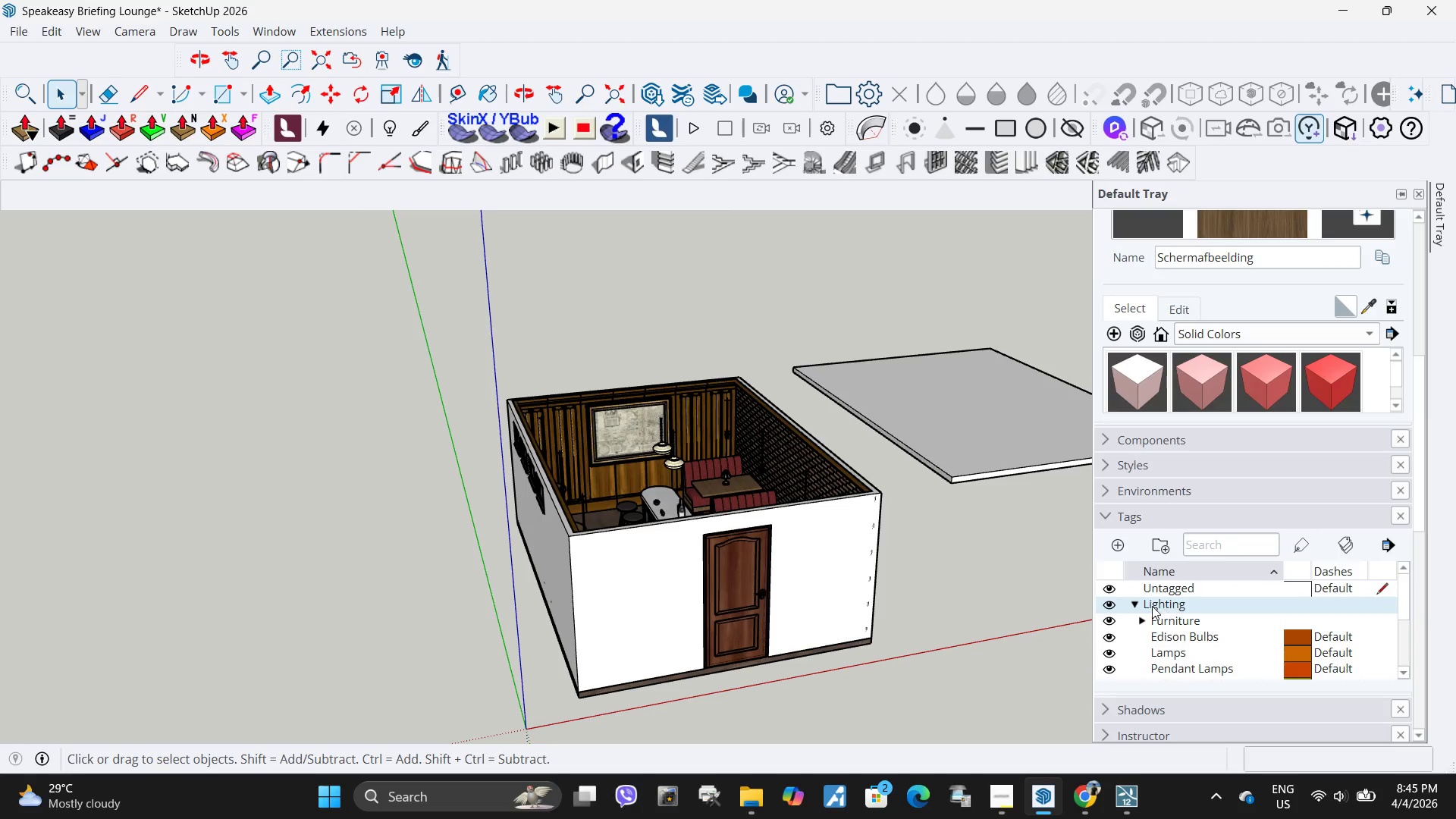 
left_click([1138, 604])
 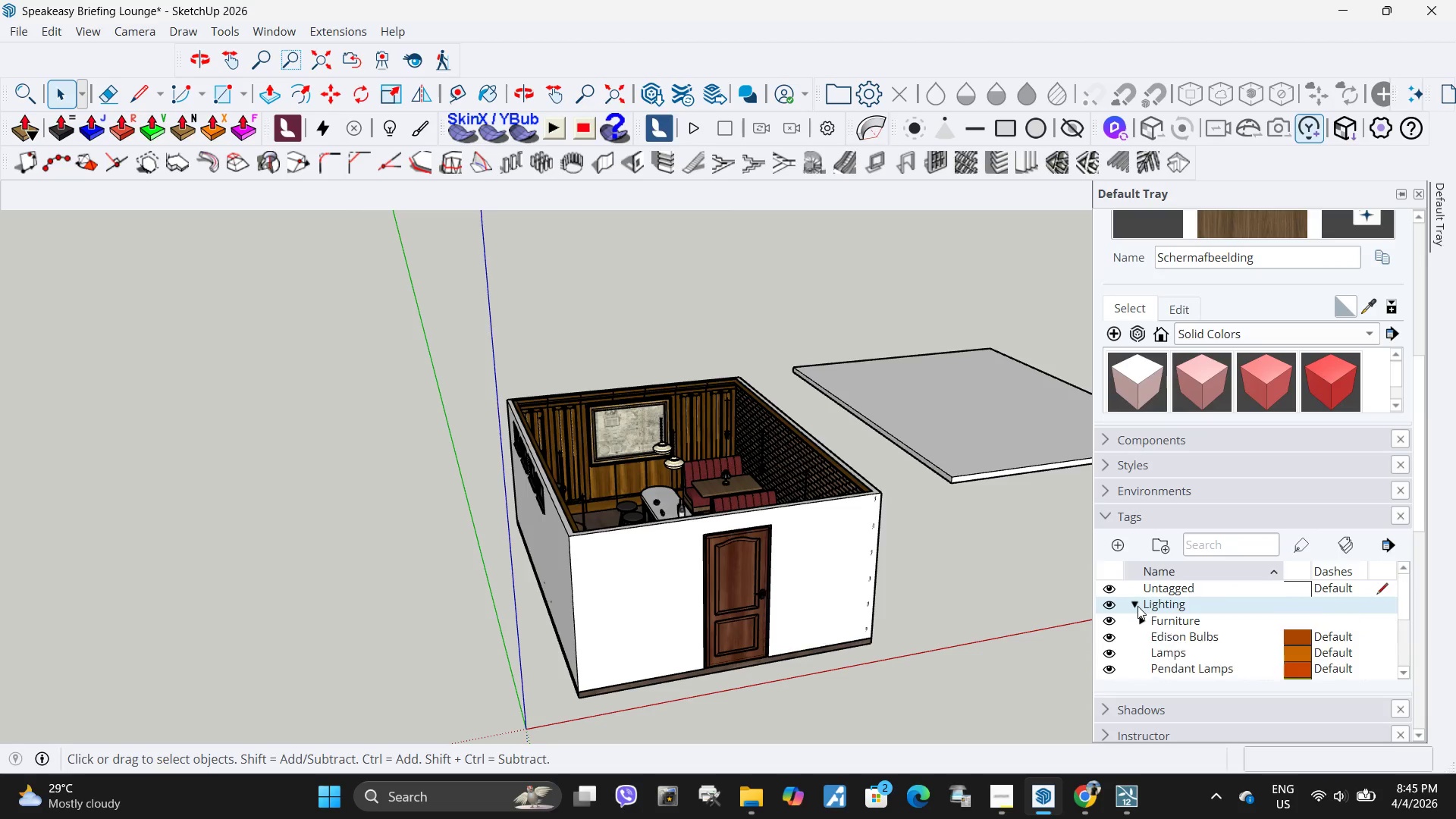 
double_click([1138, 607])
 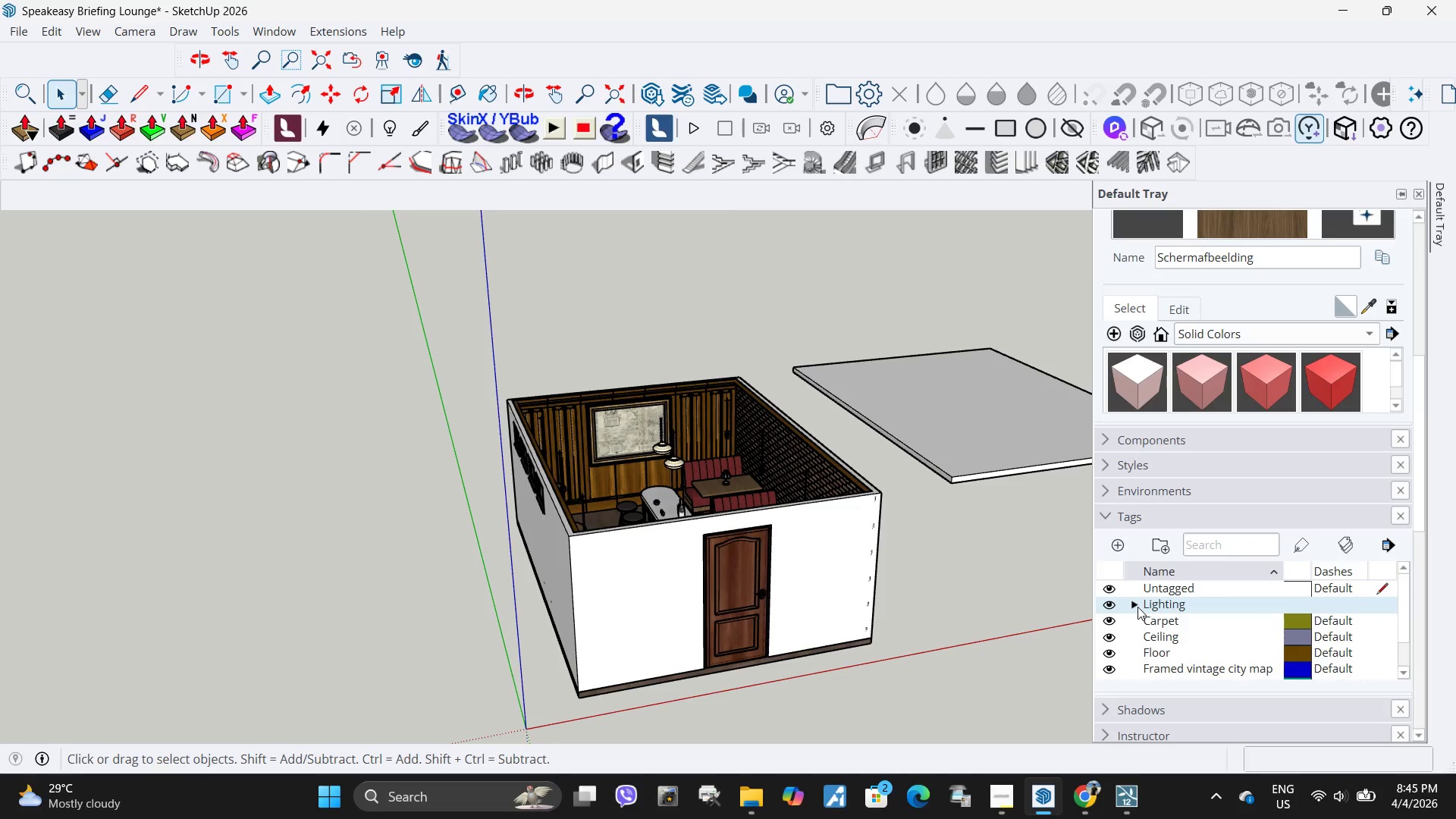 
triple_click([1138, 607])
 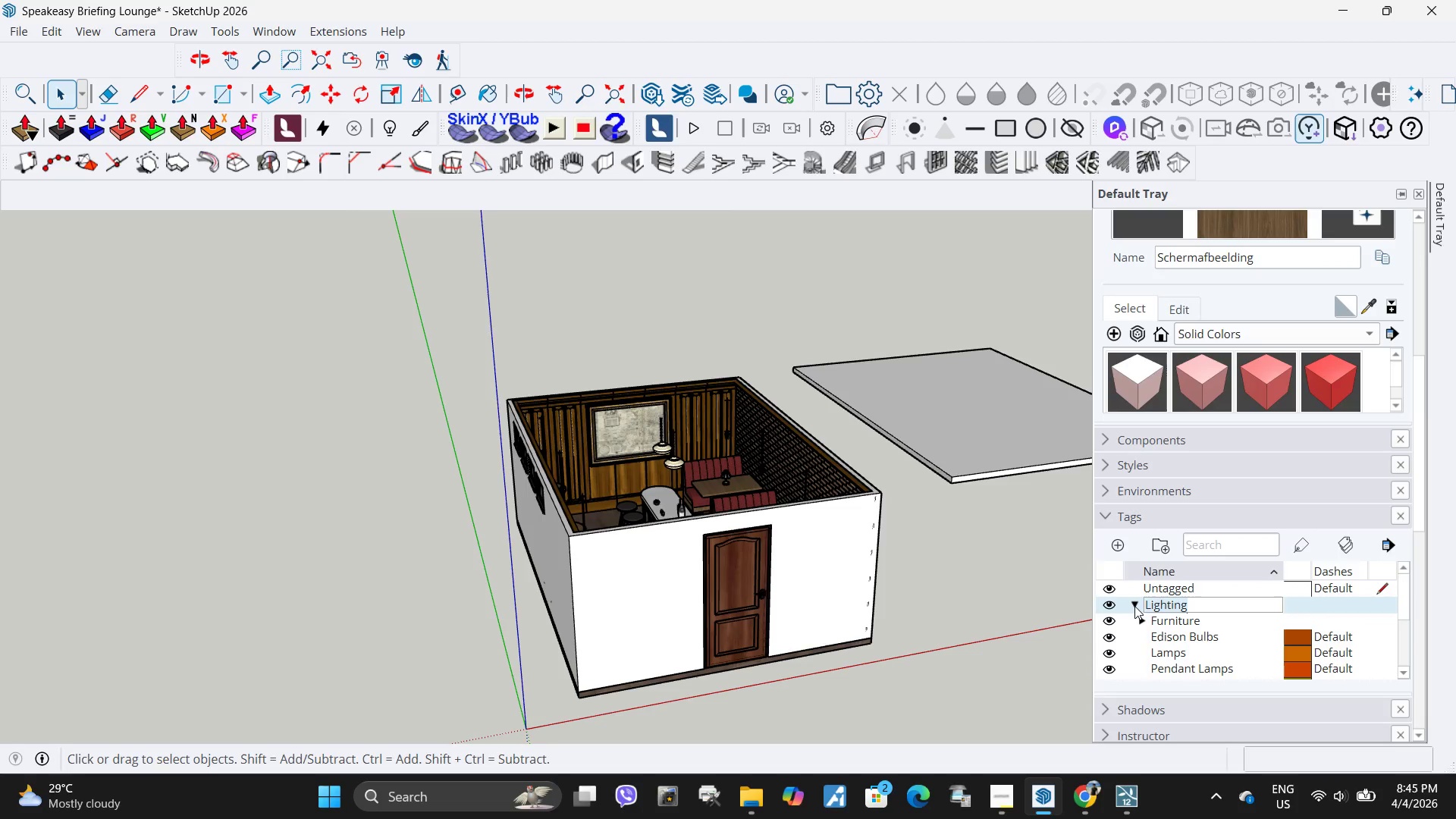 
right_click([1134, 606])
 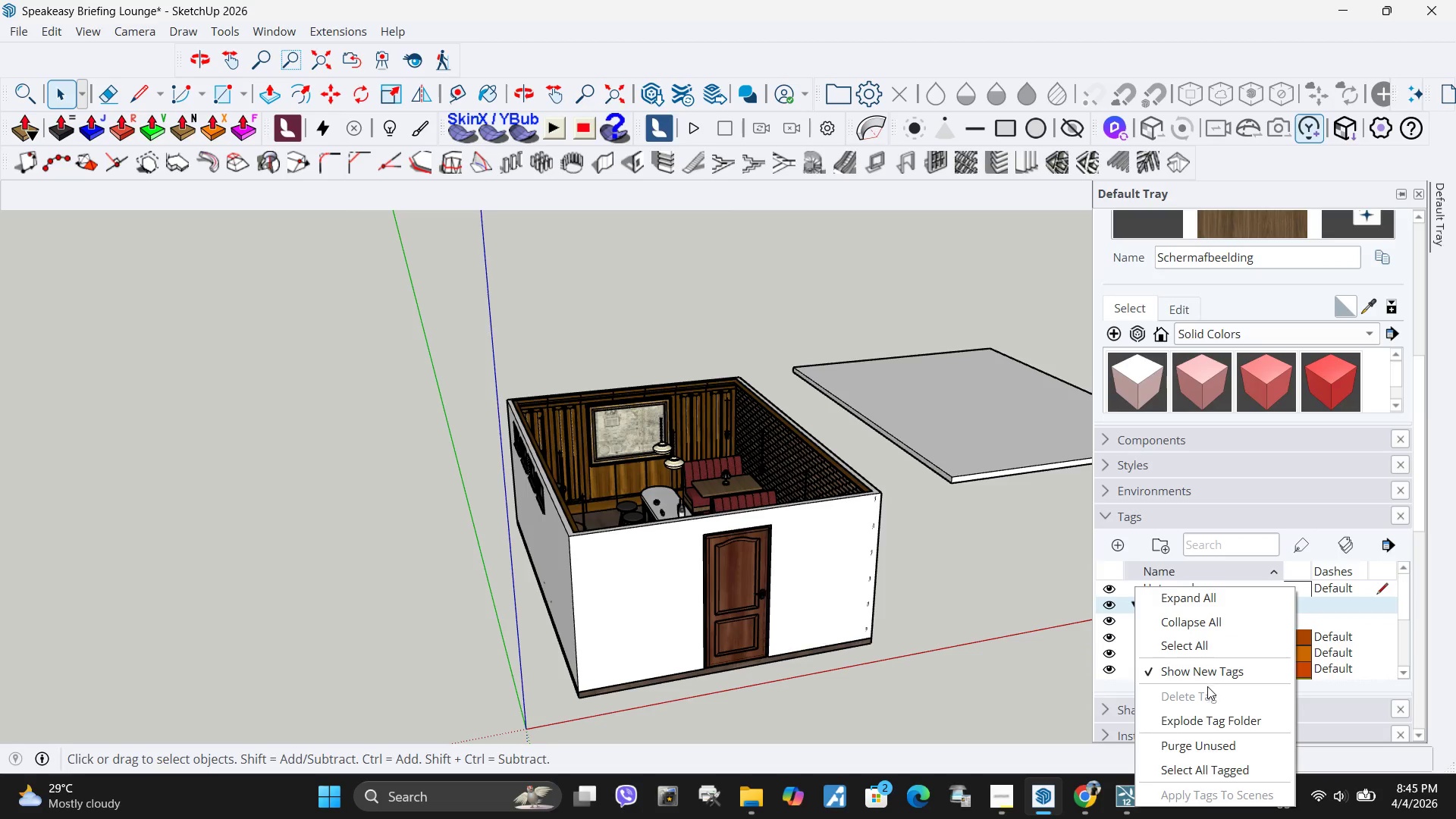 
left_click([1207, 723])
 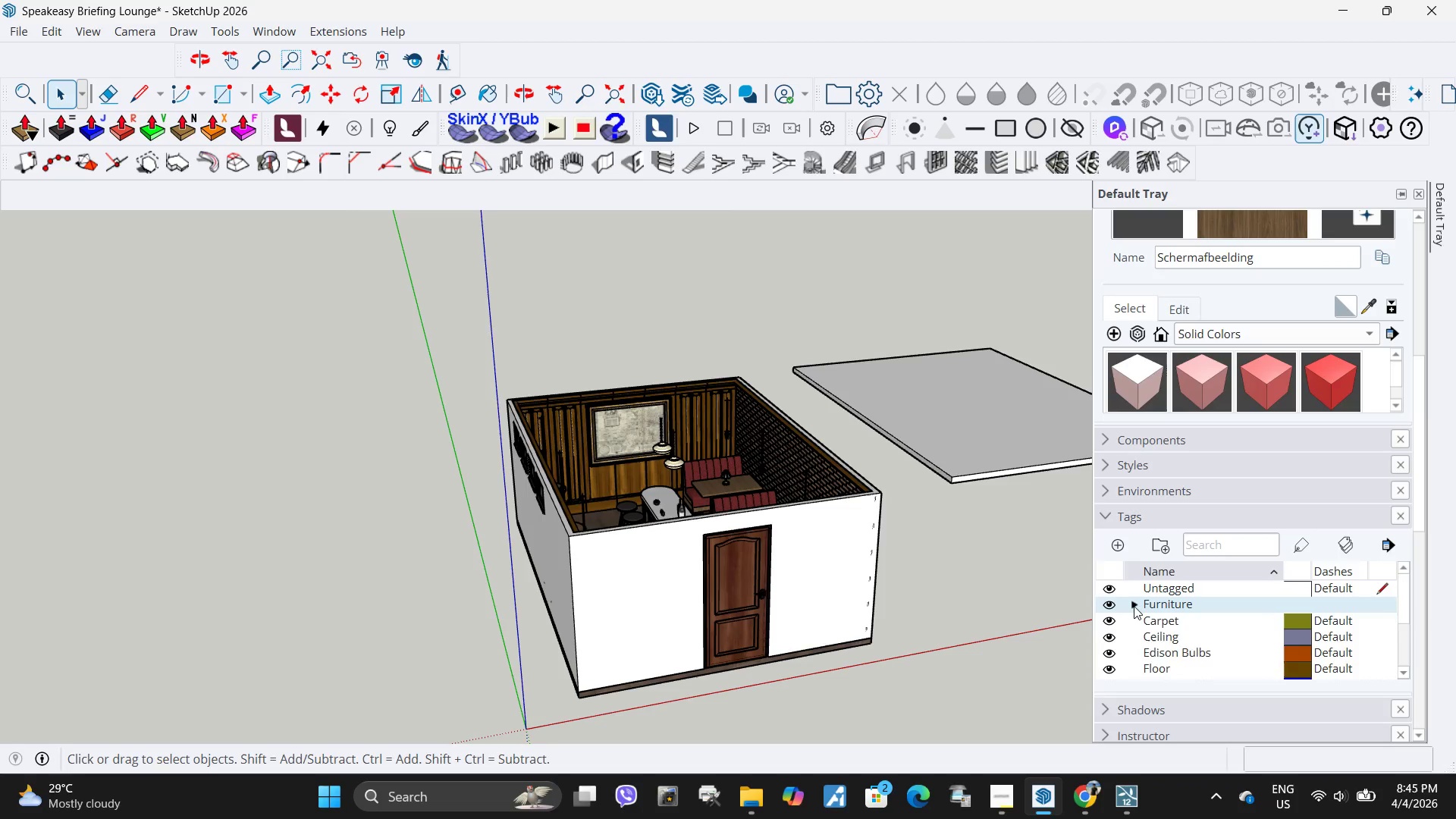 
double_click([1134, 606])
 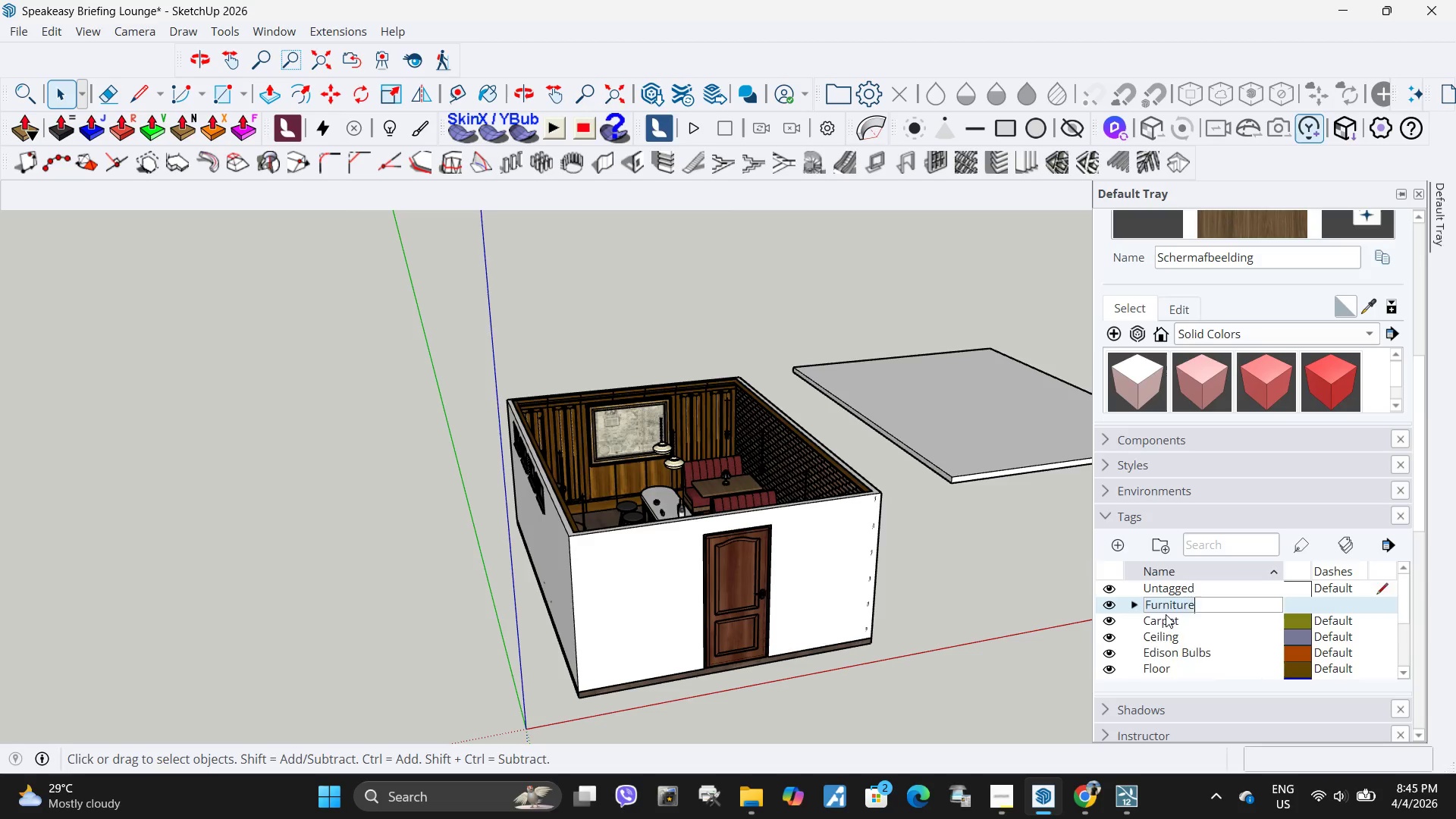 
scroll: coordinate [1166, 614], scroll_direction: down, amount: 1.0
 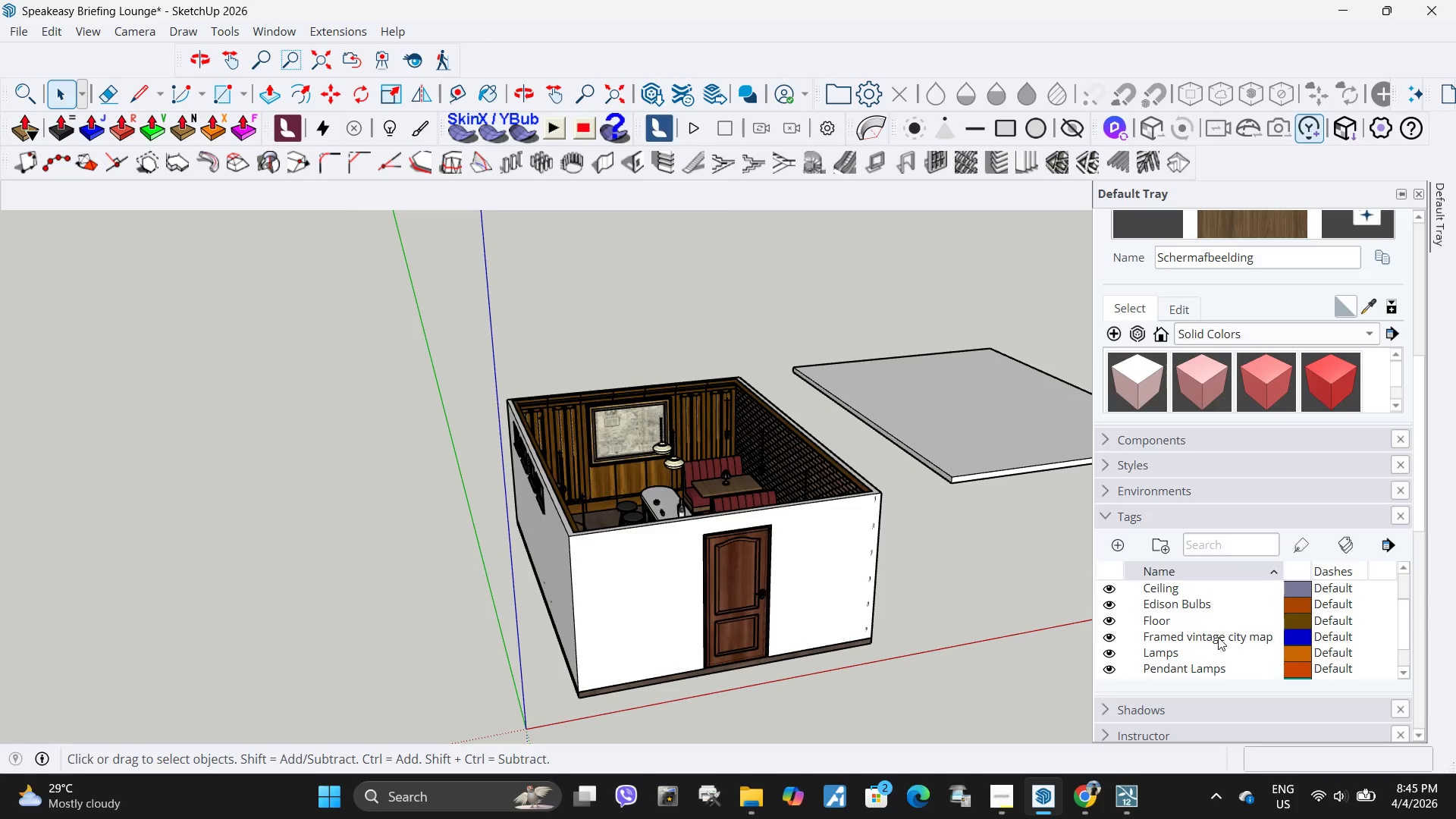 
left_click([1213, 631])
 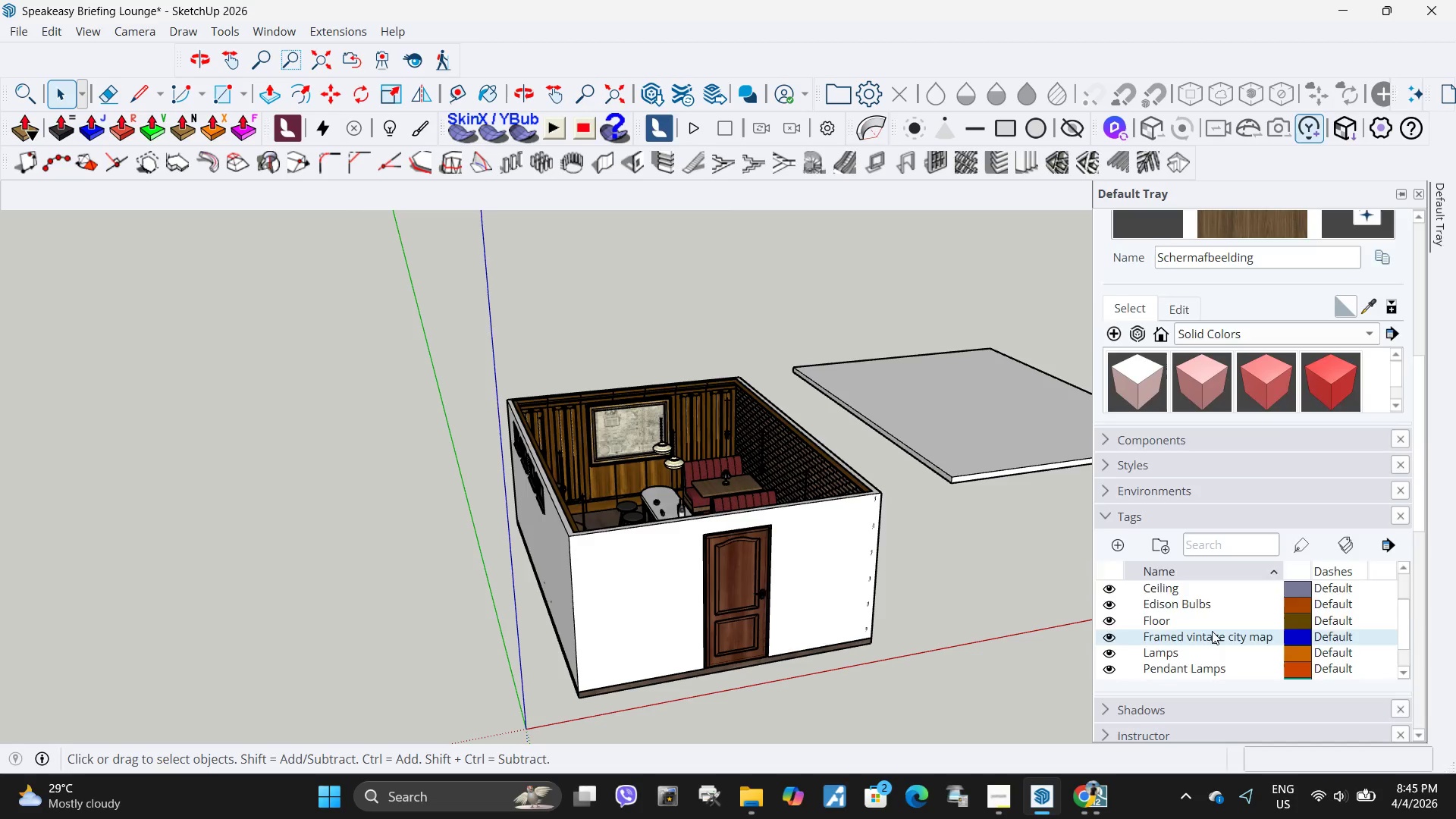 
scroll: coordinate [1212, 631], scroll_direction: up, amount: 2.0
 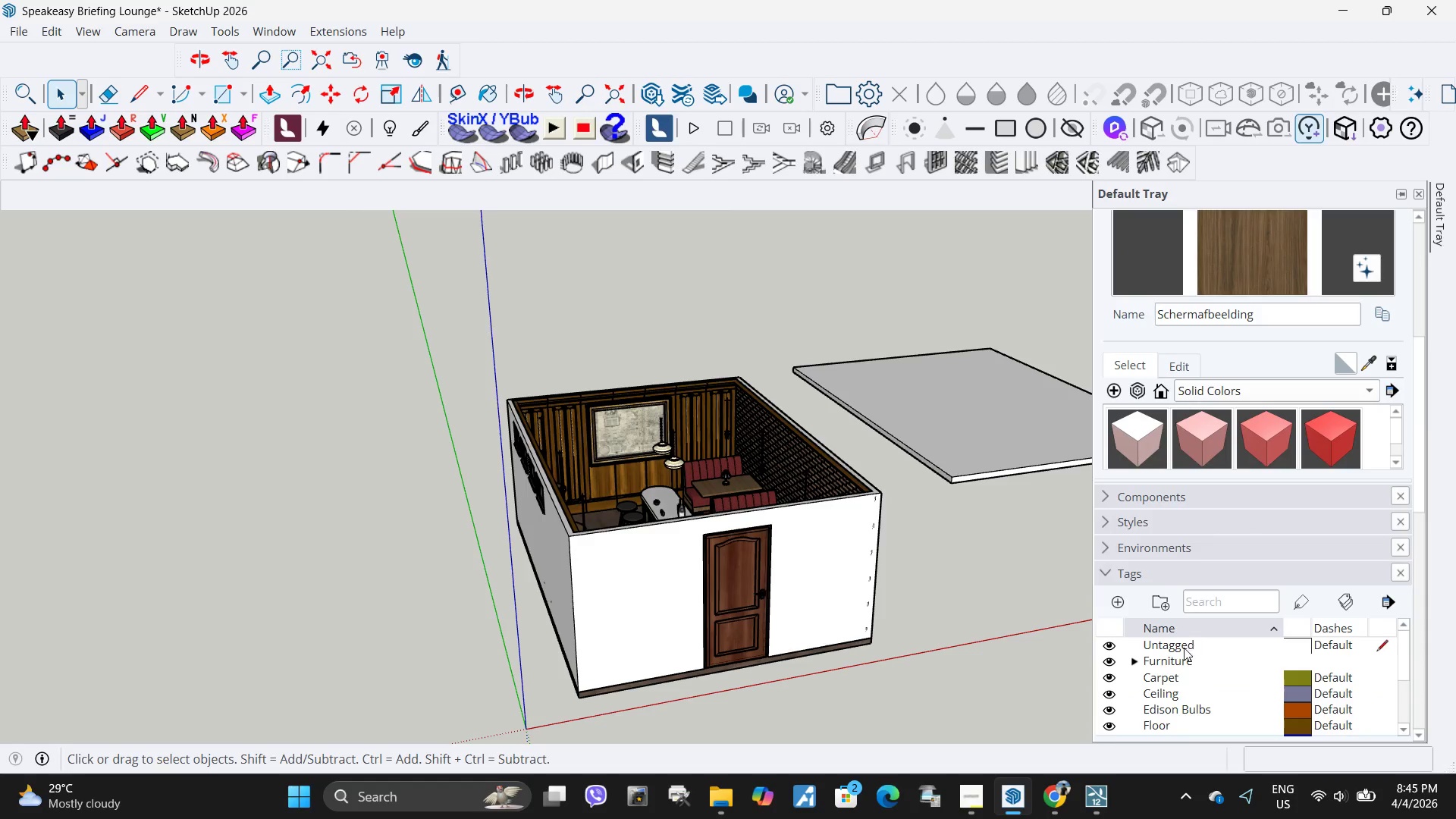 
scroll: coordinate [1184, 648], scroll_direction: down, amount: 2.0
 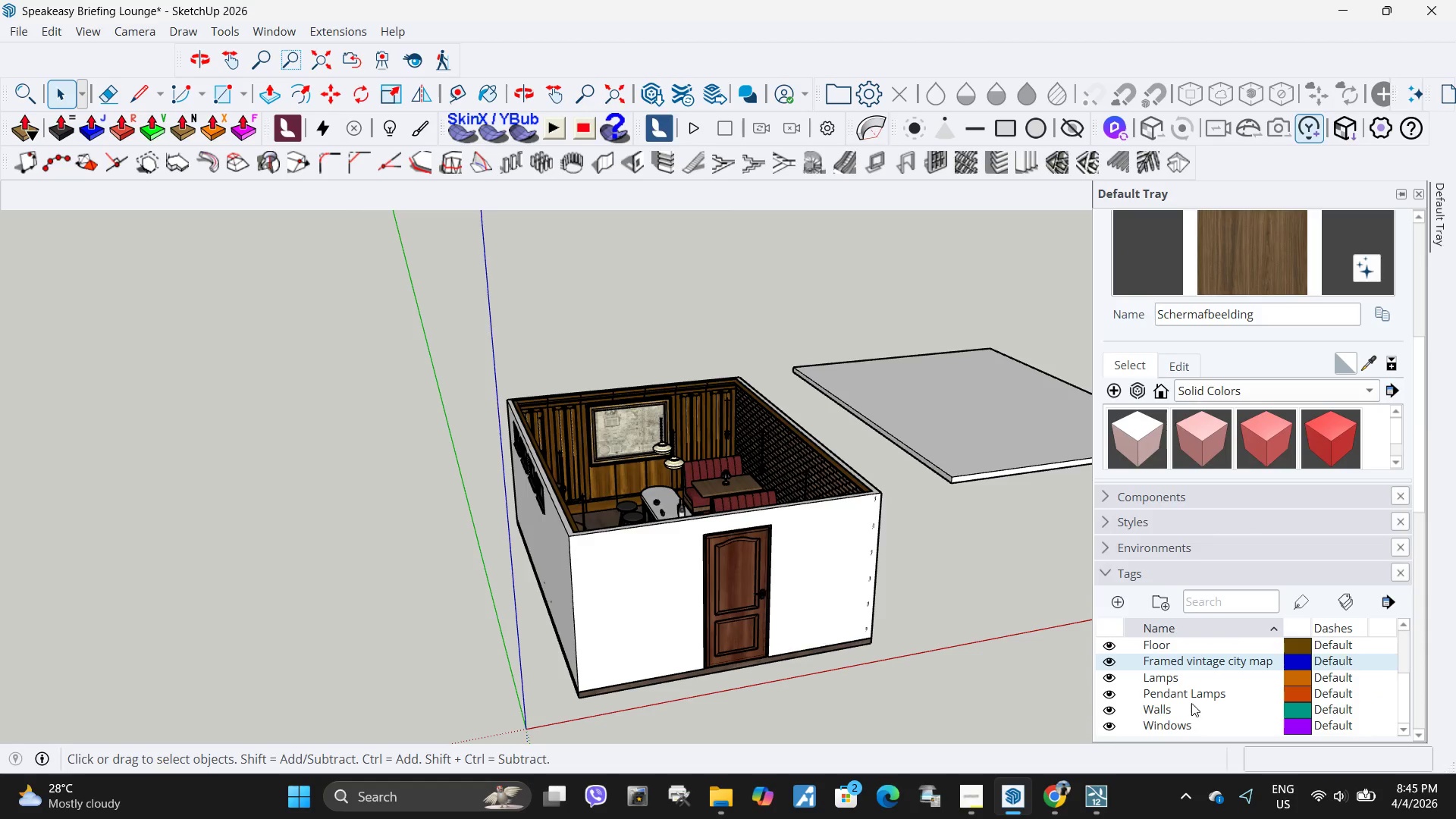 
left_click([1192, 698])
 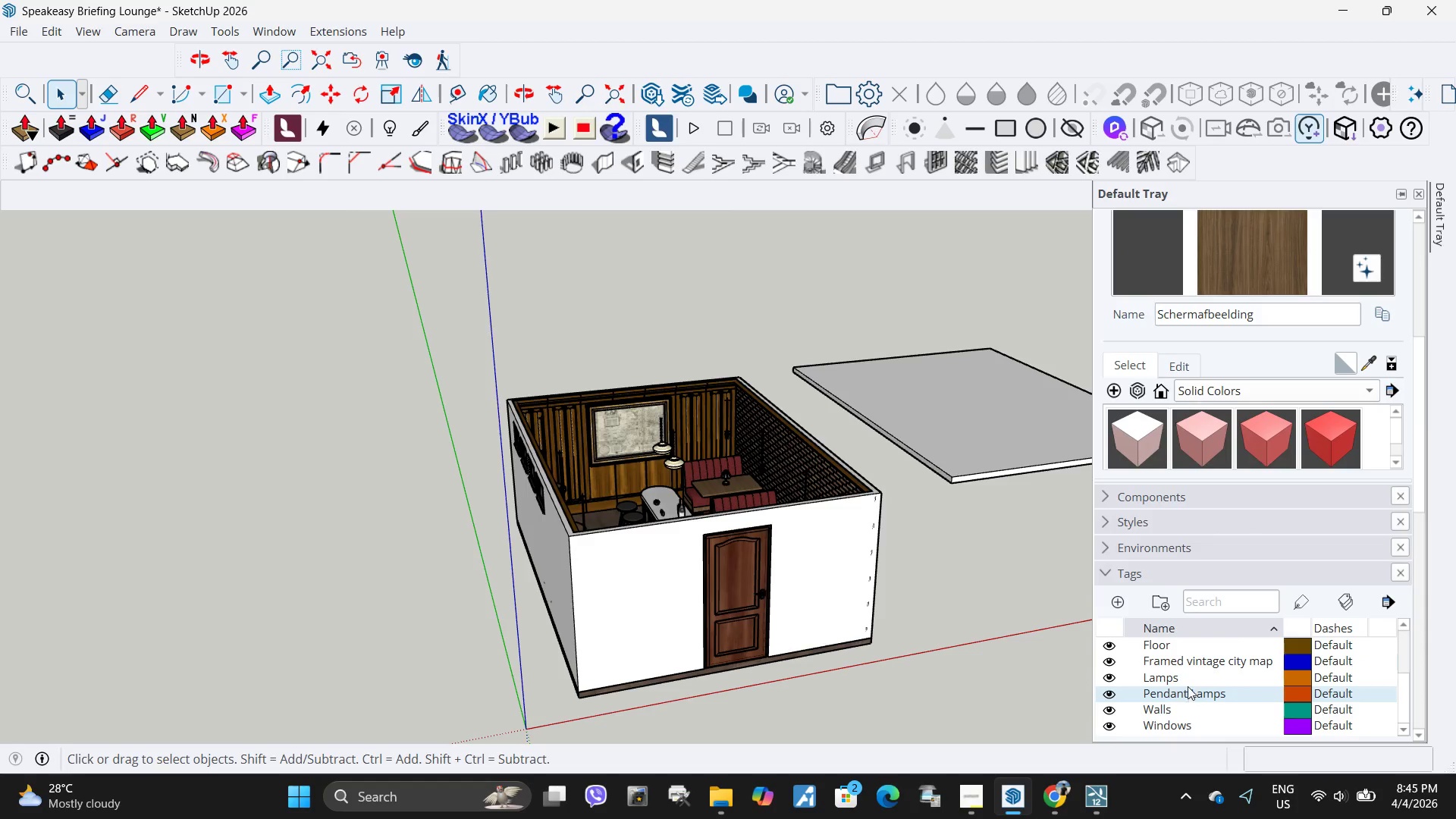 
hold_key(key=ControlLeft, duration=0.73)
left_click([1173, 676])
 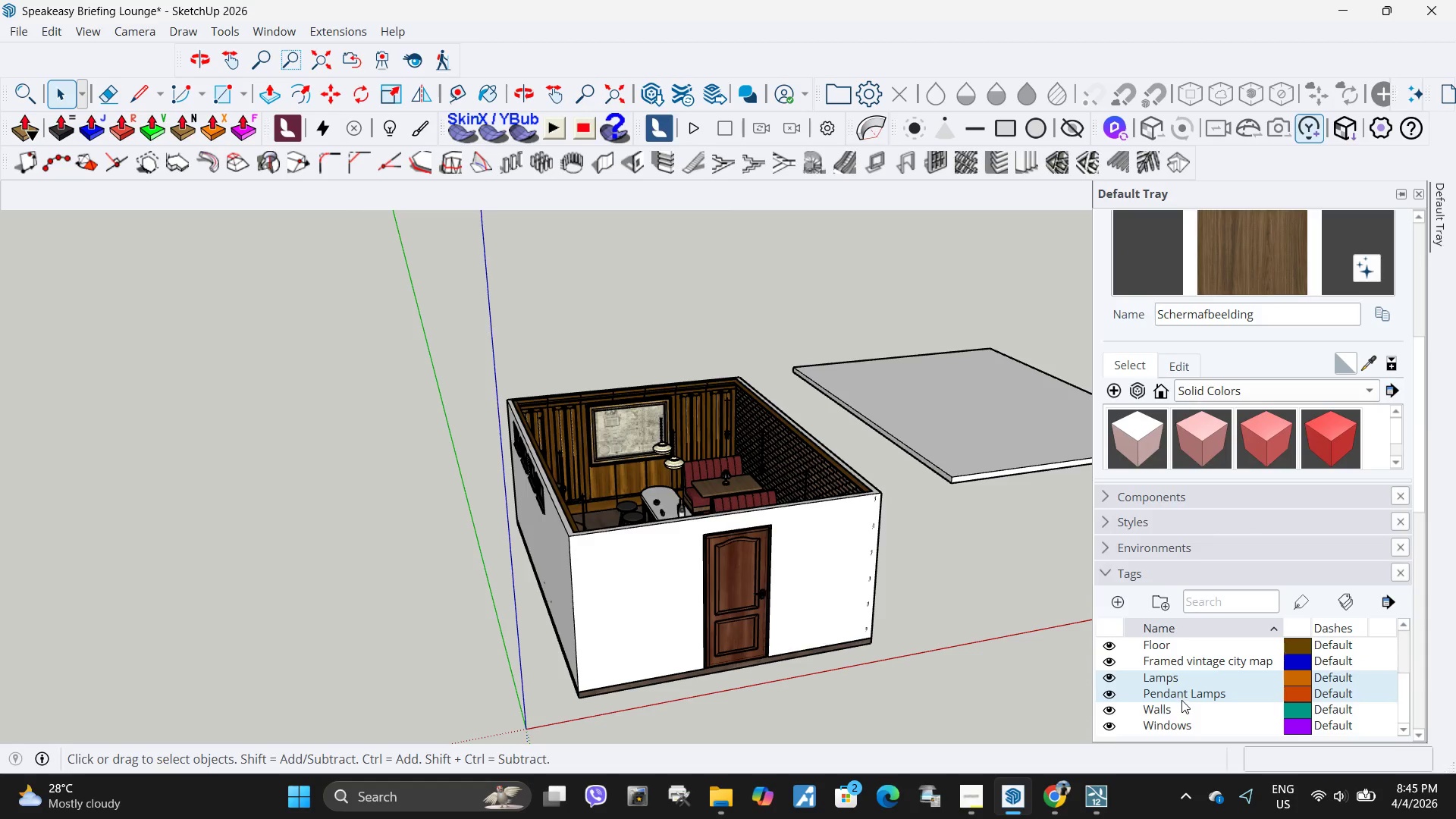 
scroll: coordinate [1181, 700], scroll_direction: up, amount: 1.0
 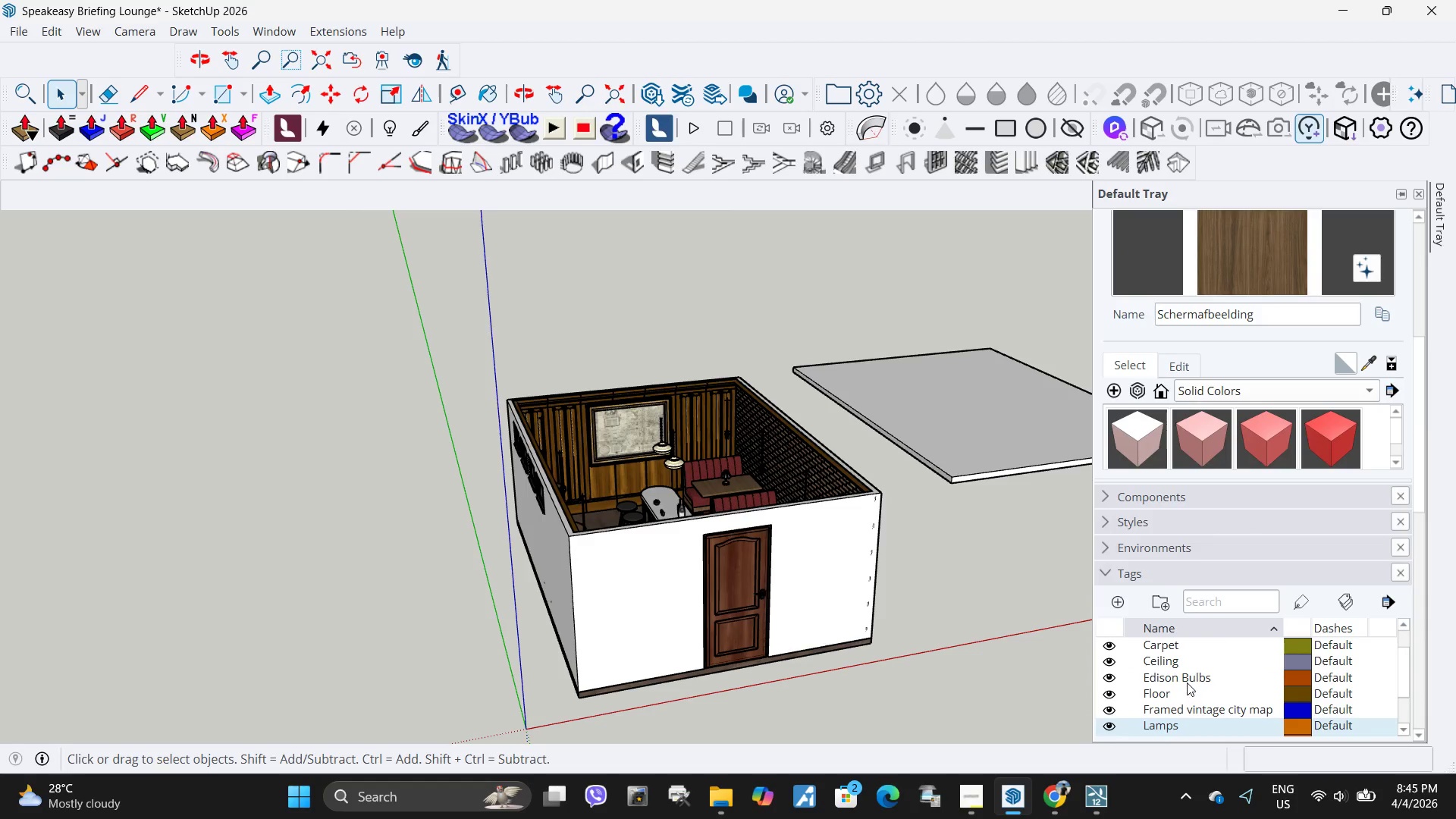 
hold_key(key=ControlLeft, duration=0.41)
left_click([1188, 680])
 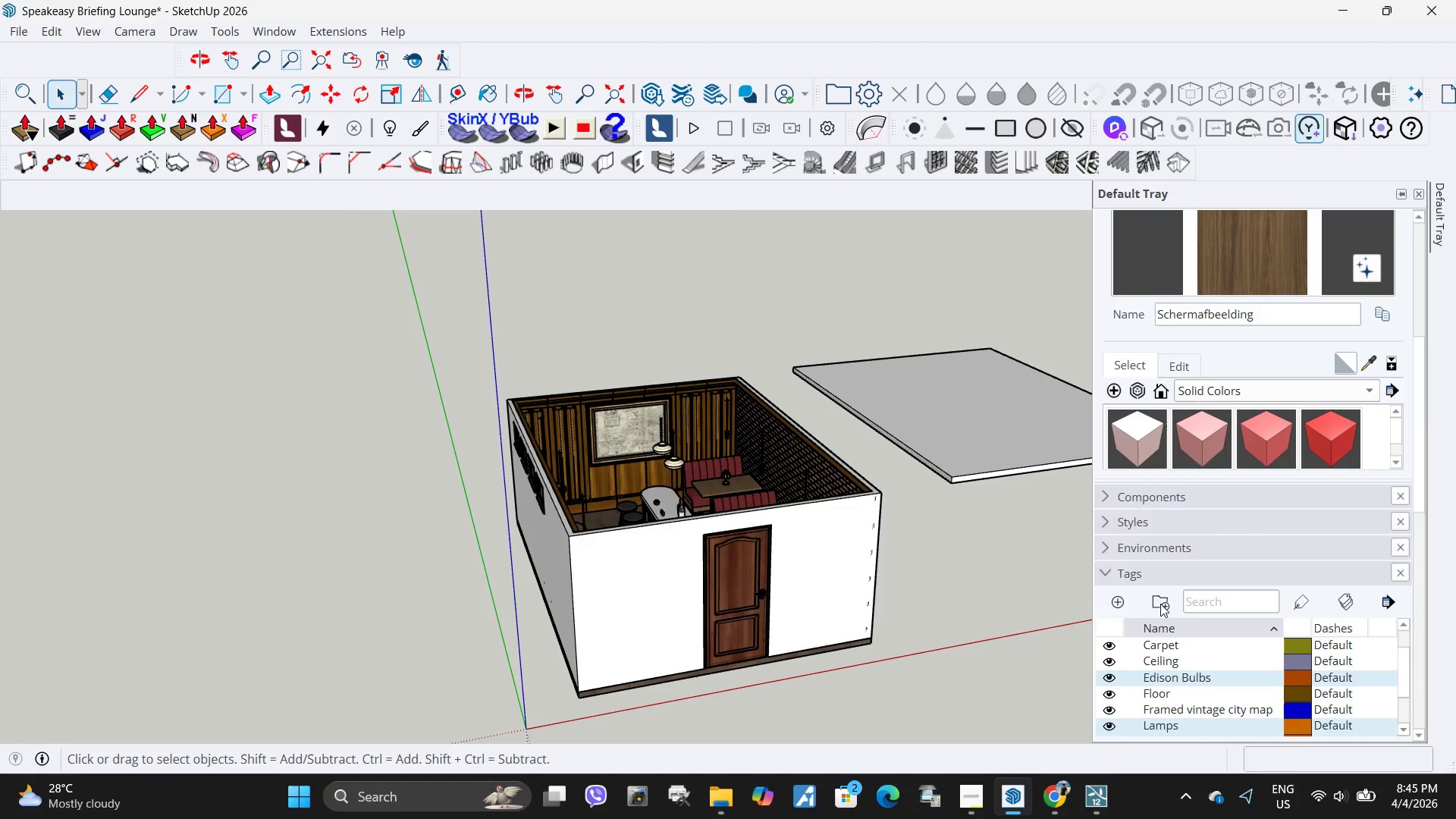 
left_click([1160, 604])
 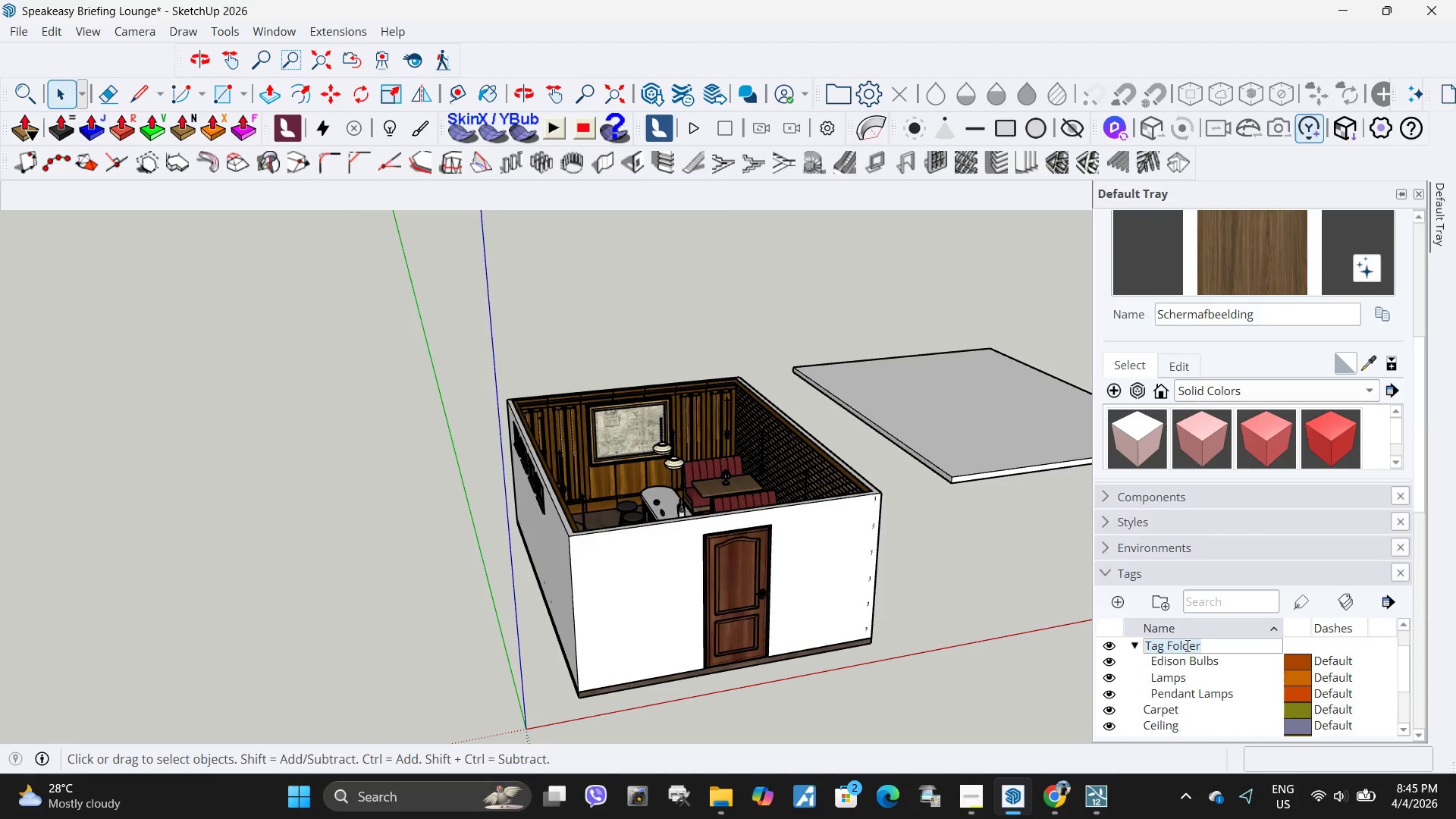 
type(Lighting)
 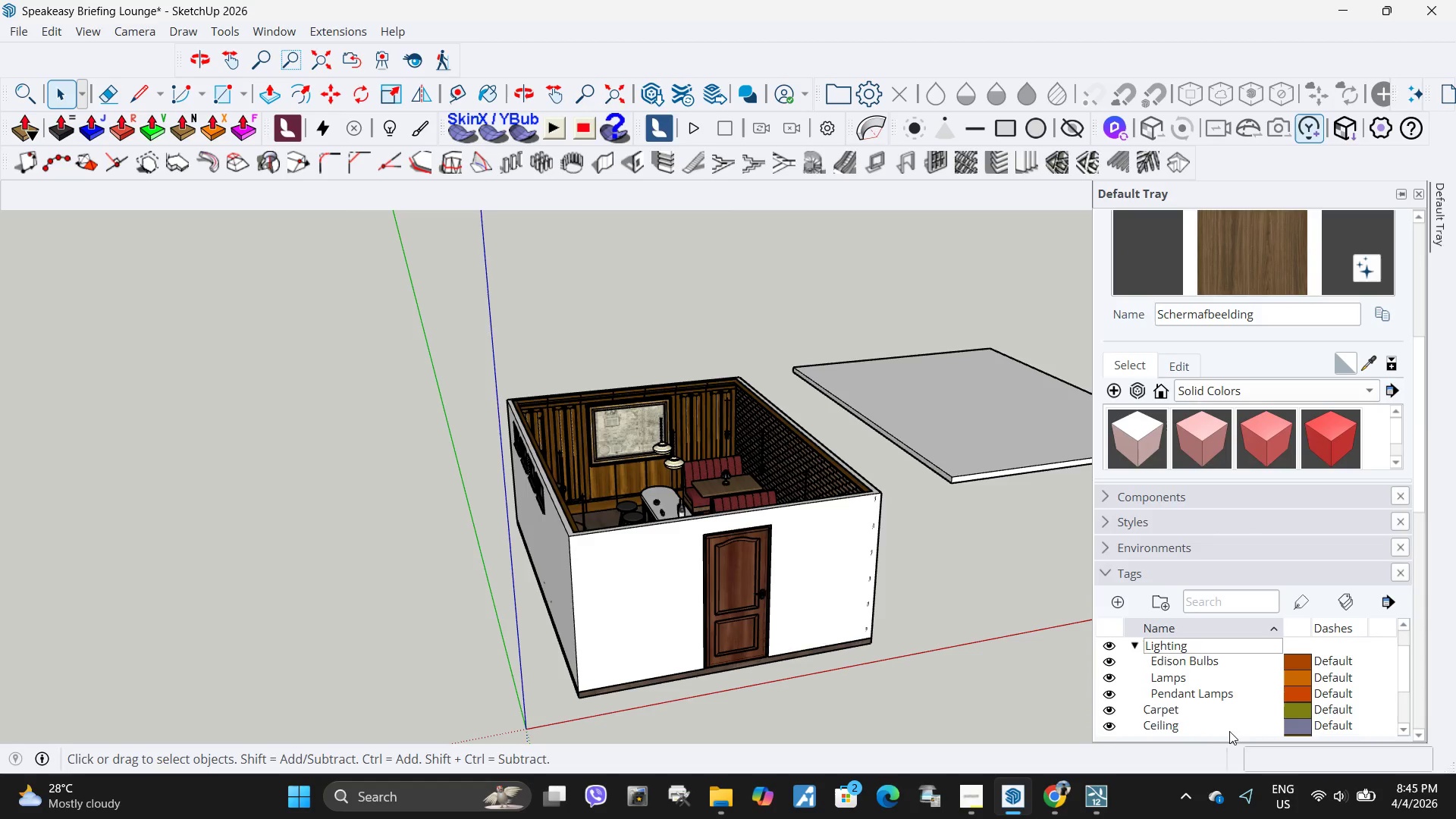 
left_click([1224, 723])
 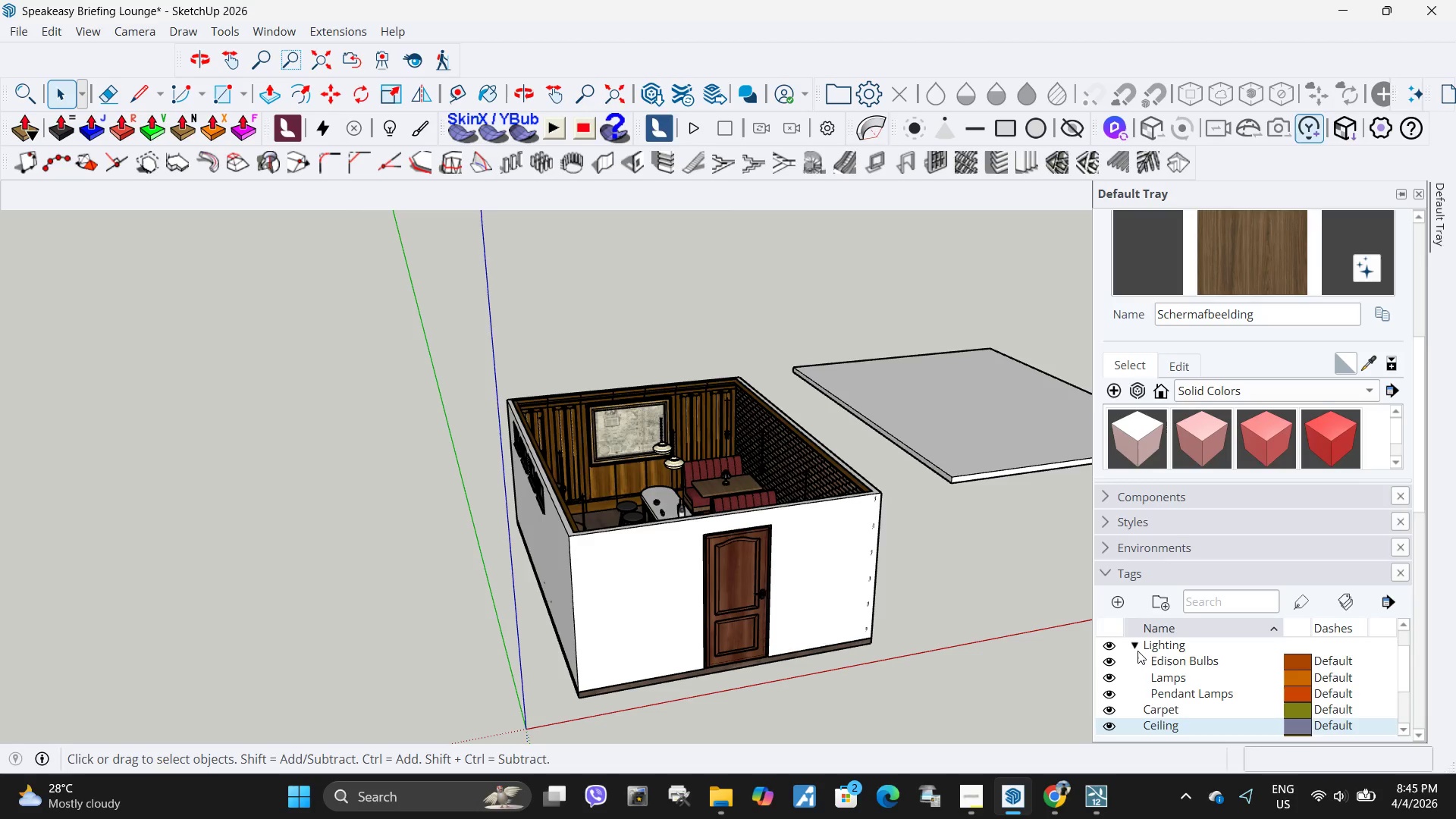 
left_click([1136, 649])
 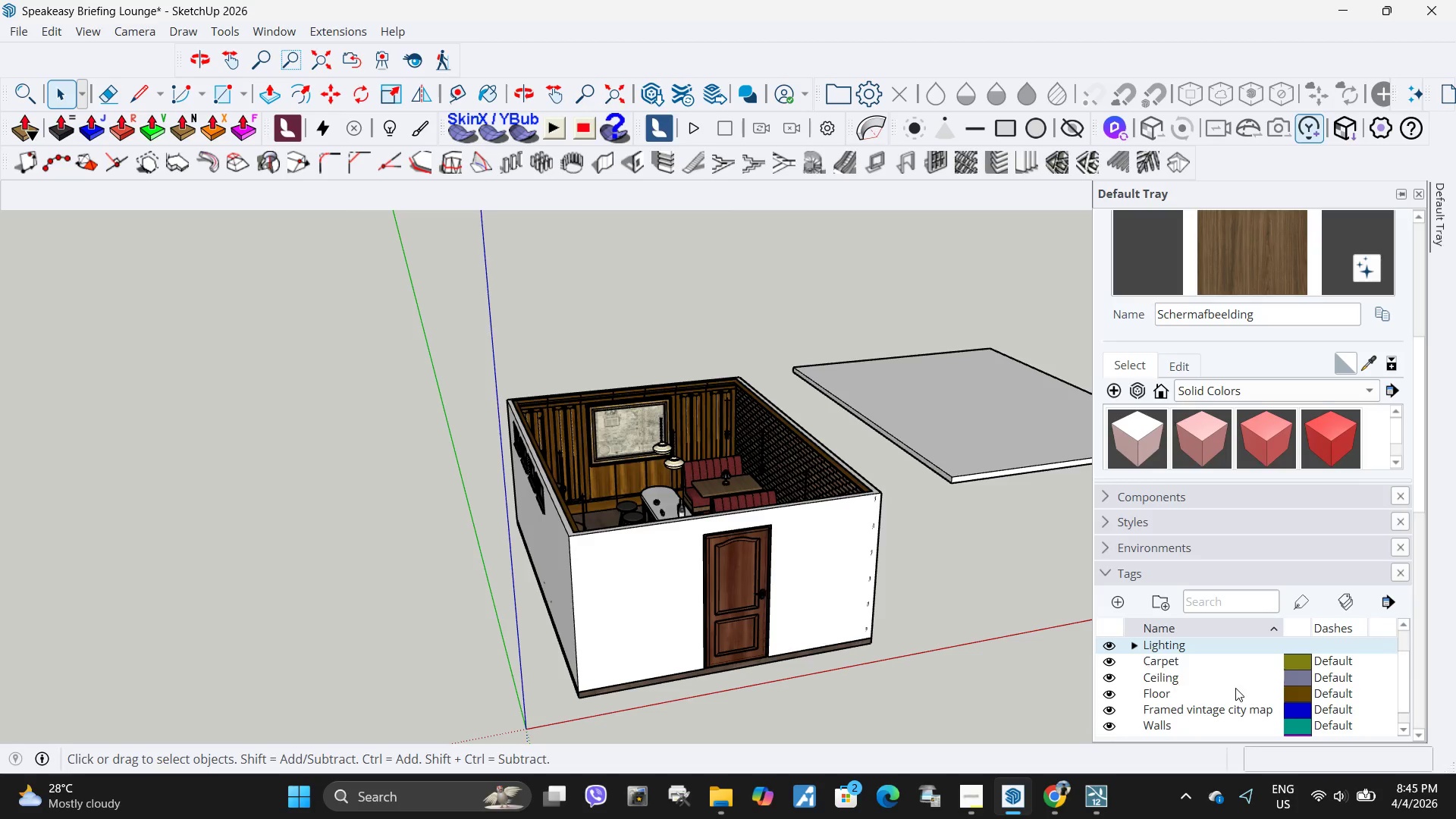 
scroll: coordinate [1188, 607], scroll_direction: down, amount: 1.0
 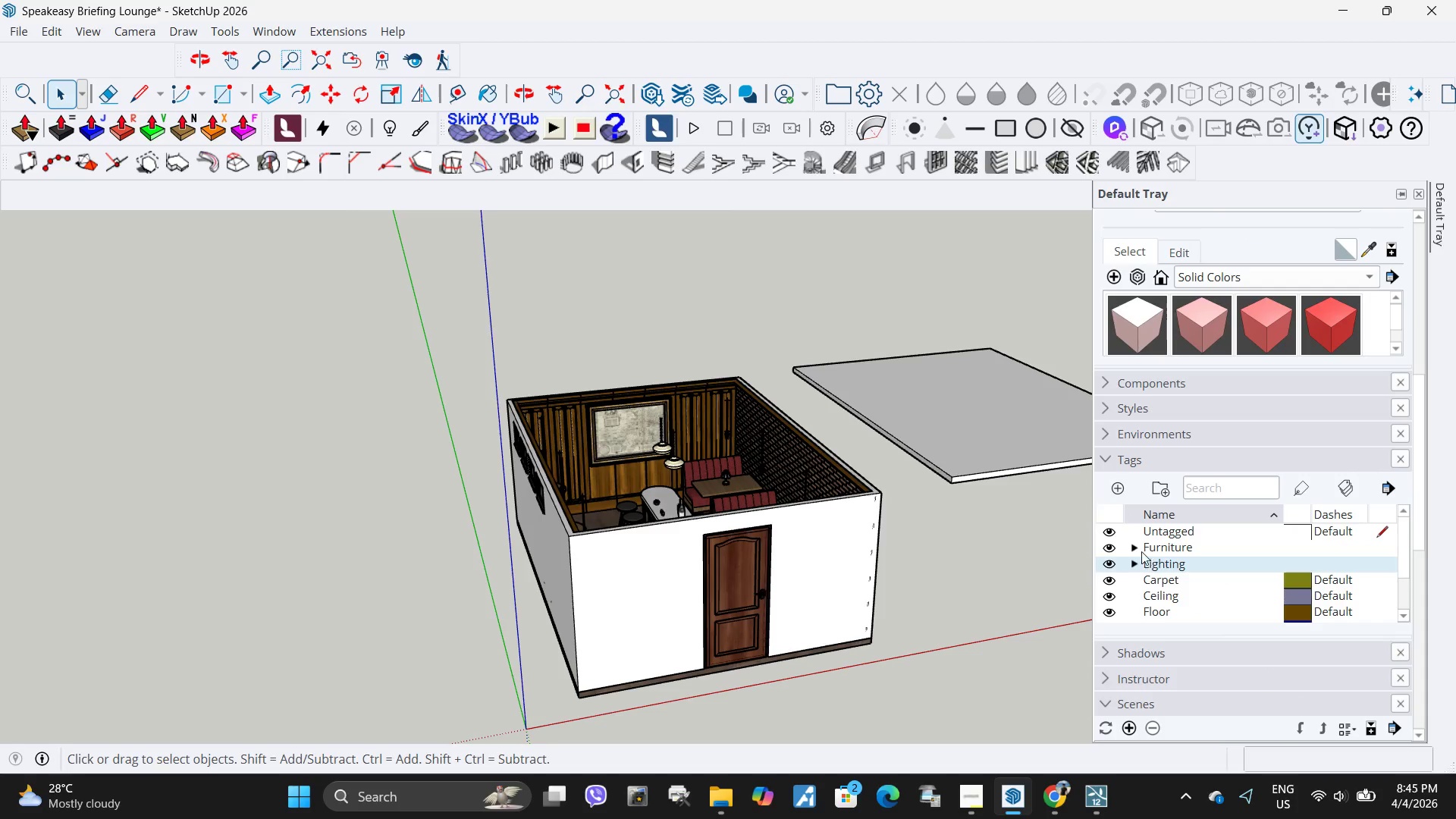 
left_click([1138, 551])
 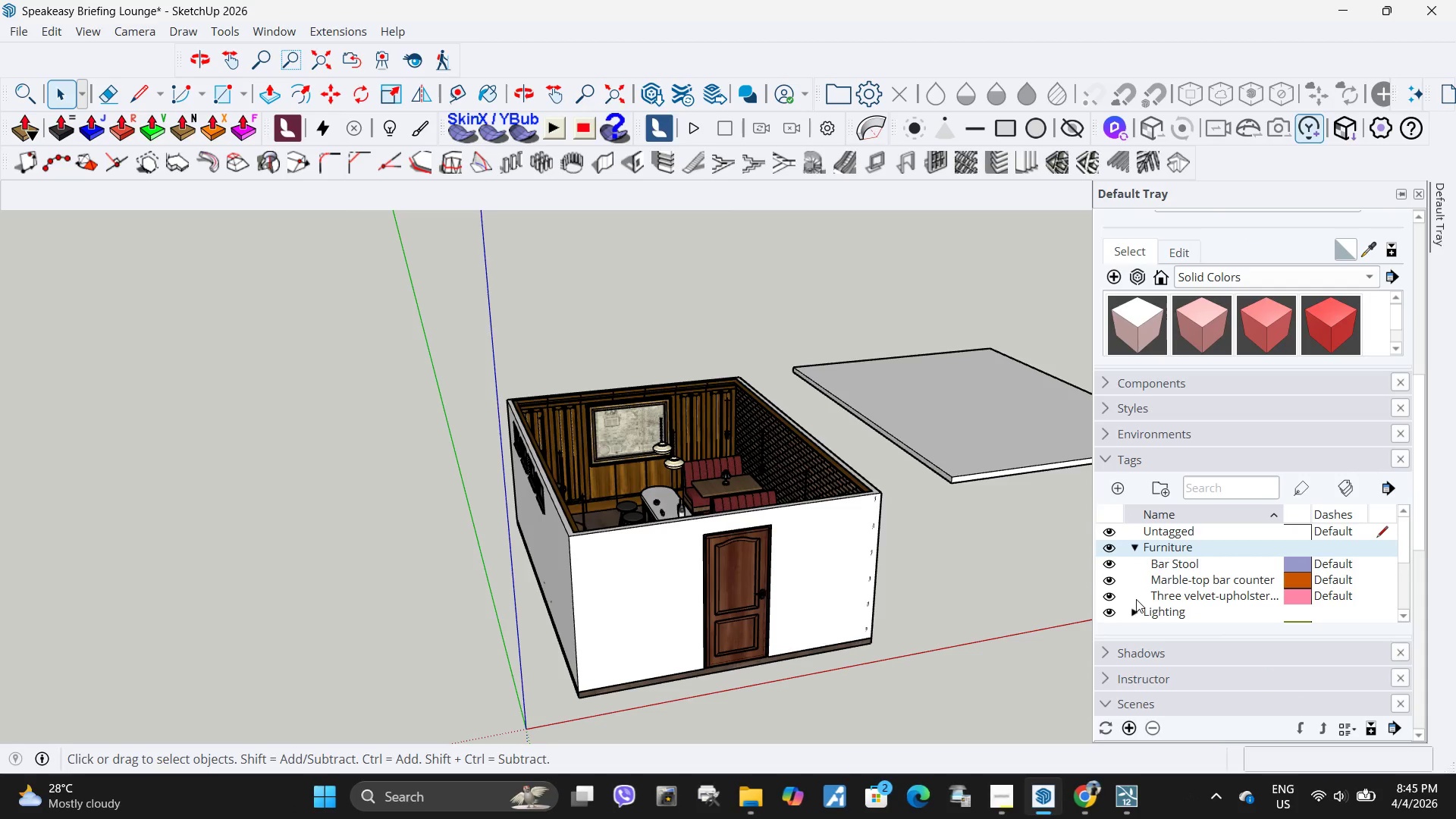 
left_click([1134, 613])
 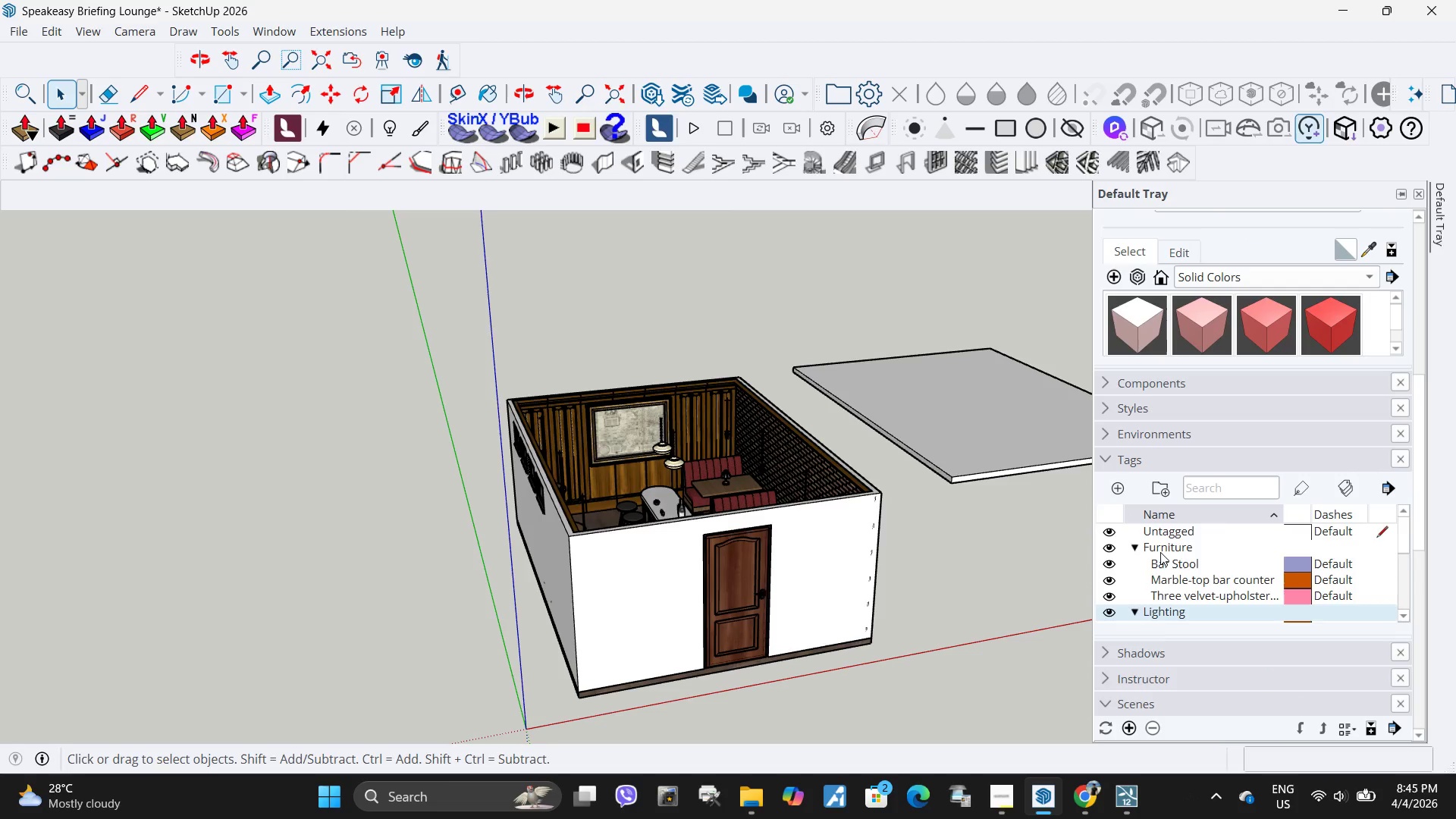 
scroll: coordinate [1231, 559], scroll_direction: down, amount: 3.0
 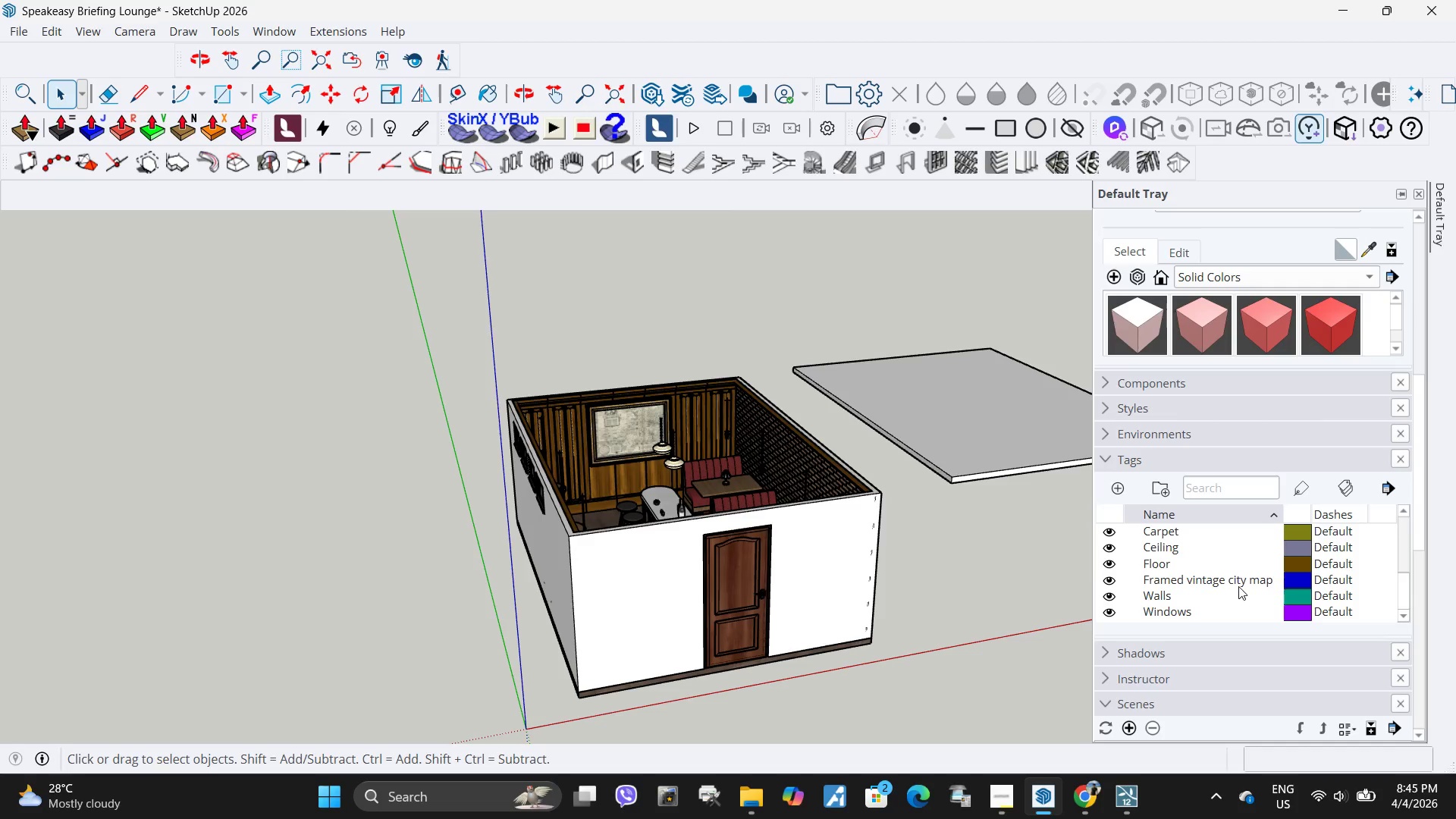 
wait(6.04)
 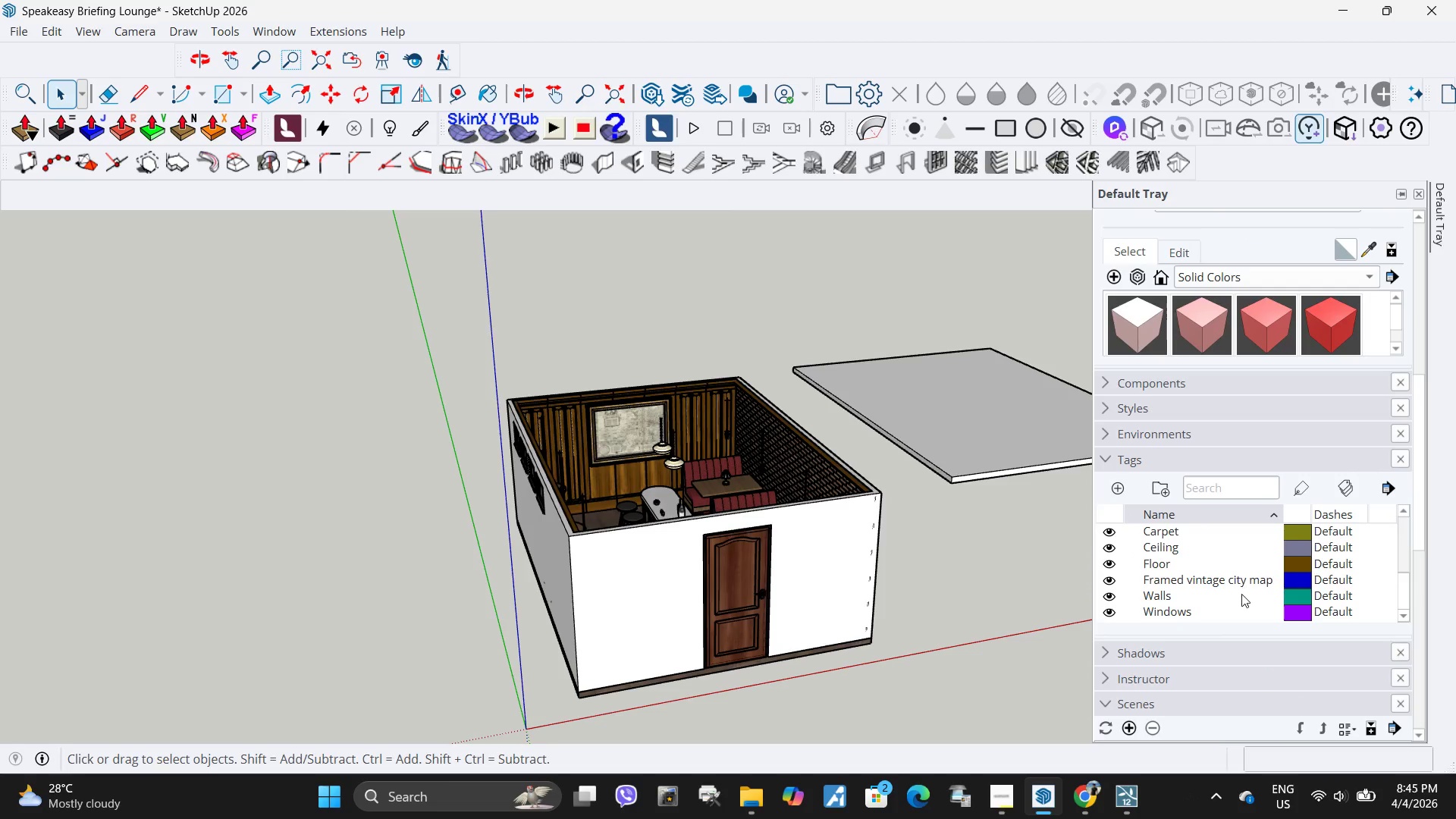 
scroll: coordinate [1238, 587], scroll_direction: up, amount: 2.0
 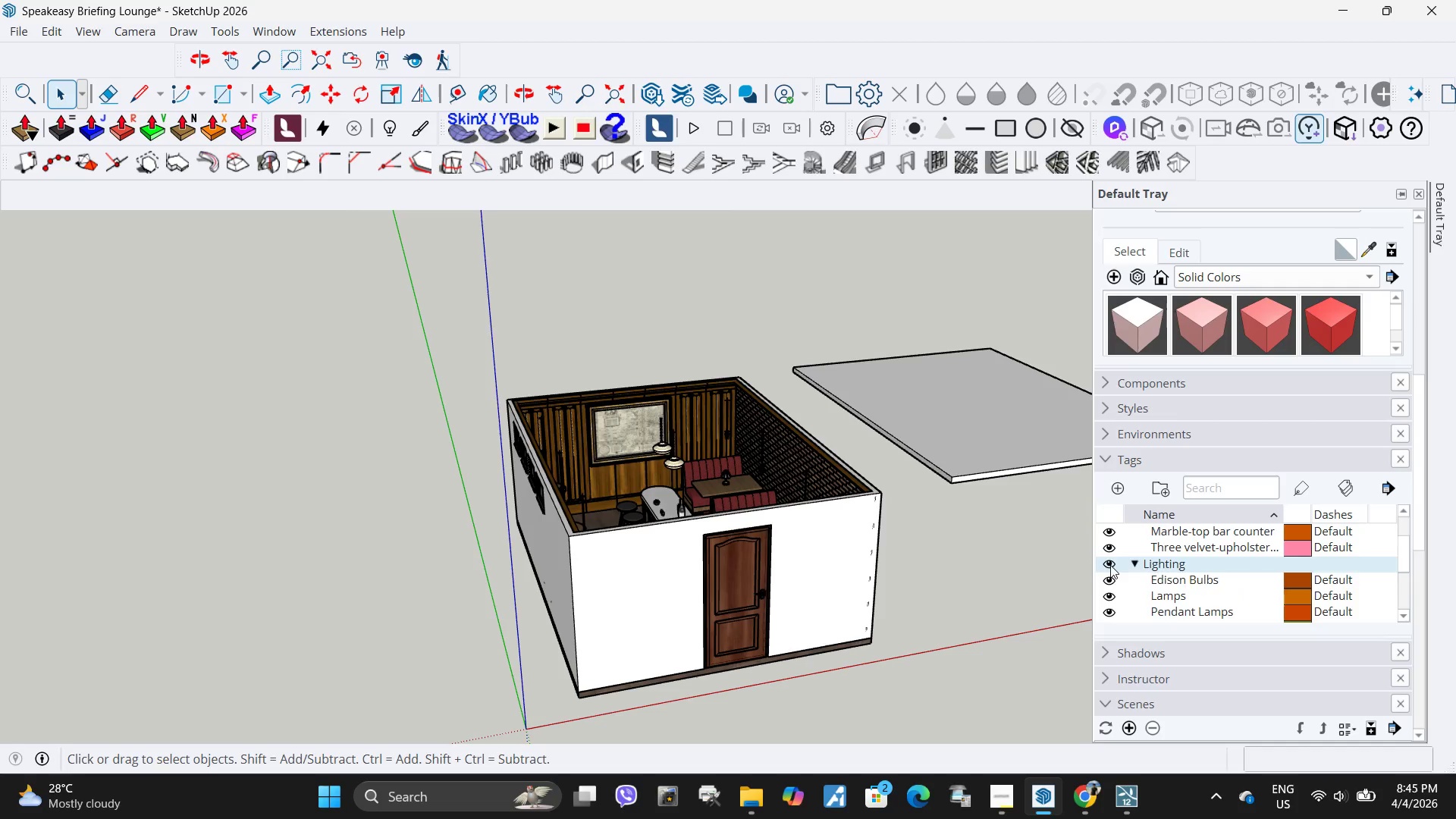 
double_click([1110, 565])
 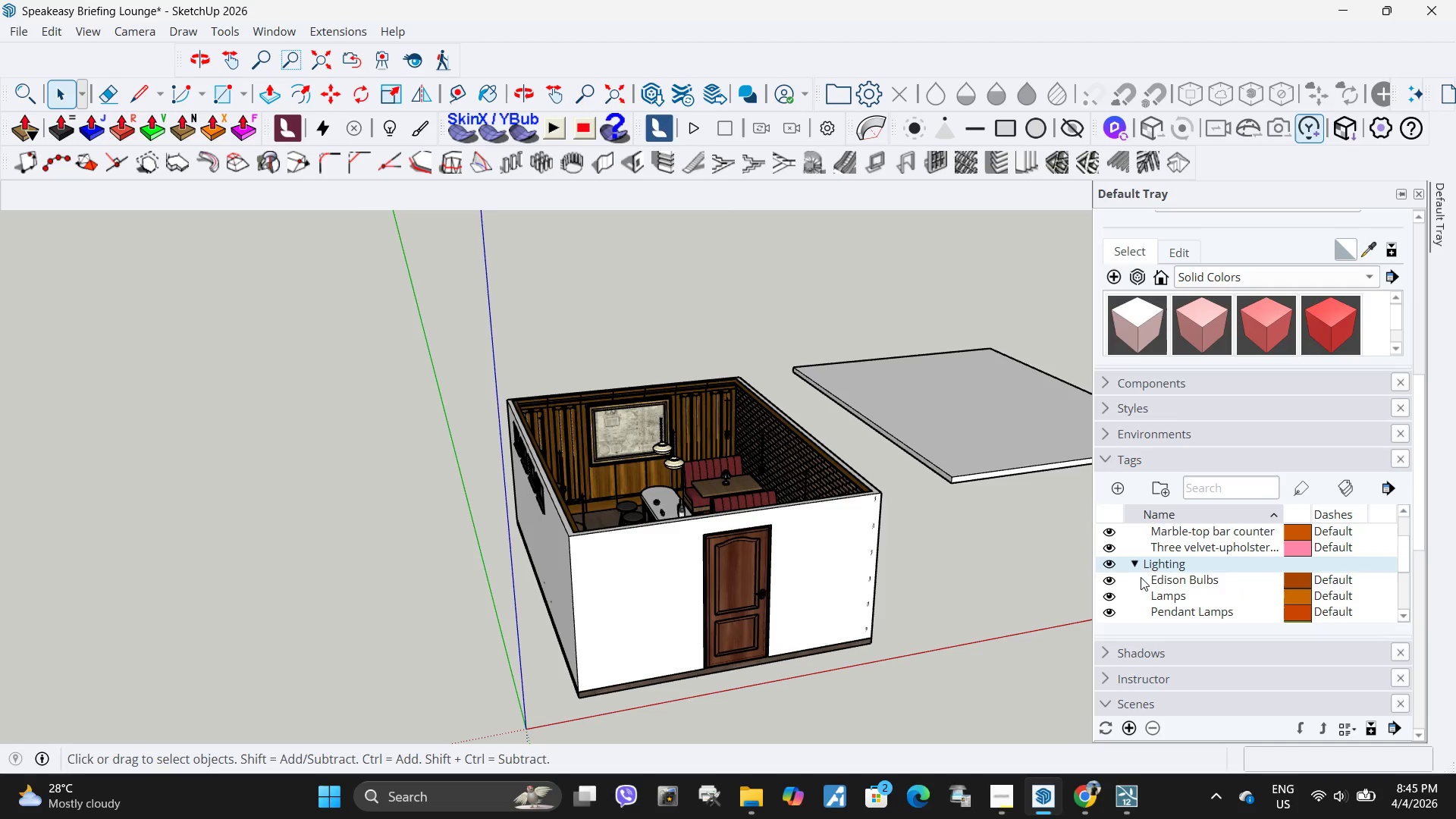 
scroll: coordinate [1144, 576], scroll_direction: up, amount: 2.0
 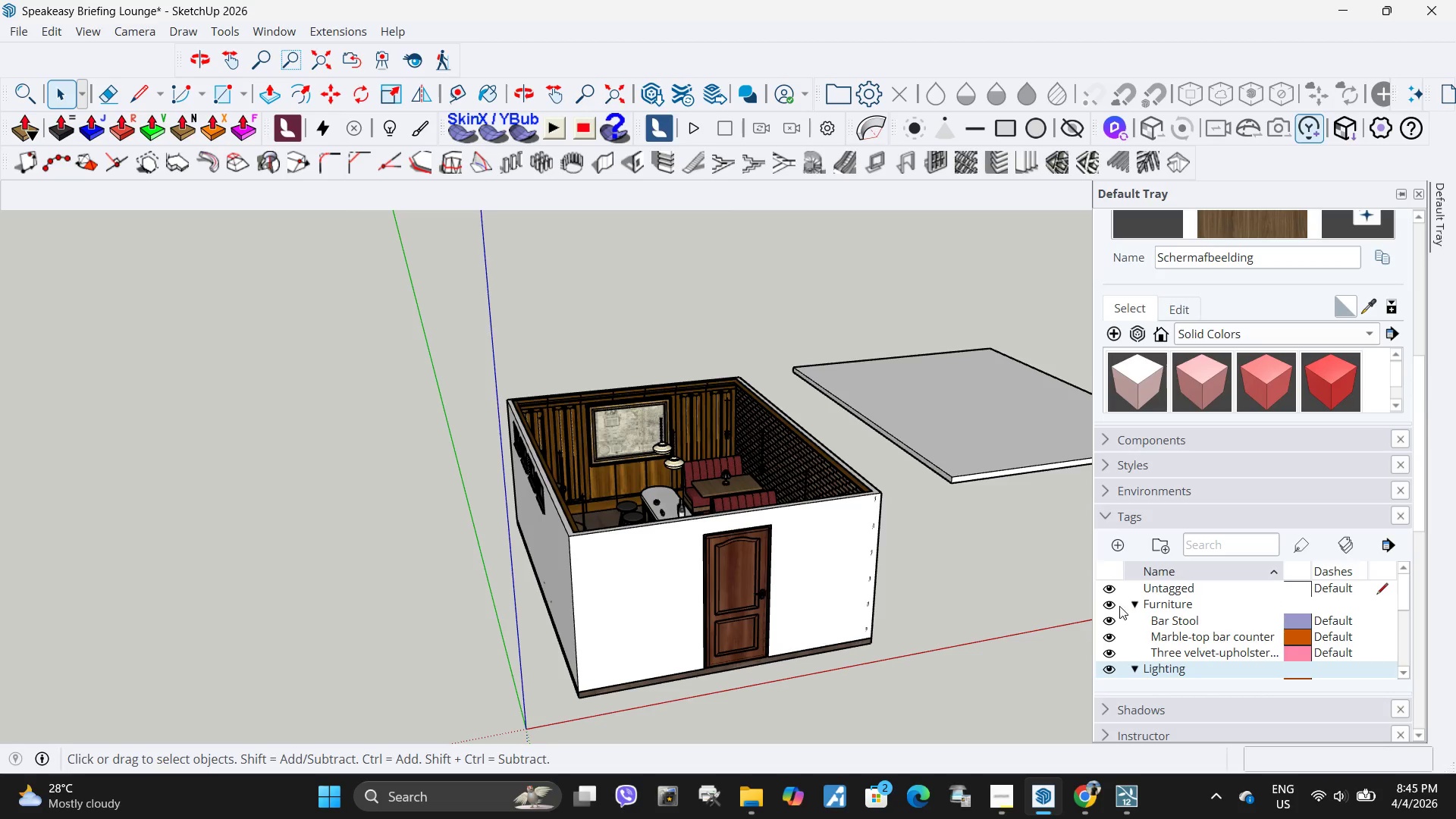 
left_click([1110, 606])
 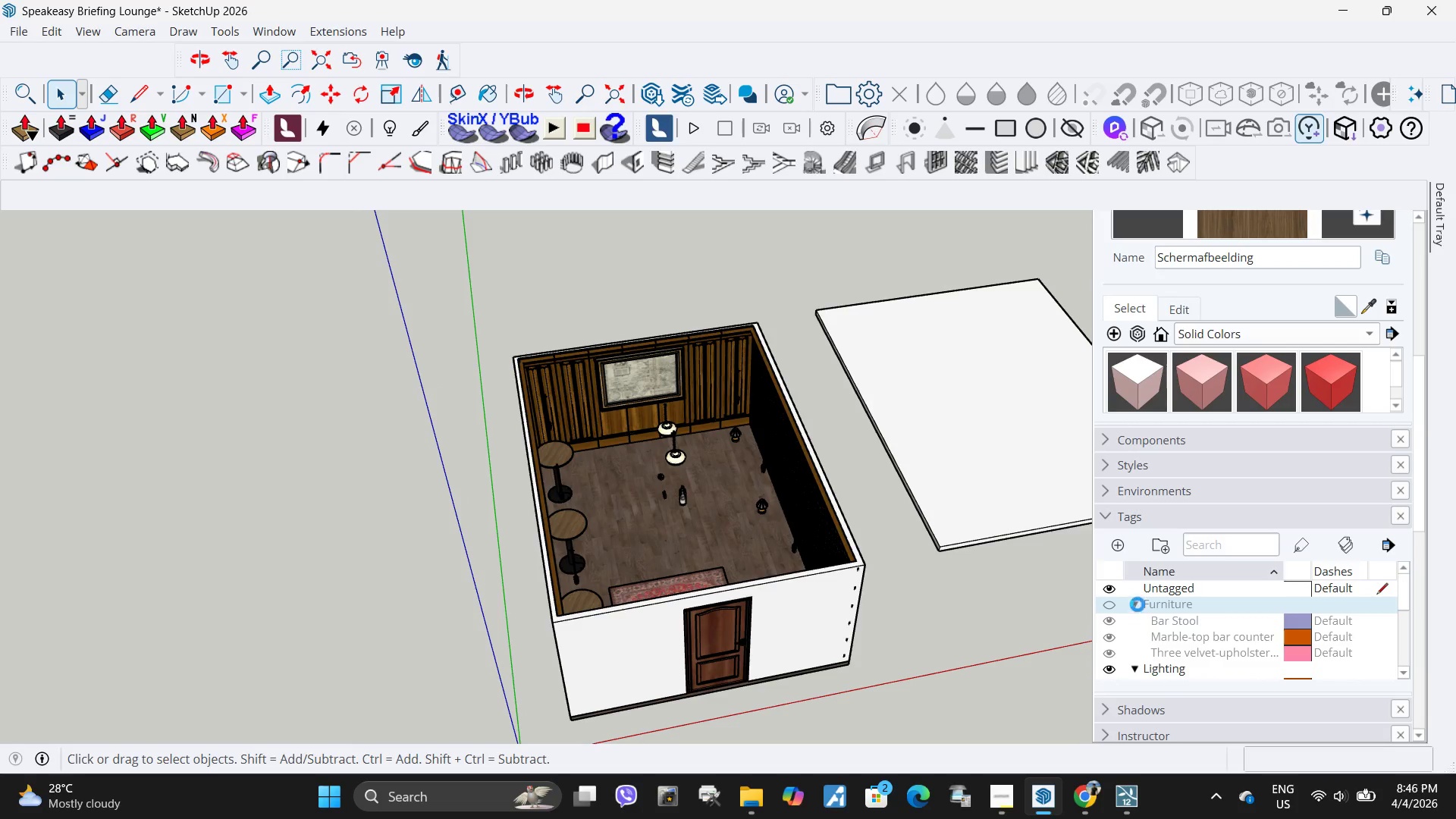 
left_click([1111, 604])
 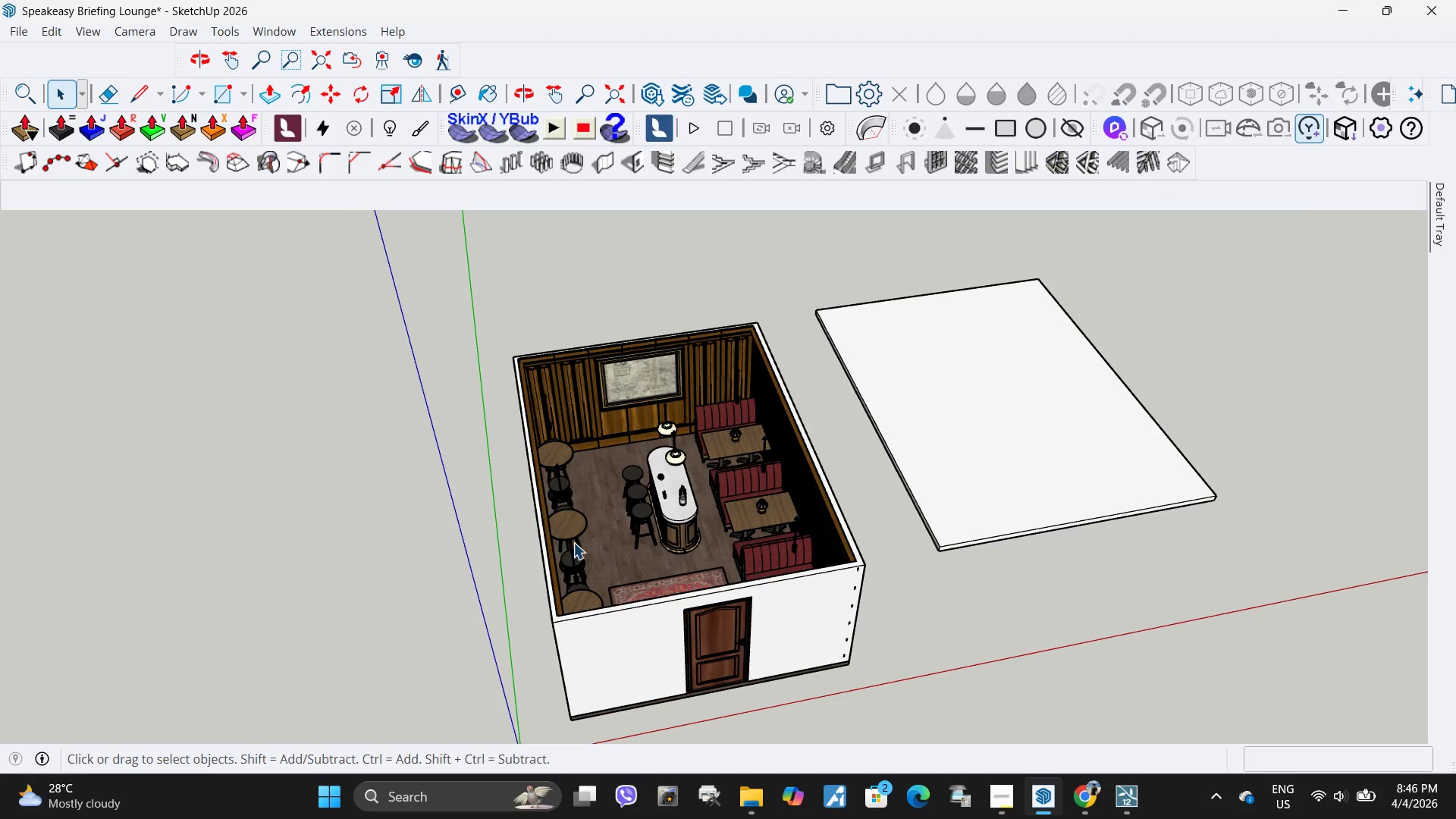 
left_click([570, 529])
 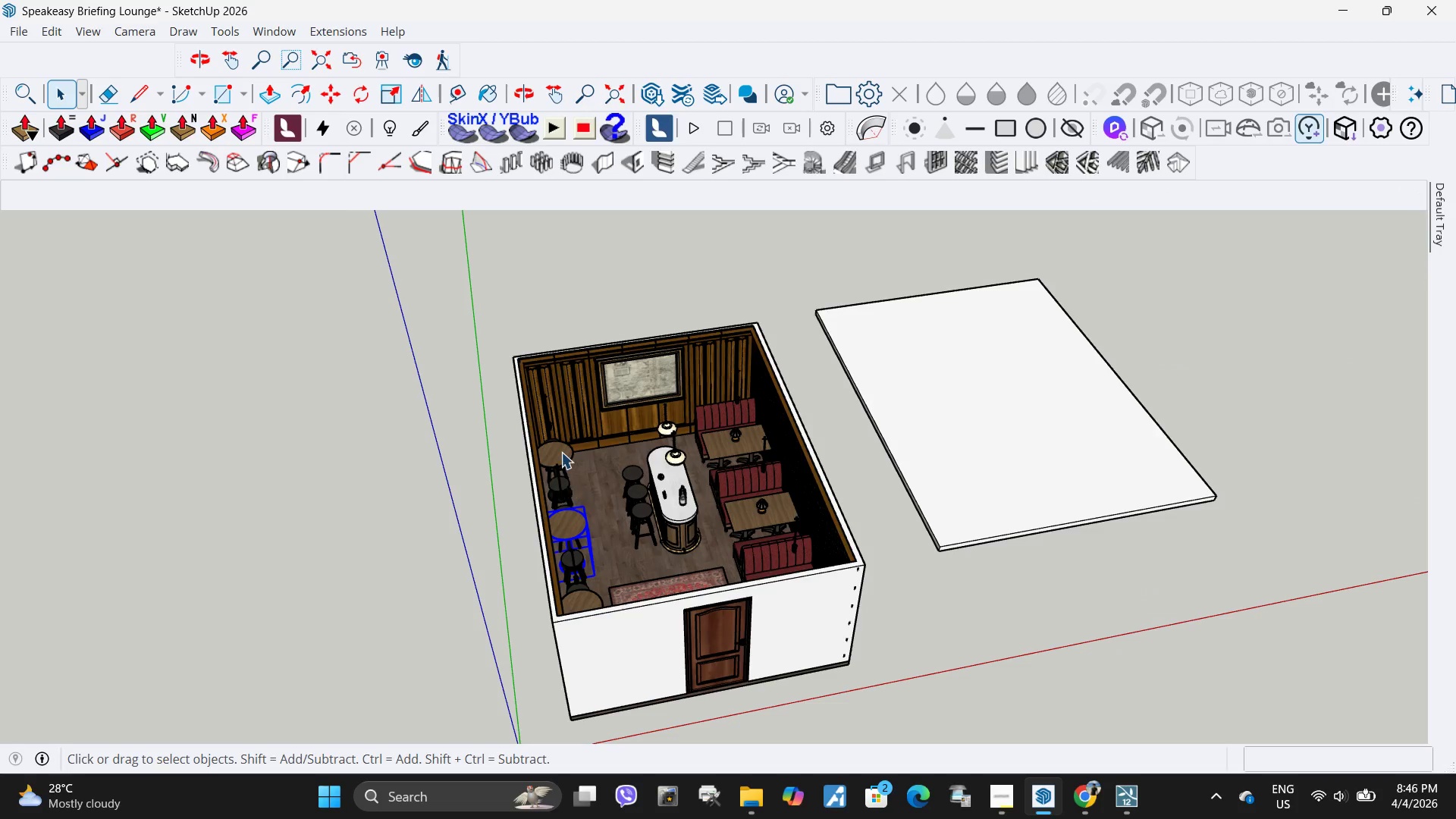 
hold_key(key=ControlLeft, duration=0.56)
left_click([560, 451])
 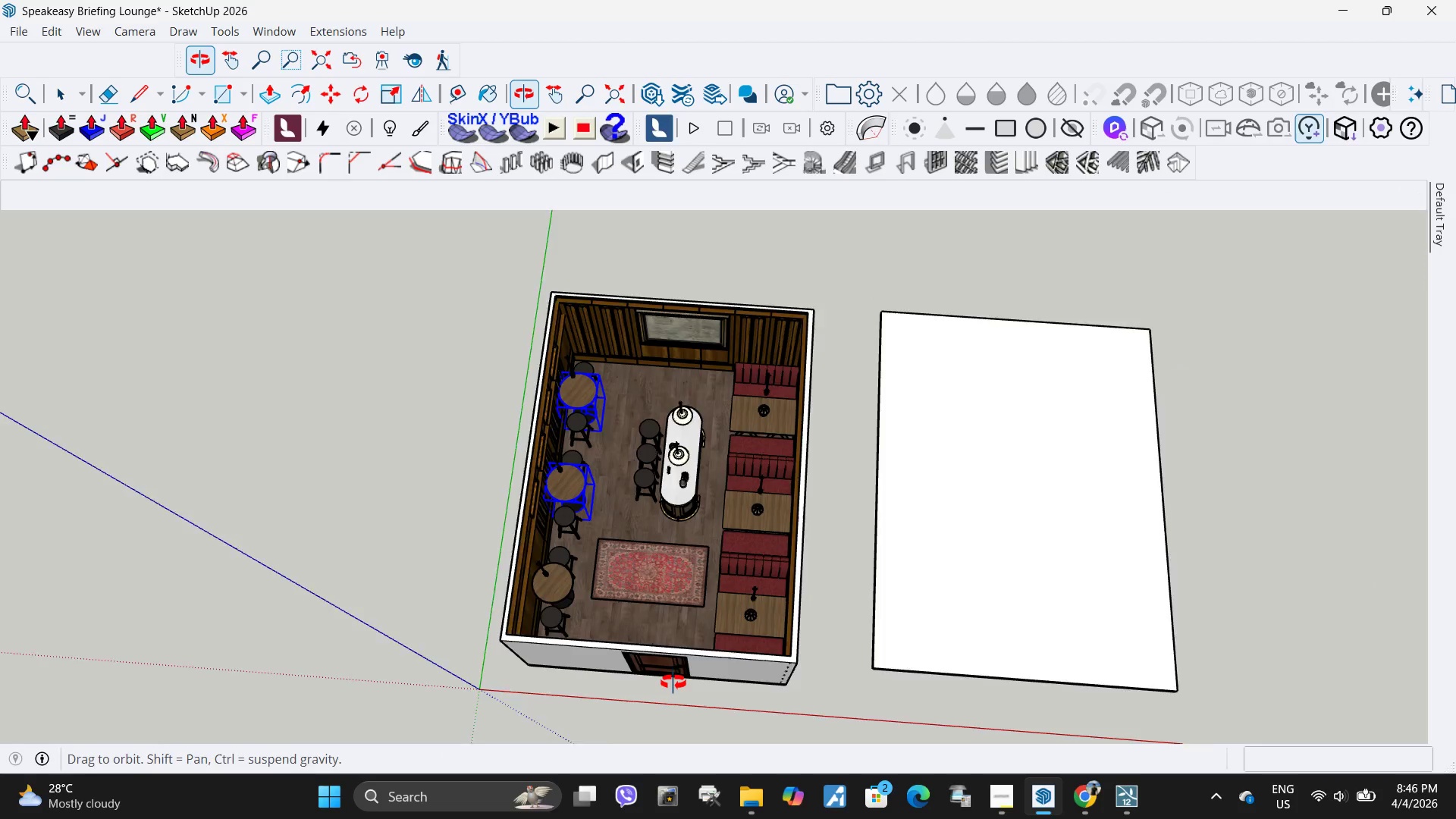 
hold_key(key=ControlLeft, duration=0.62)
left_click([550, 562])
 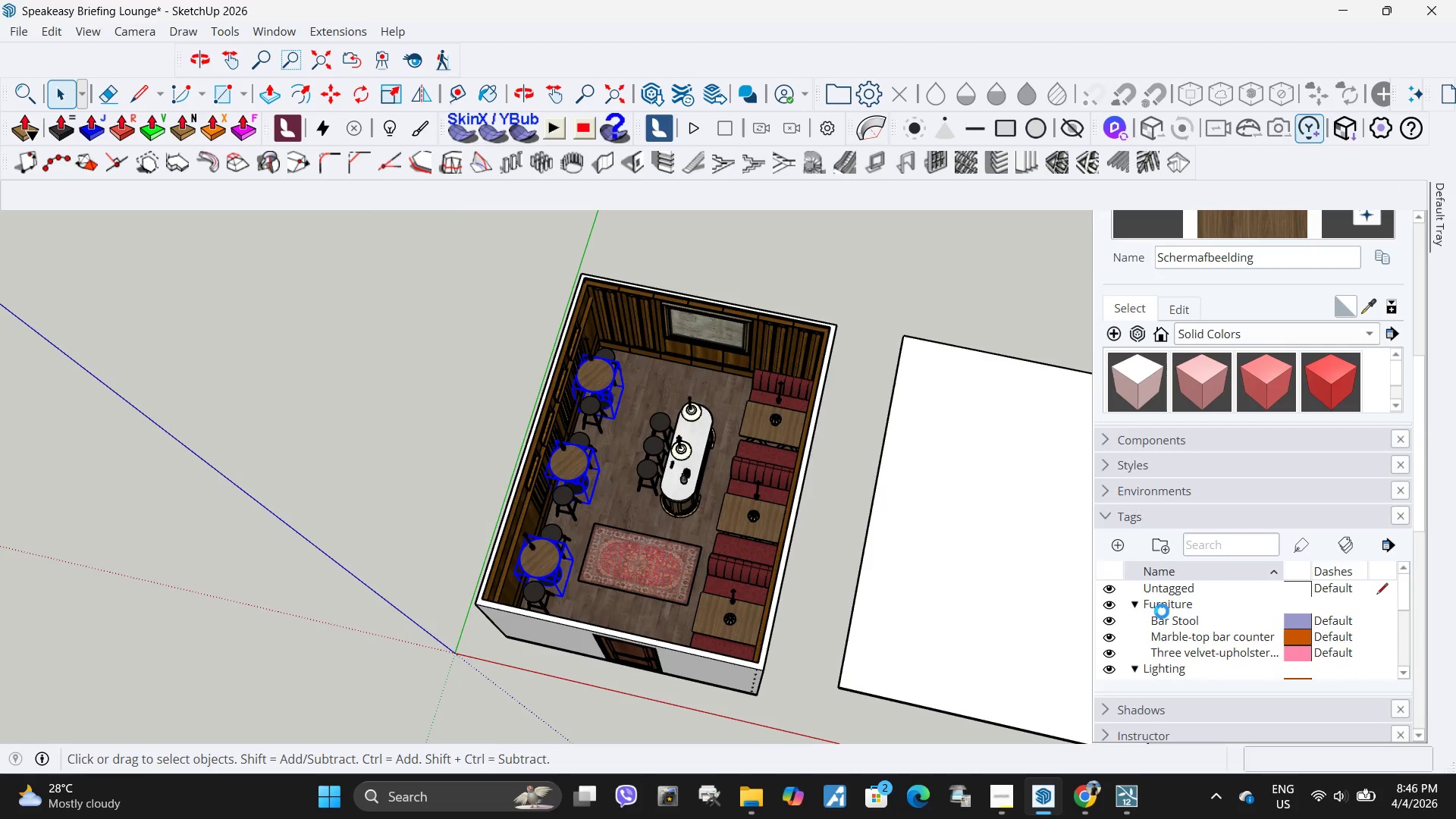 
scroll: coordinate [1198, 623], scroll_direction: down, amount: 2.0
 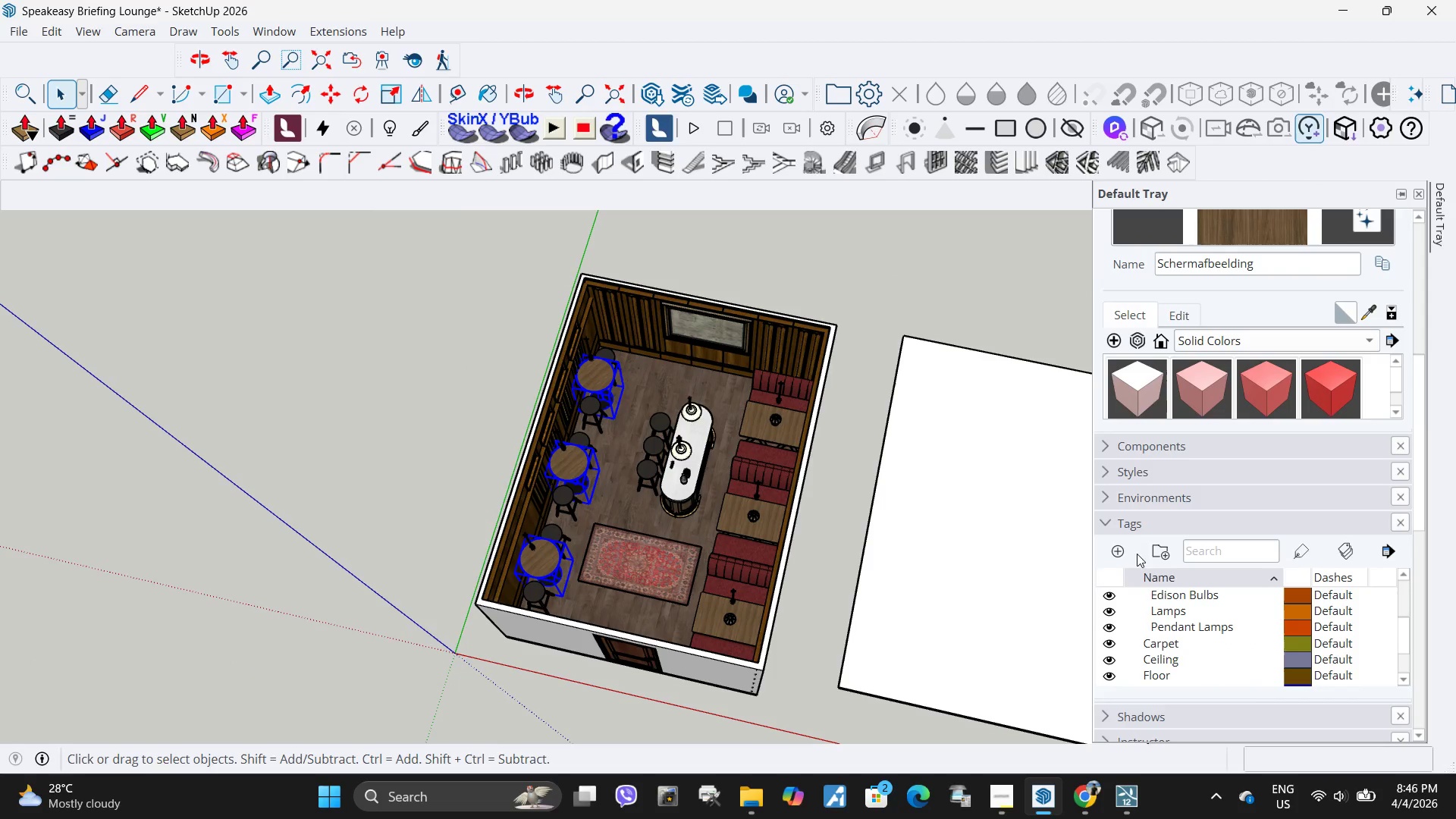 
left_click([1122, 548])
 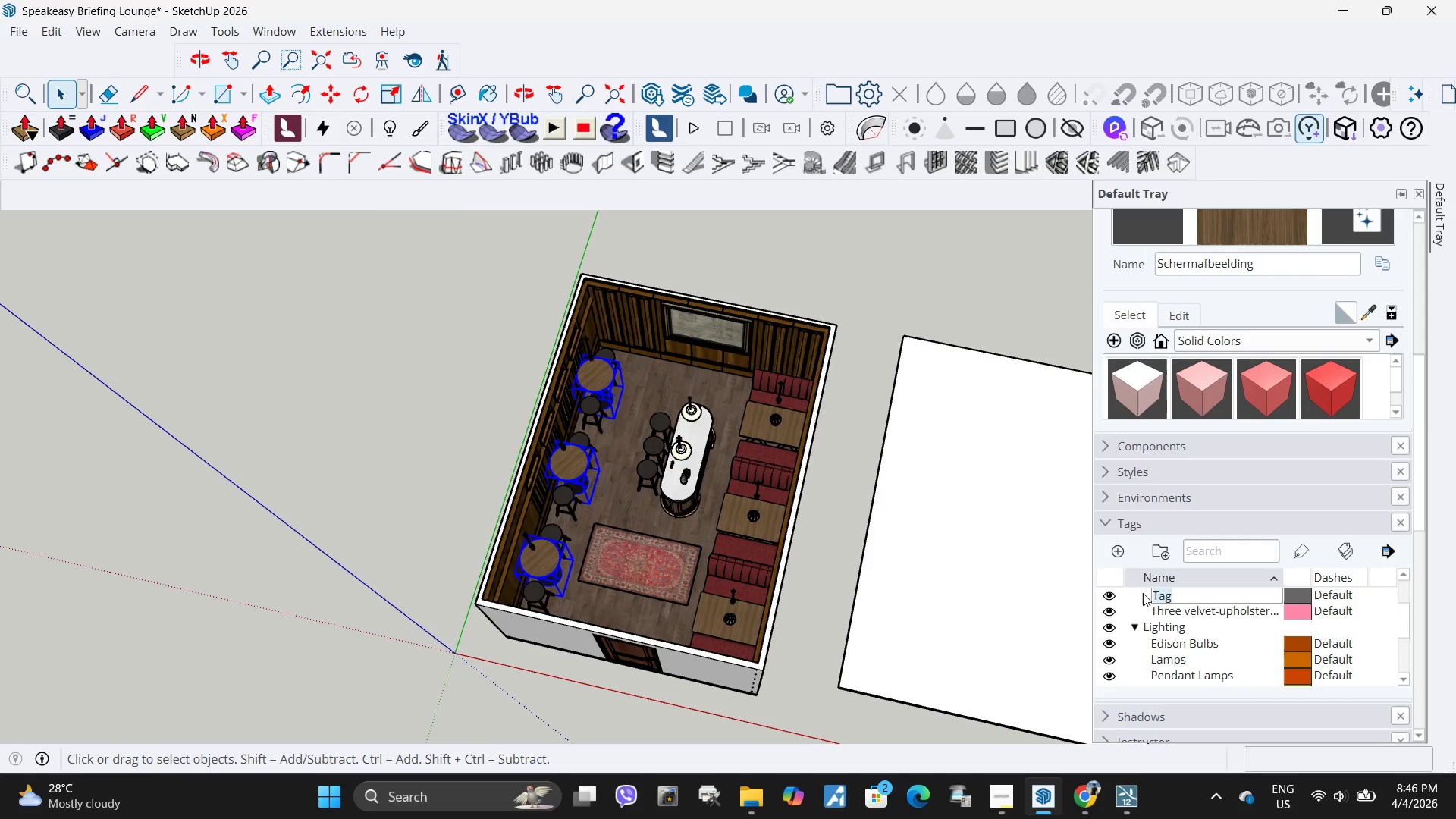 
type(Table)
 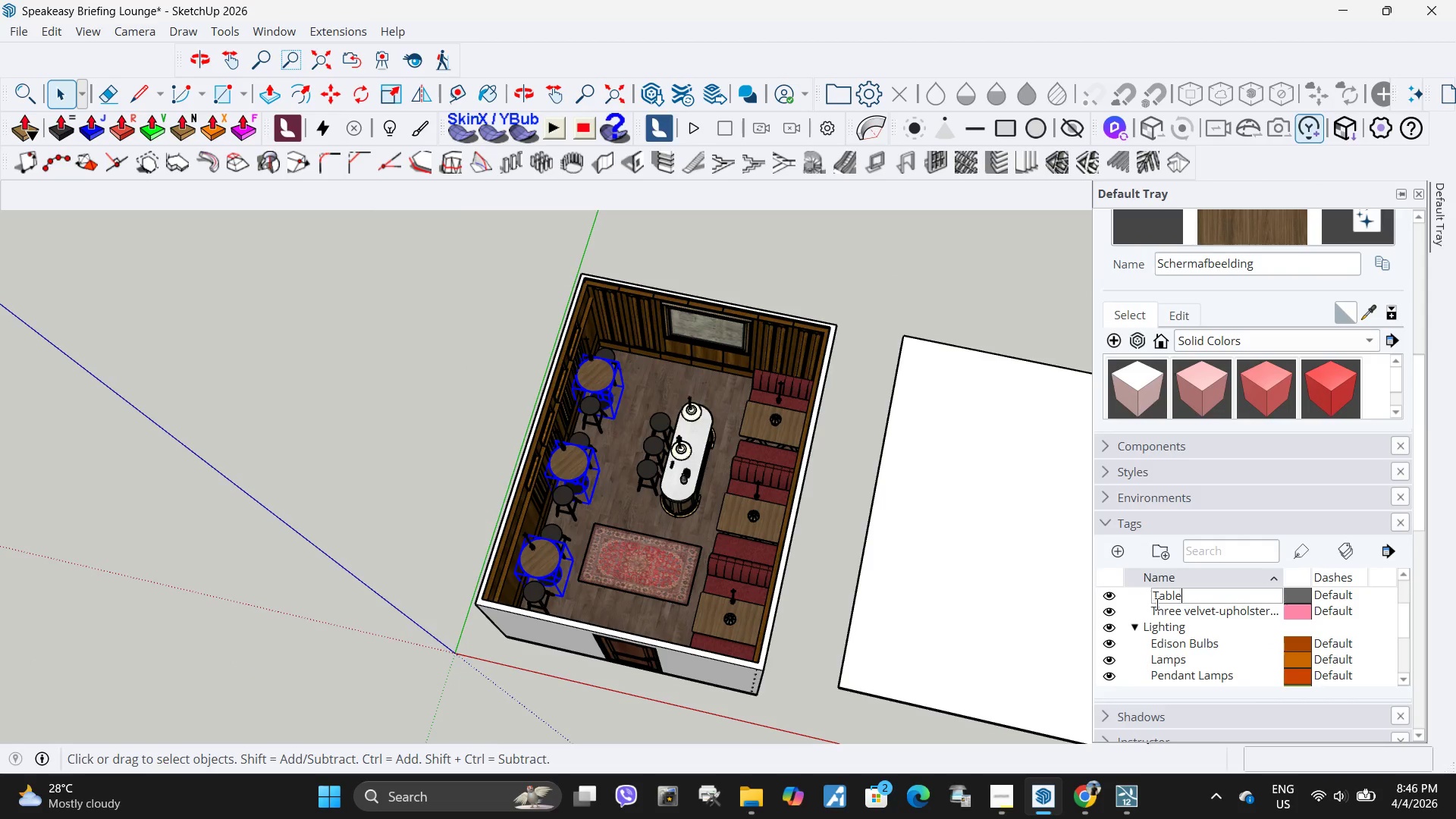 
left_click([1184, 648])
 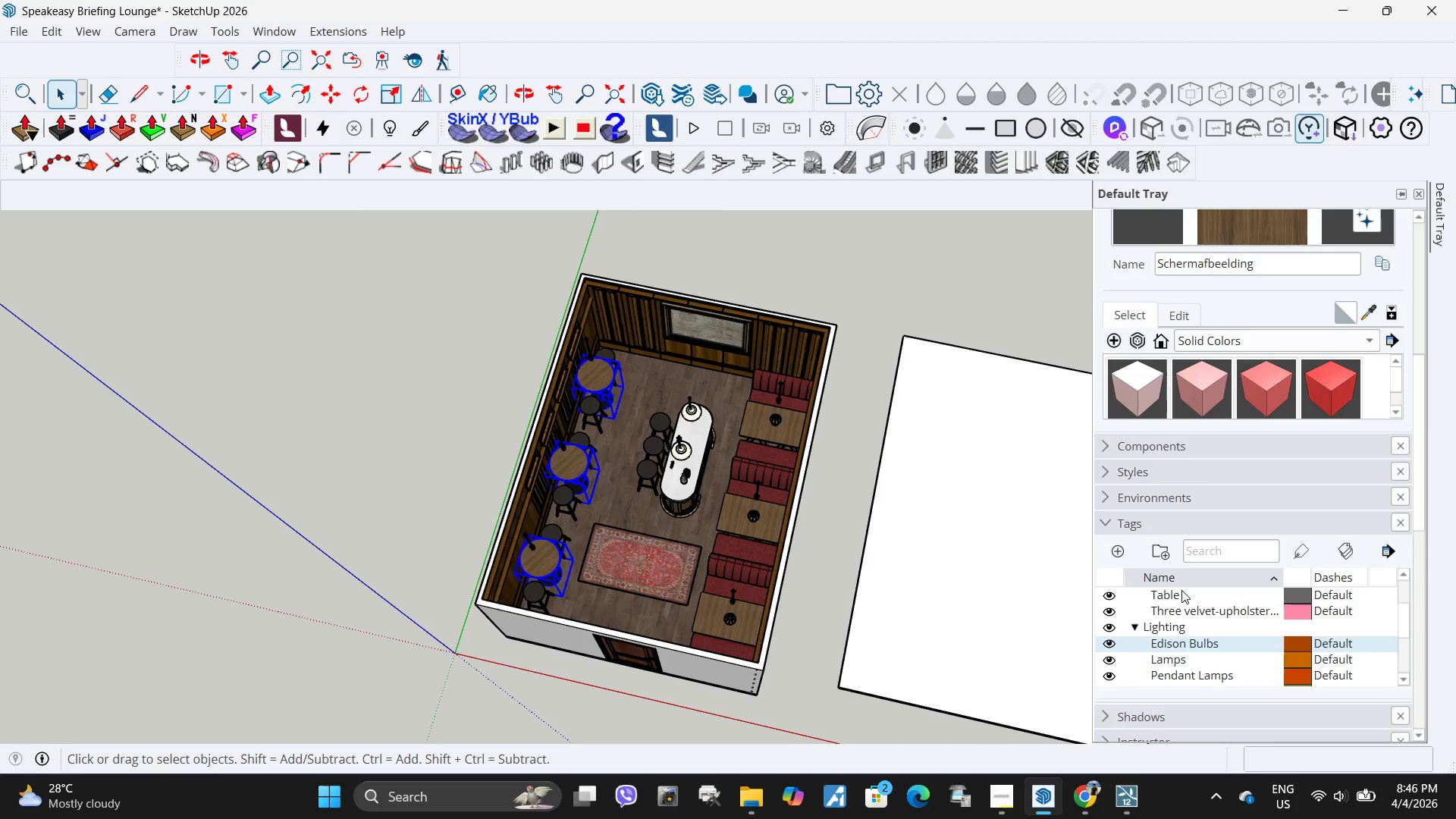 
left_click([1180, 595])
 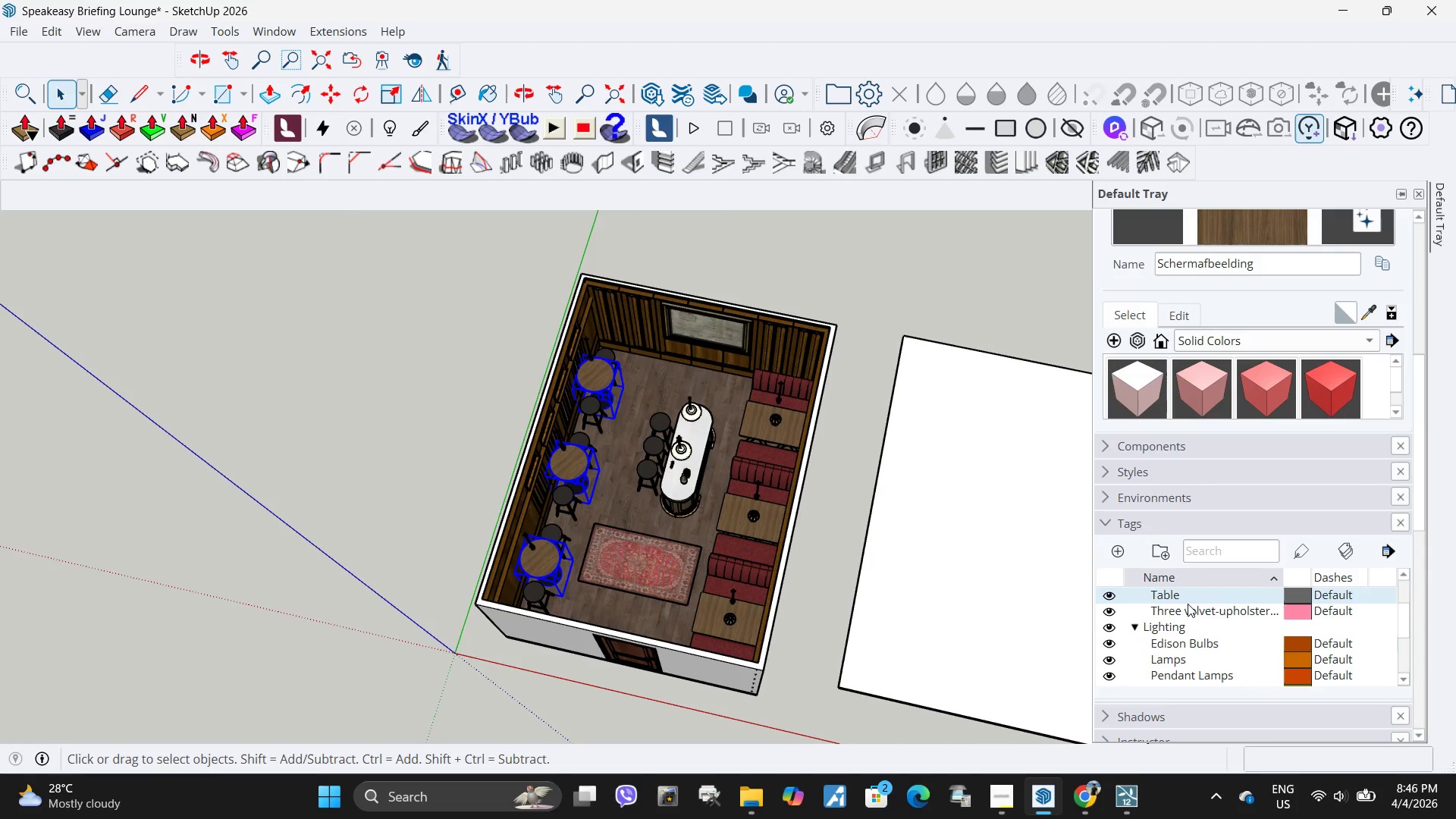 
left_click_drag(start_coordinate=[1175, 595], to_coordinate=[1187, 505])
 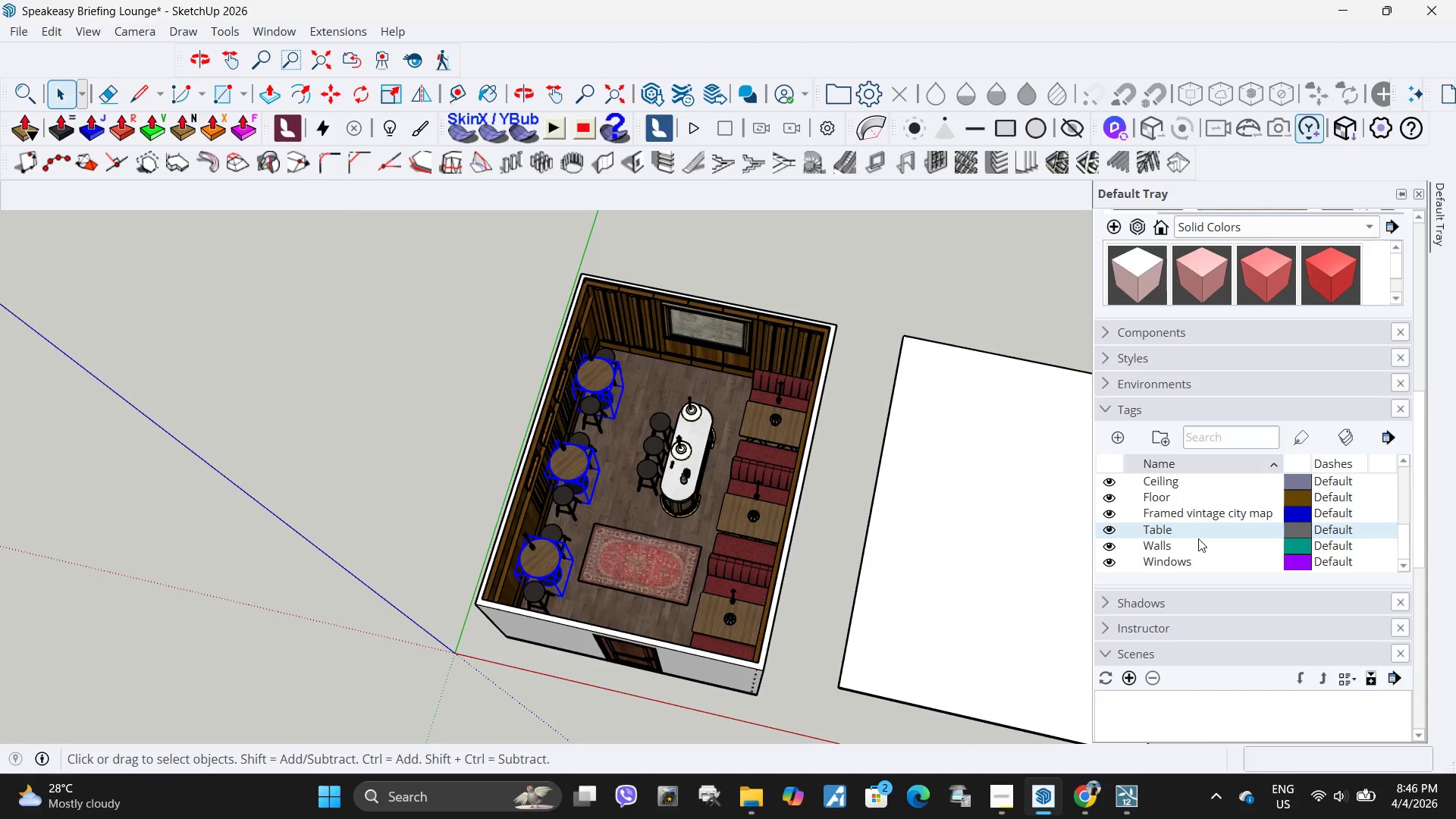 
scroll: coordinate [1178, 660], scroll_direction: down, amount: 5.0
 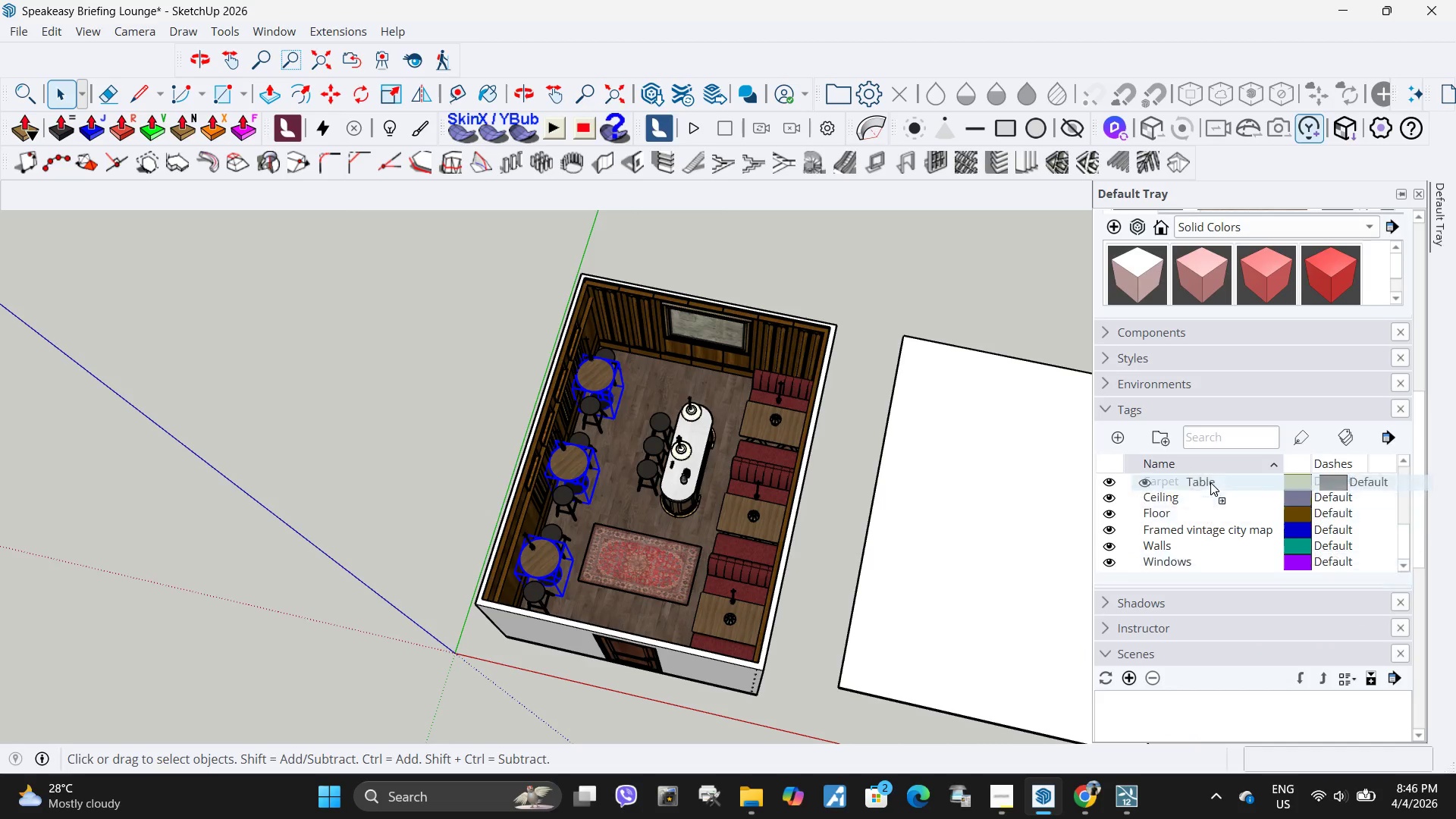 
scroll: coordinate [1198, 538], scroll_direction: up, amount: 5.0
 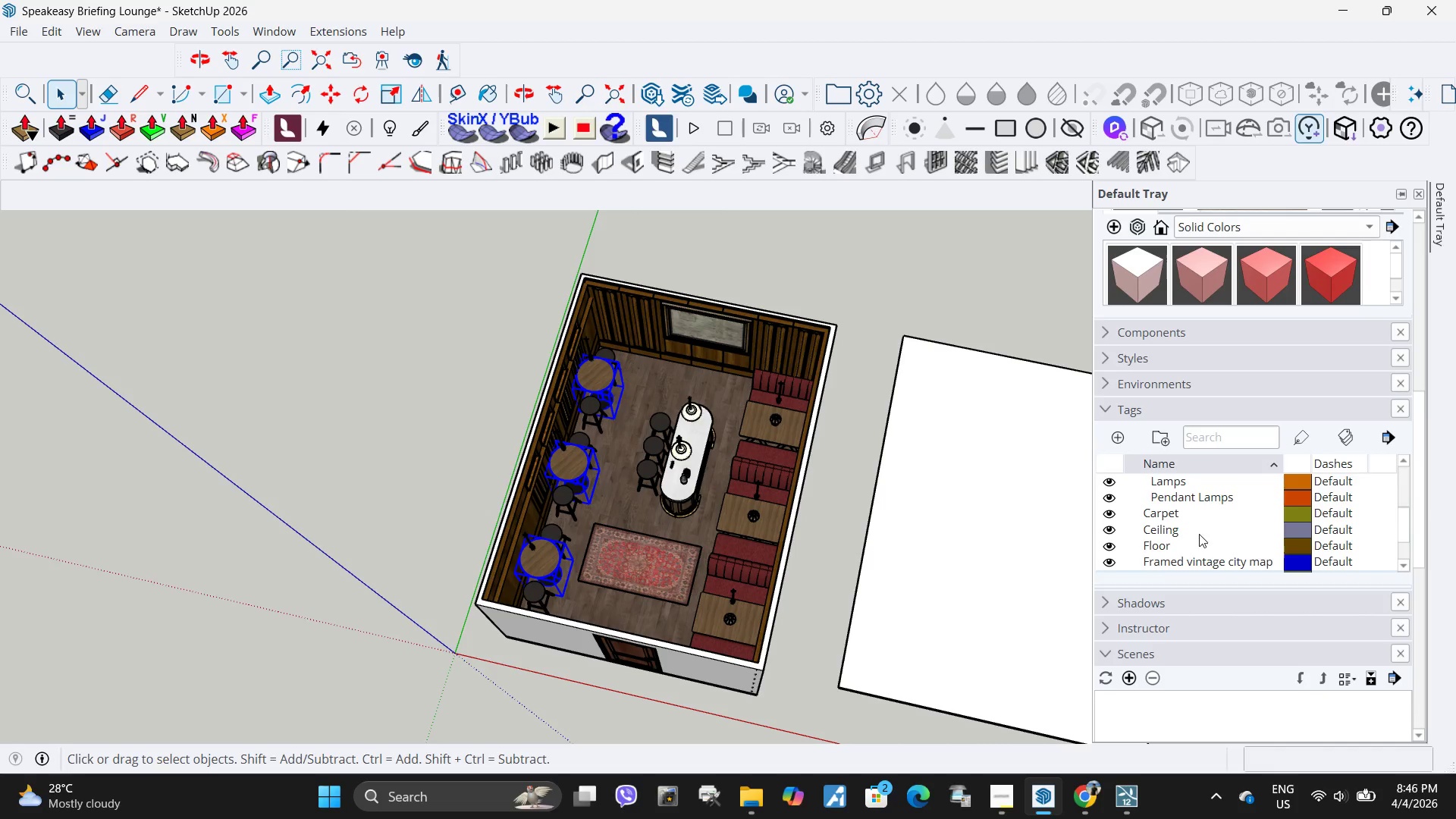 
scroll: coordinate [1199, 534], scroll_direction: down, amount: 1.0
 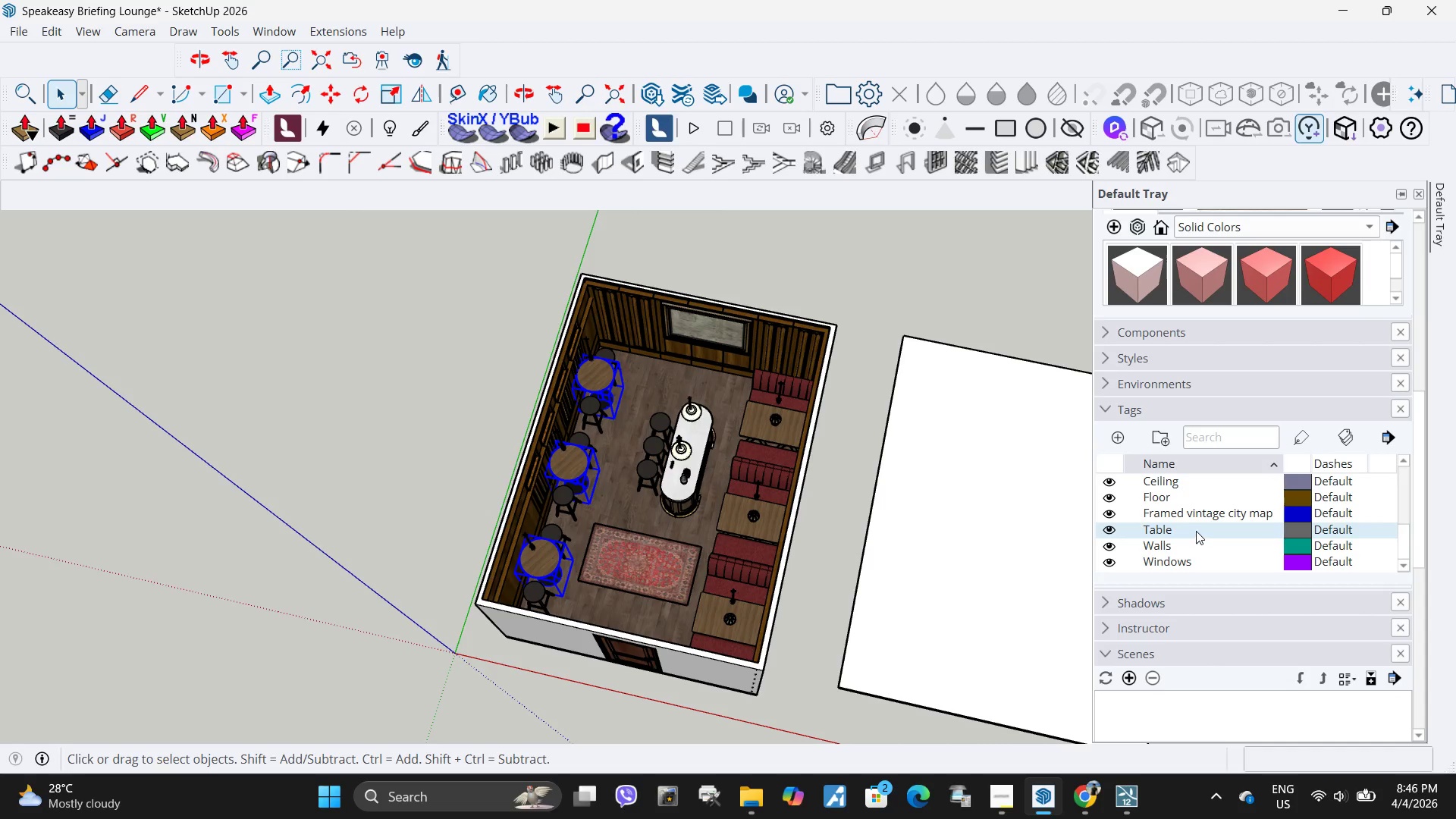 
left_click_drag(start_coordinate=[1196, 531], to_coordinate=[1193, 486])
 